 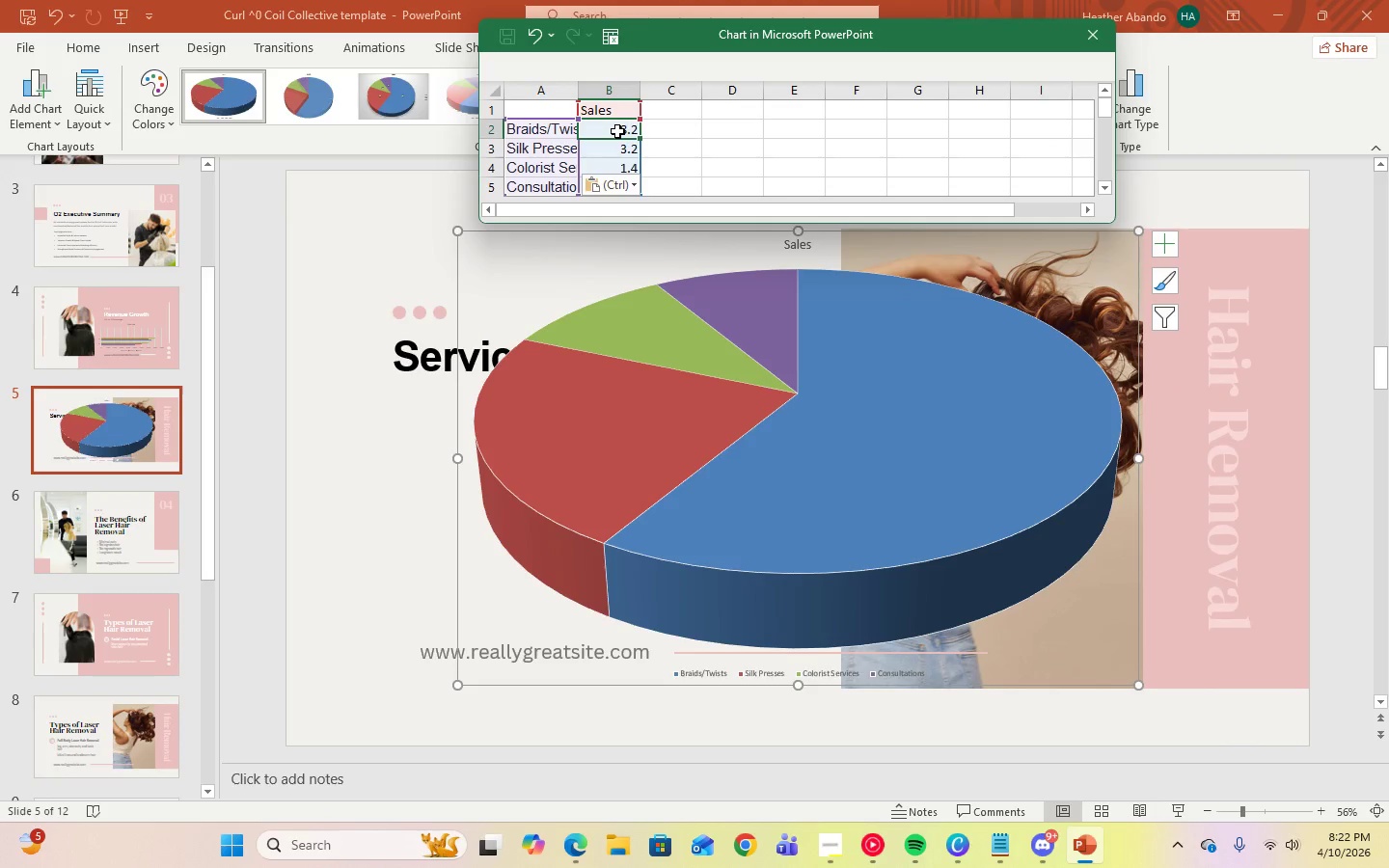 
left_click([612, 107])
 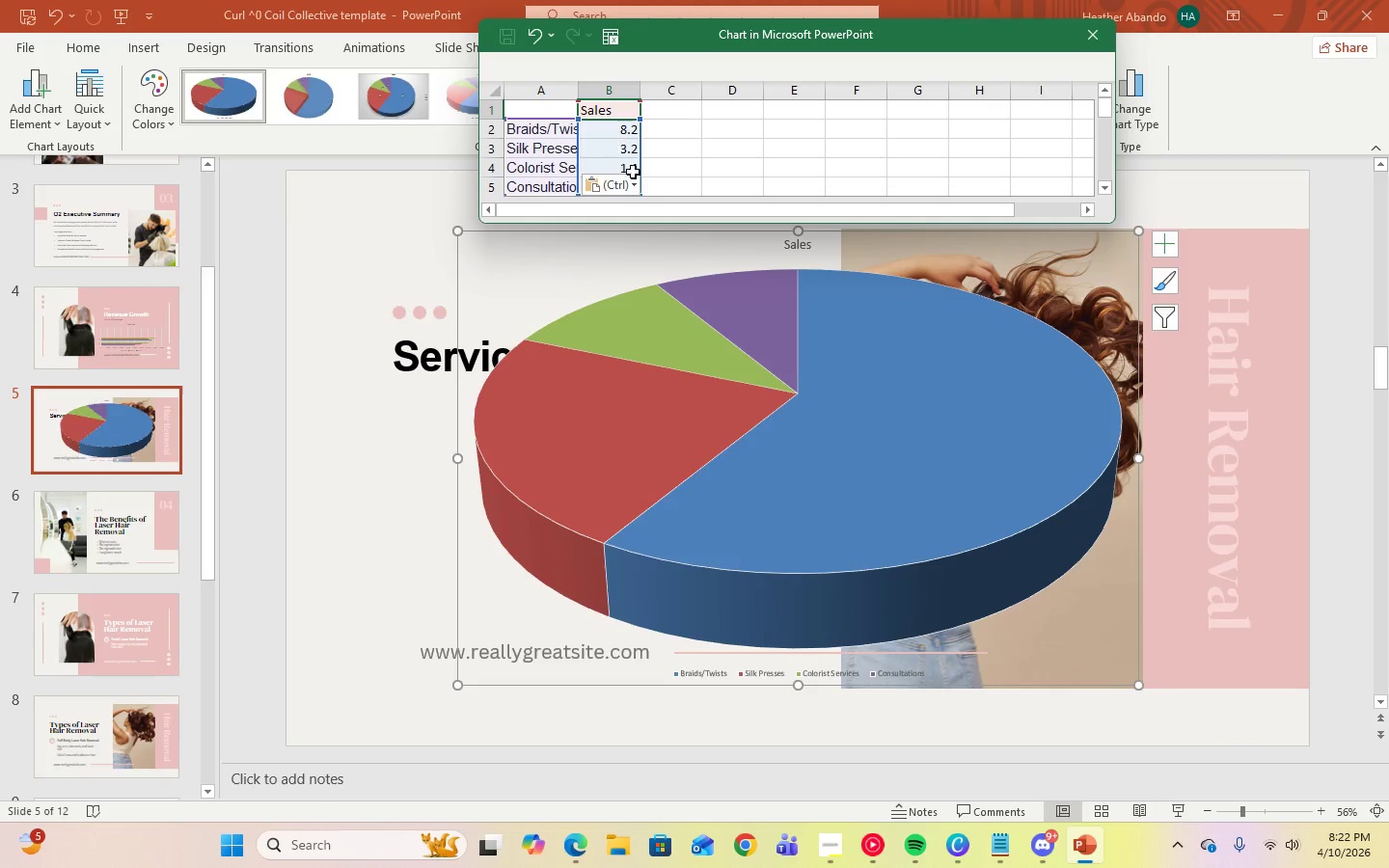 
left_click([1092, 49])
 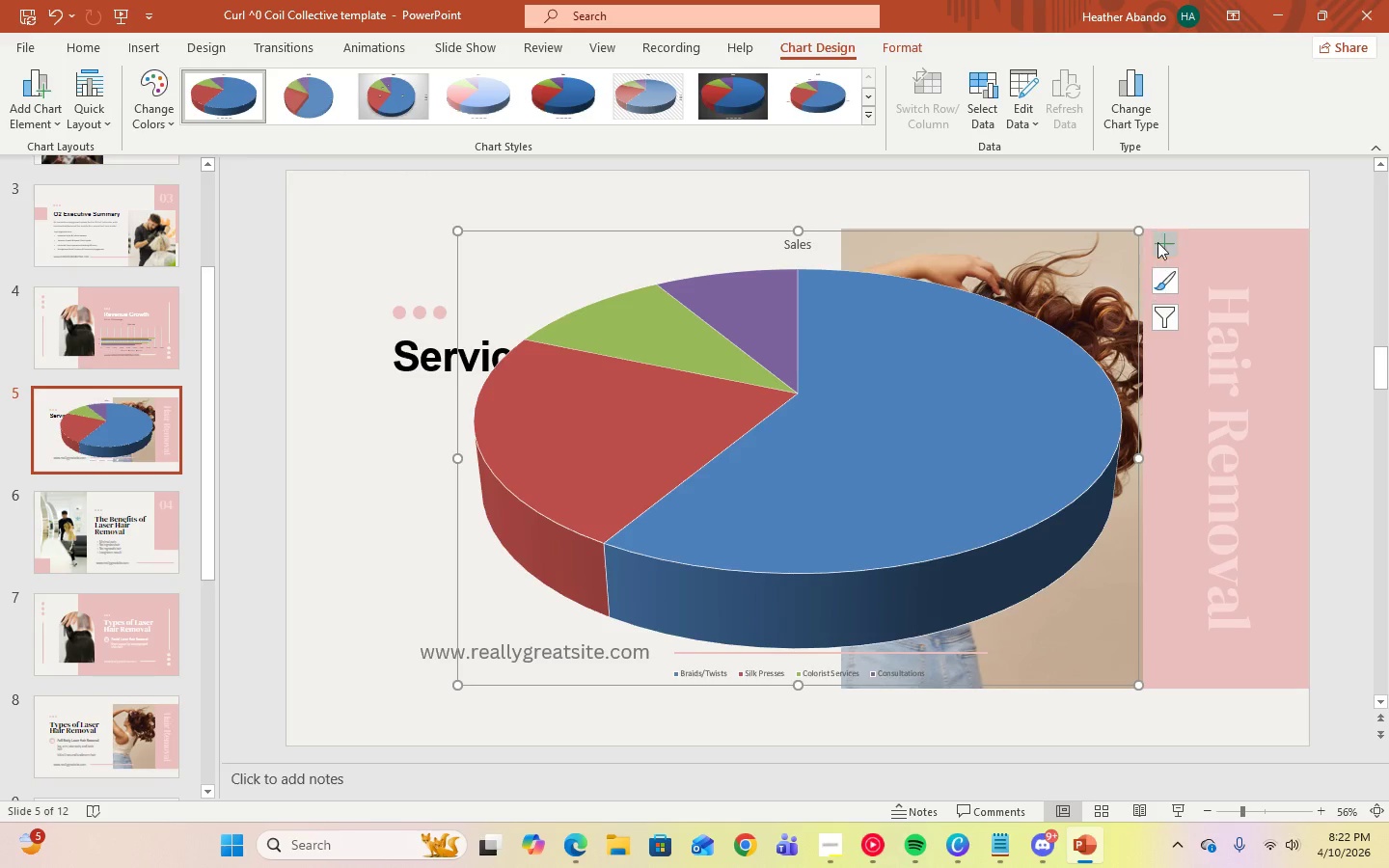 
left_click_drag(start_coordinate=[1139, 233], to_coordinate=[805, 381])
 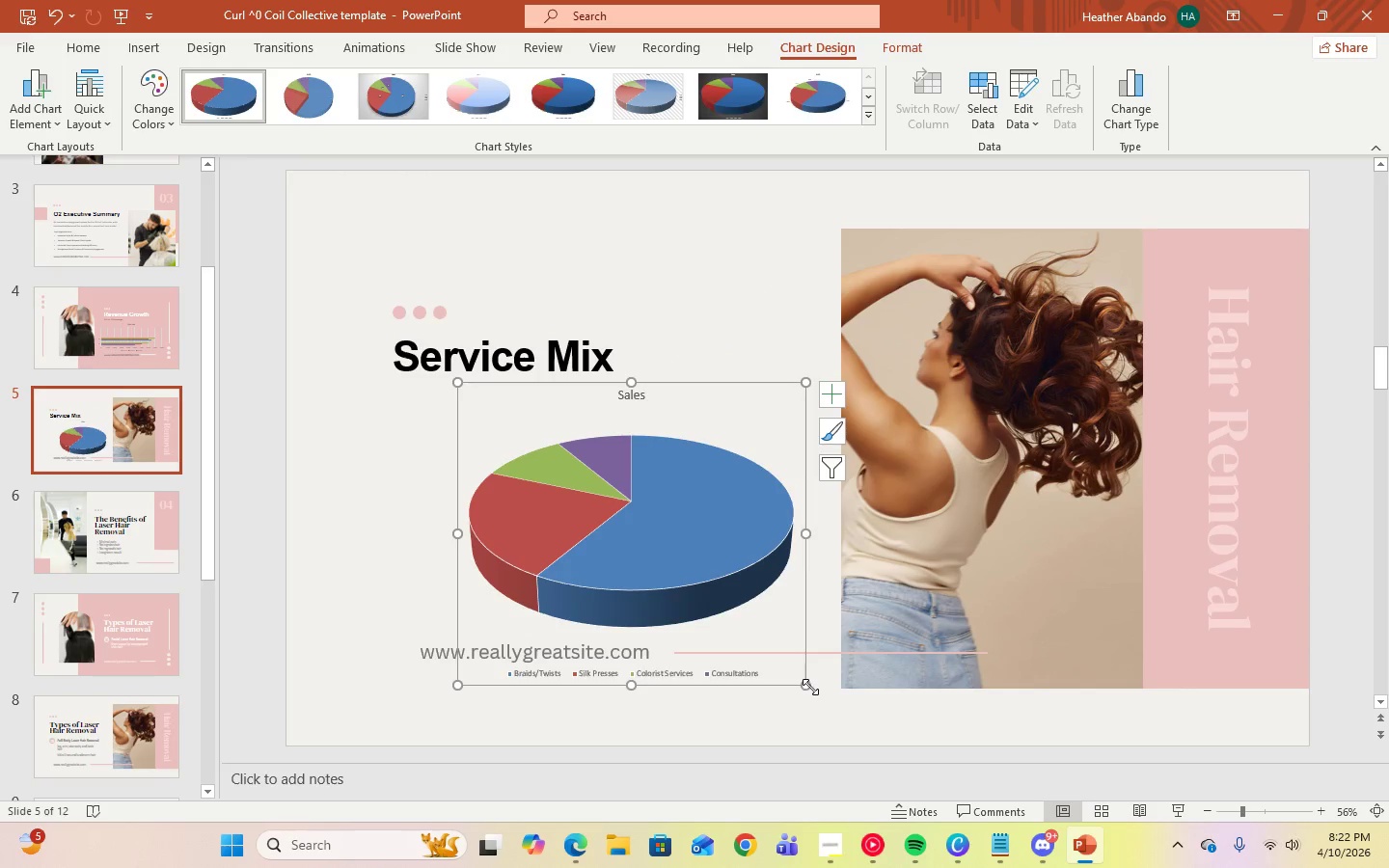 
left_click_drag(start_coordinate=[807, 687], to_coordinate=[760, 631])
 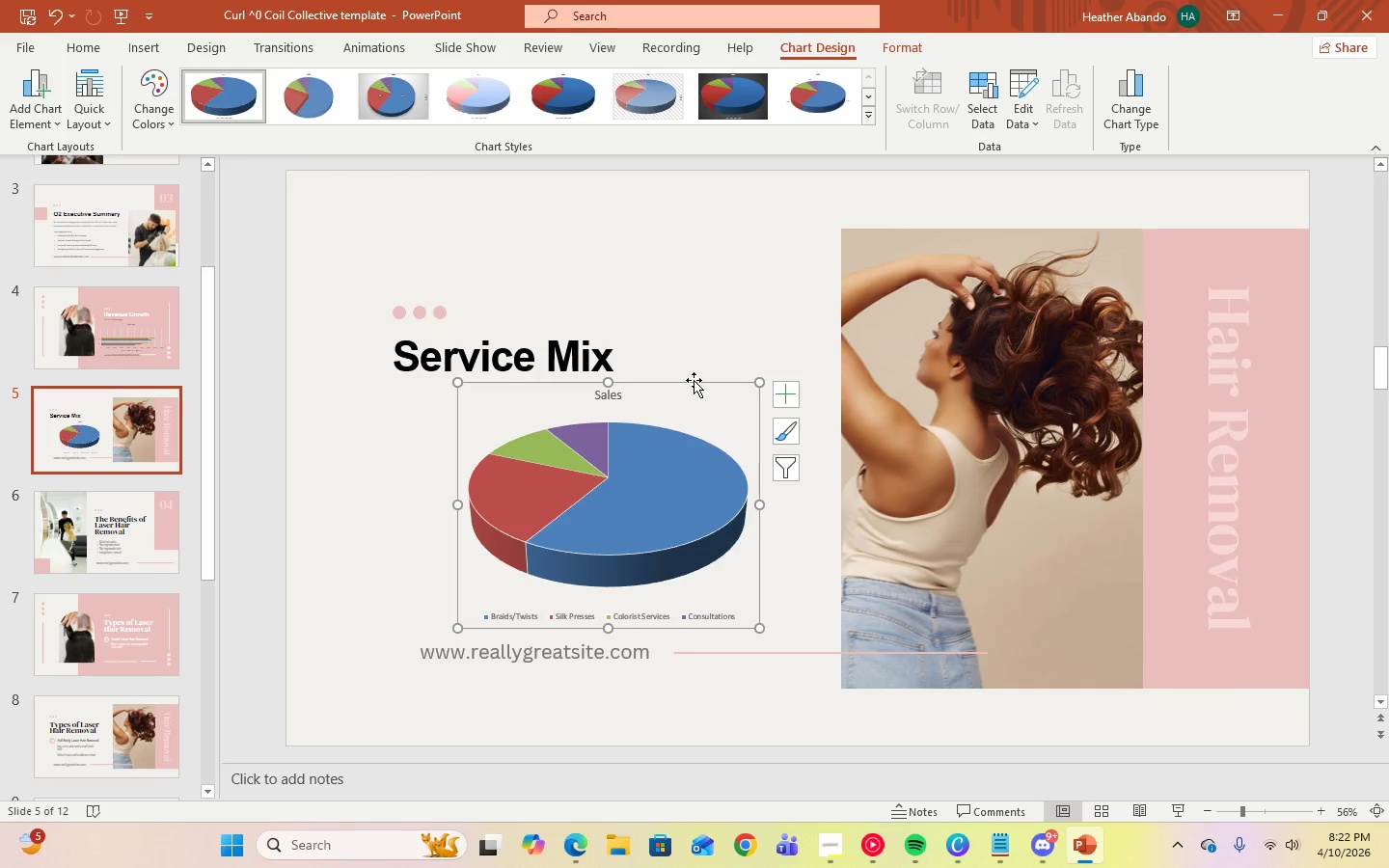 
left_click_drag(start_coordinate=[693, 383], to_coordinate=[638, 380])
 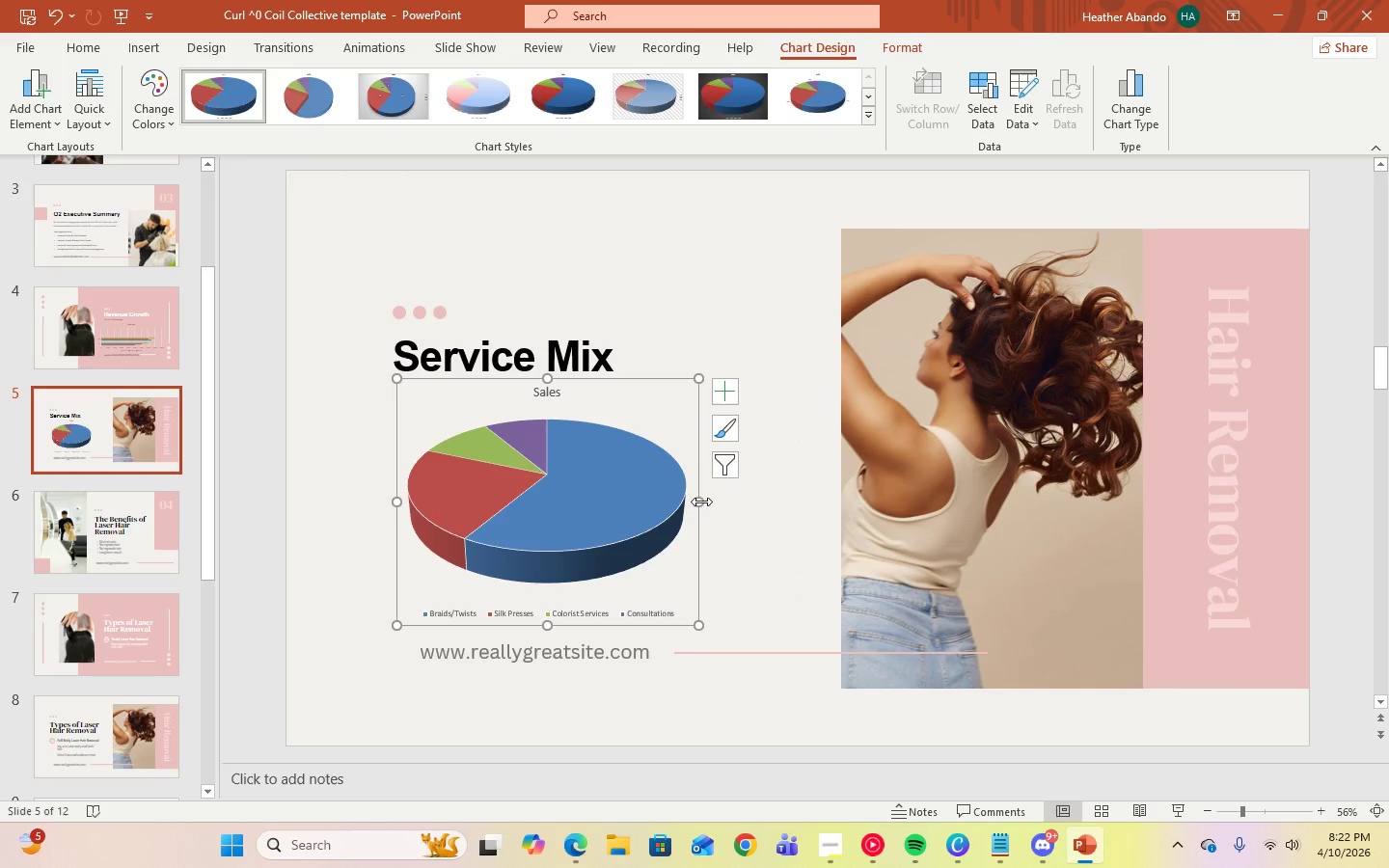 
left_click_drag(start_coordinate=[701, 502], to_coordinate=[791, 503])
 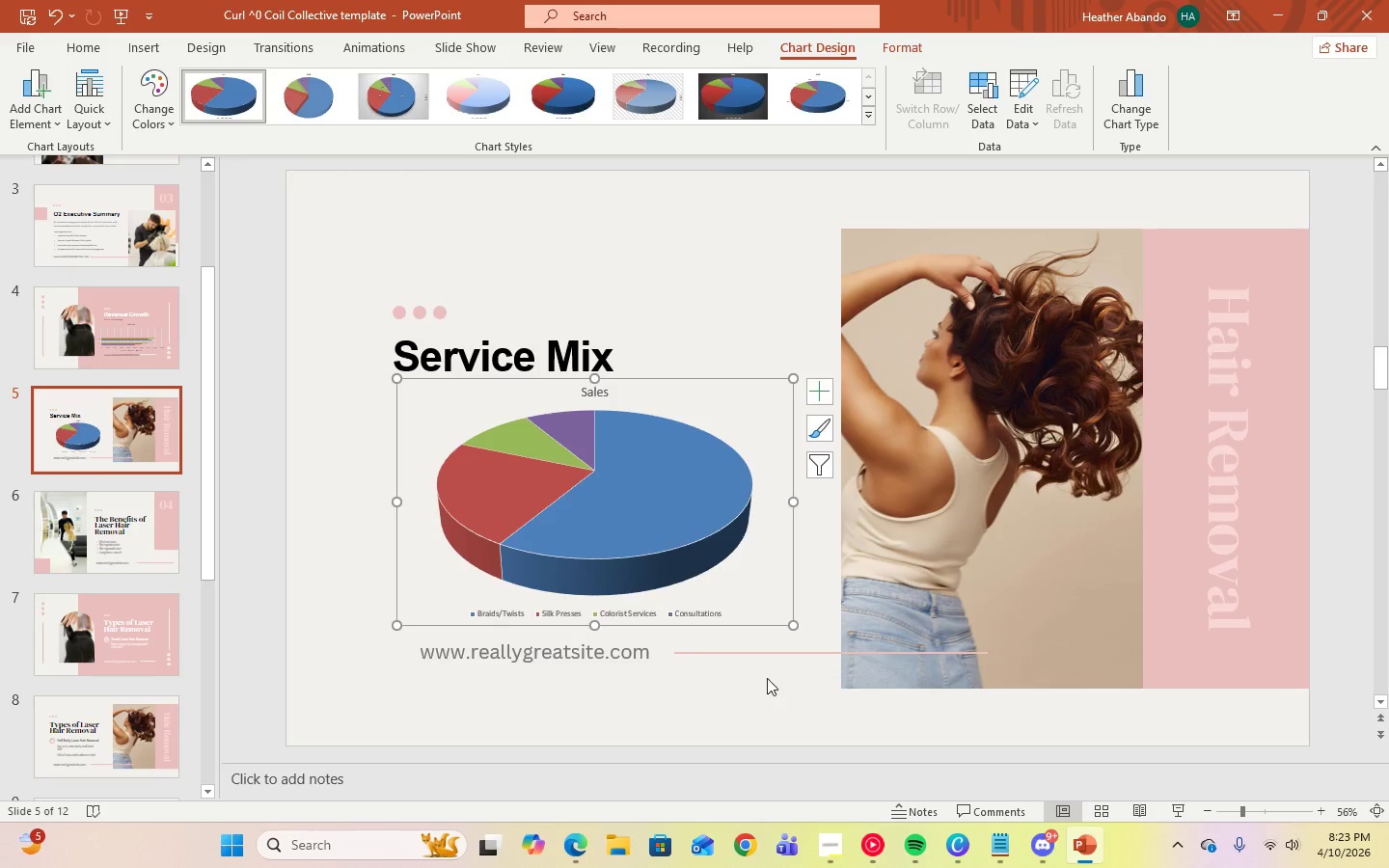 
left_click([753, 713])
 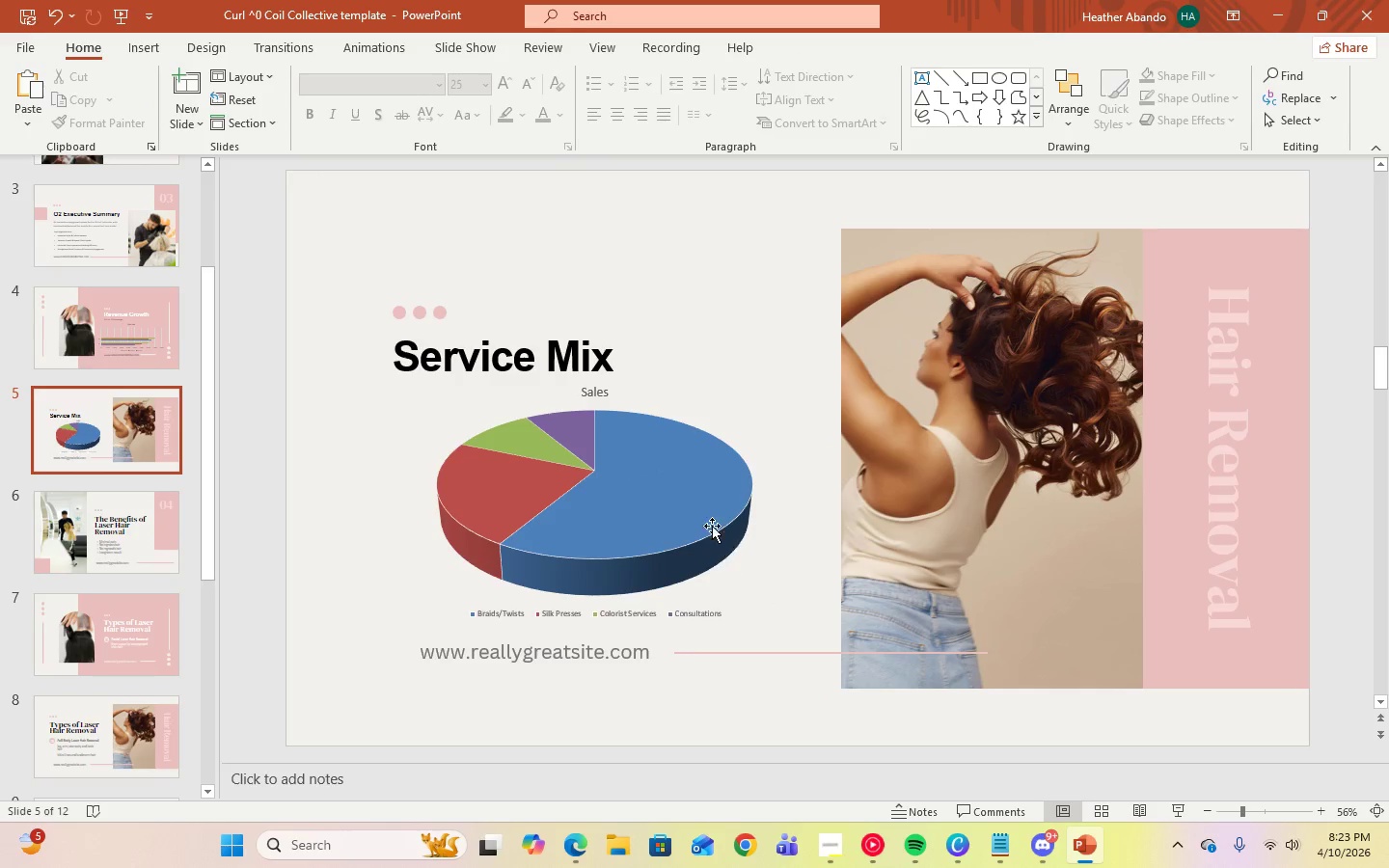 
left_click([515, 339])
 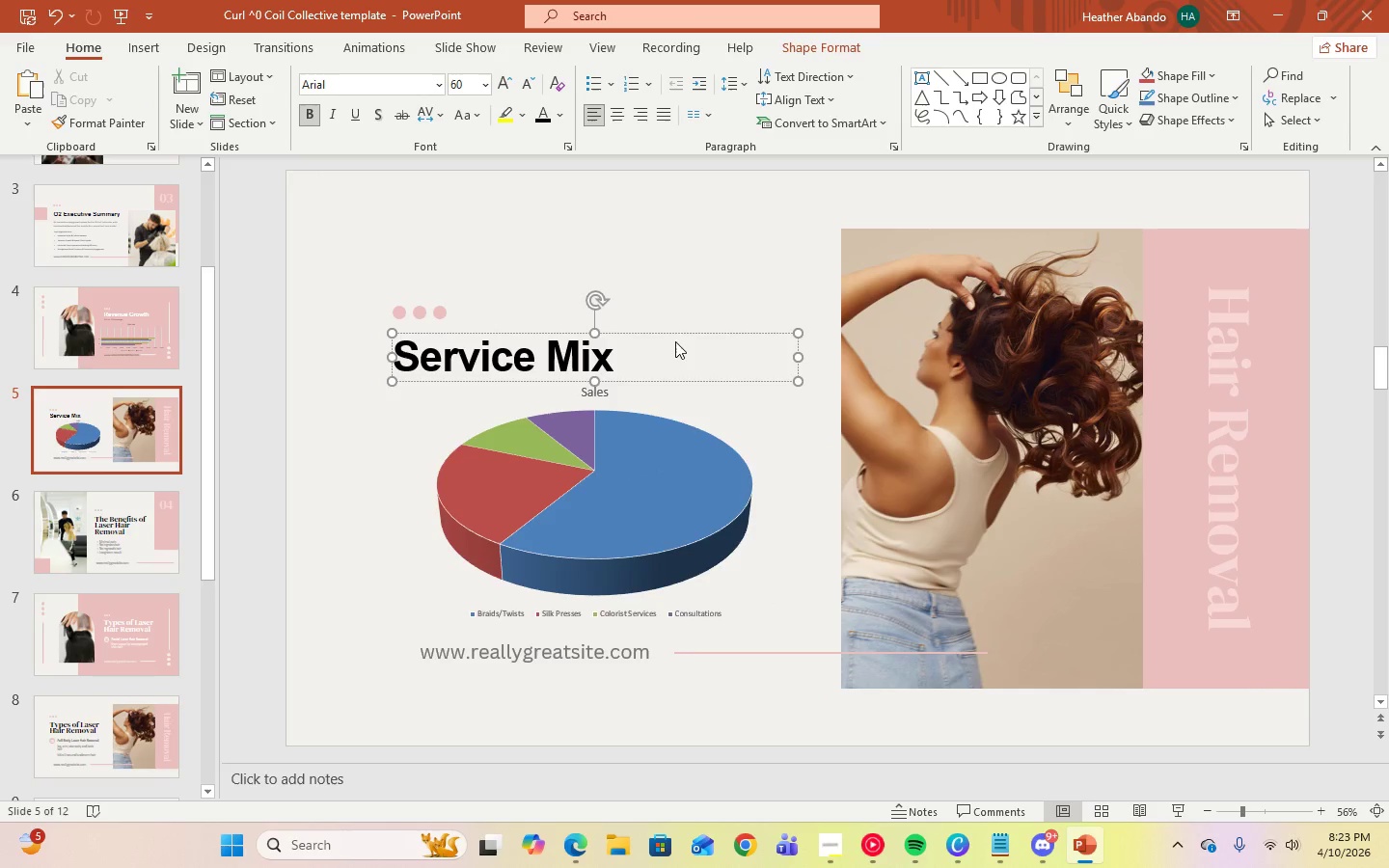 
left_click([691, 257])
 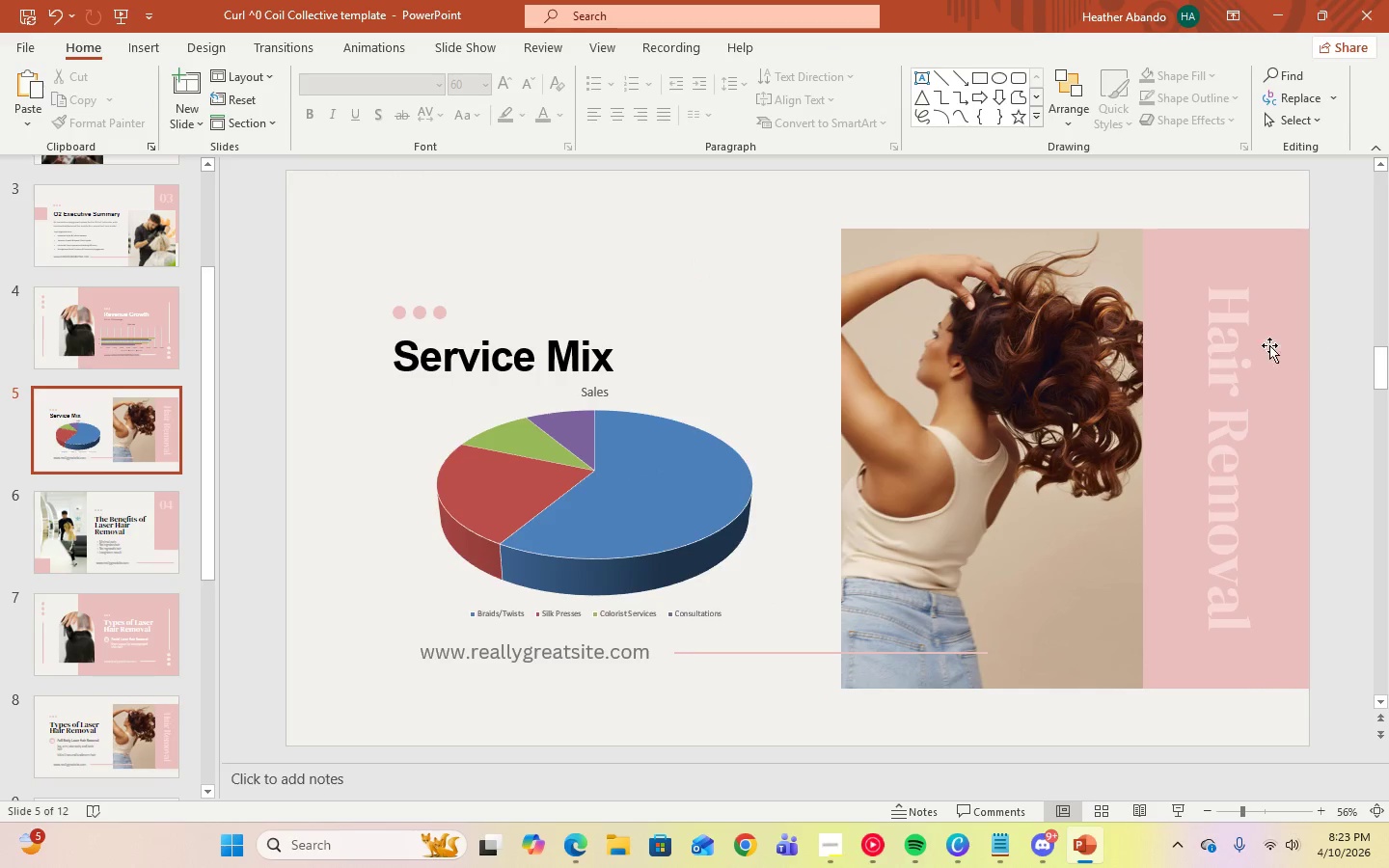 
left_click([1239, 352])
 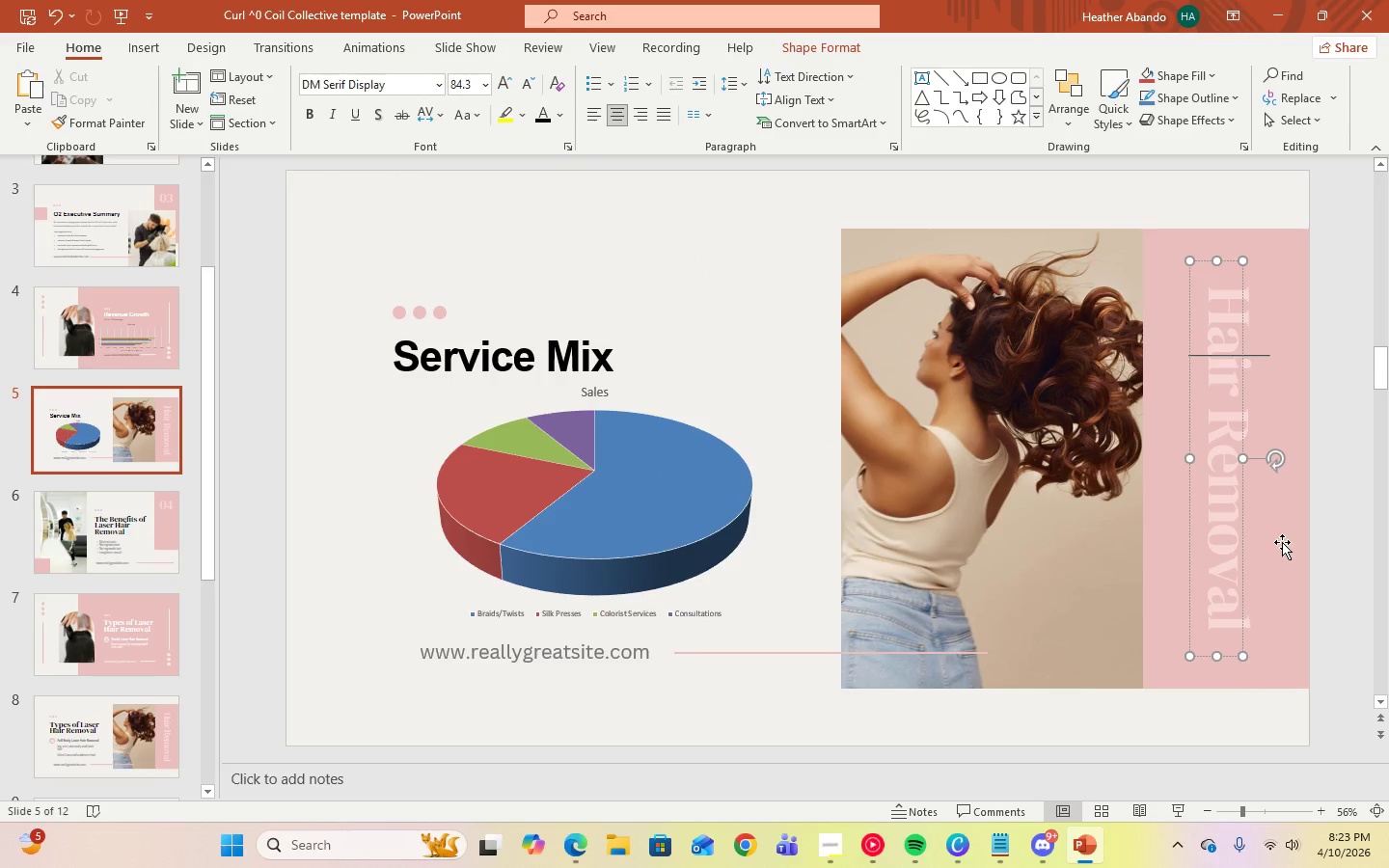 
left_click([1283, 548])
 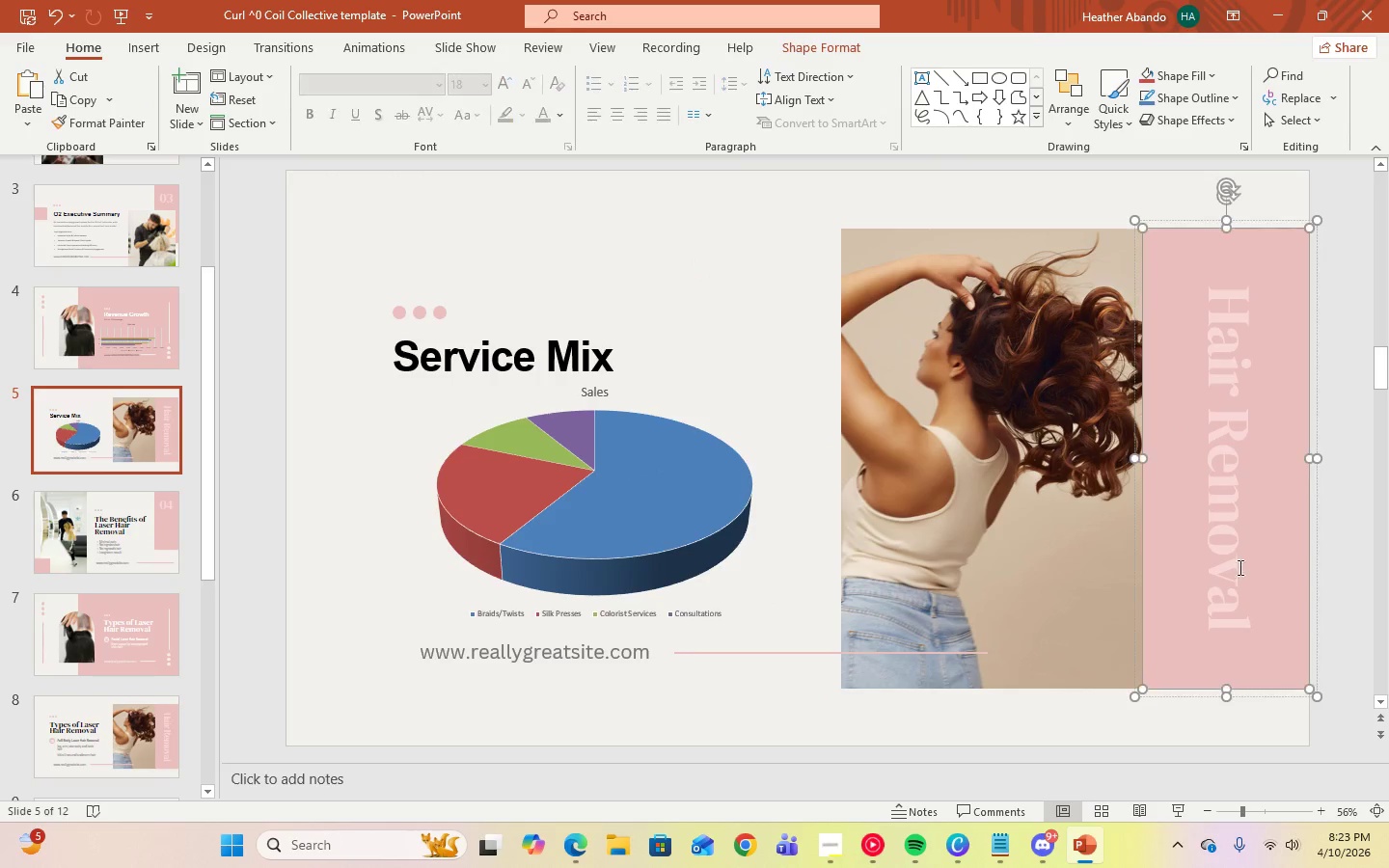 
double_click([1231, 609])
 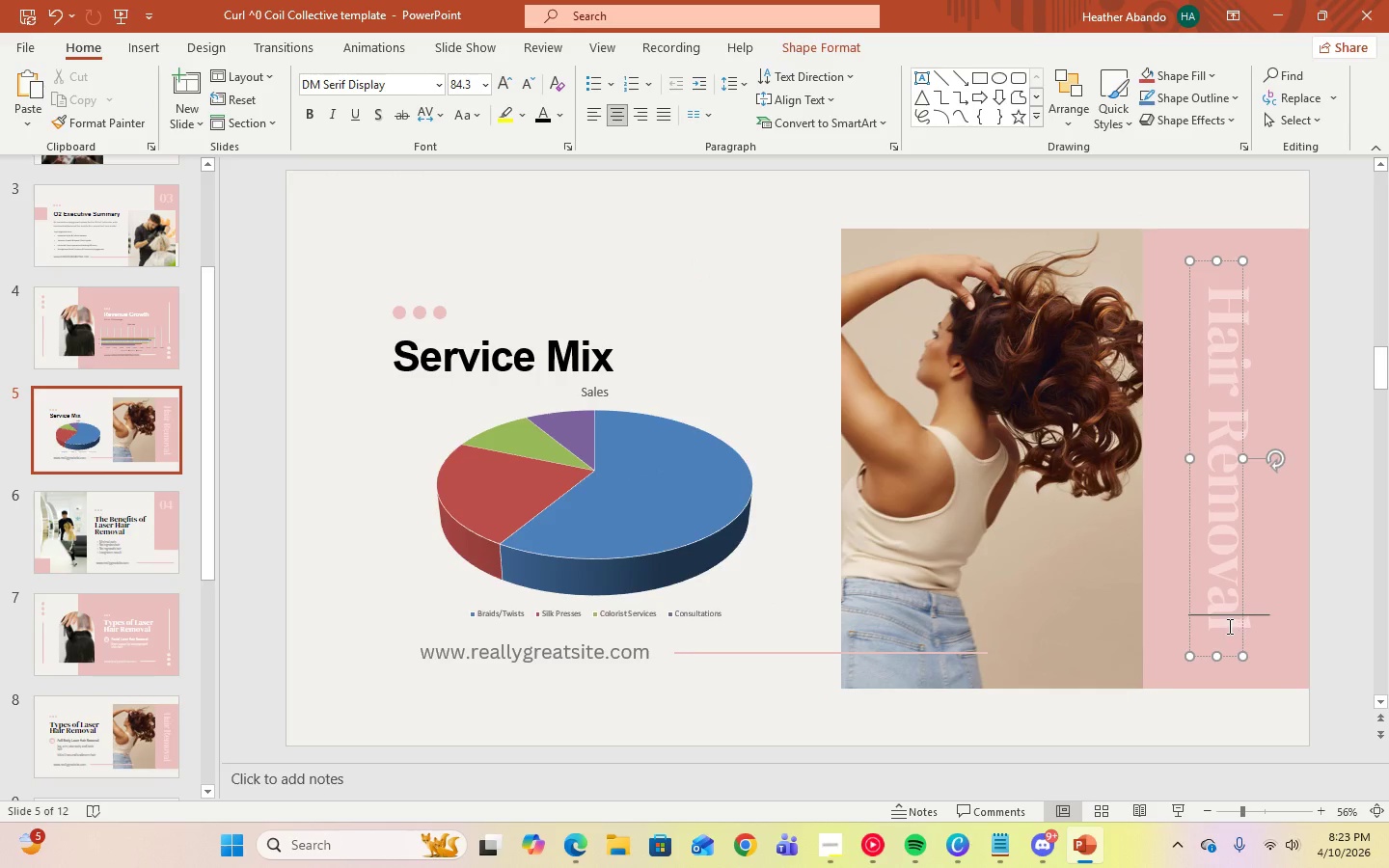 
left_click([1226, 626])
 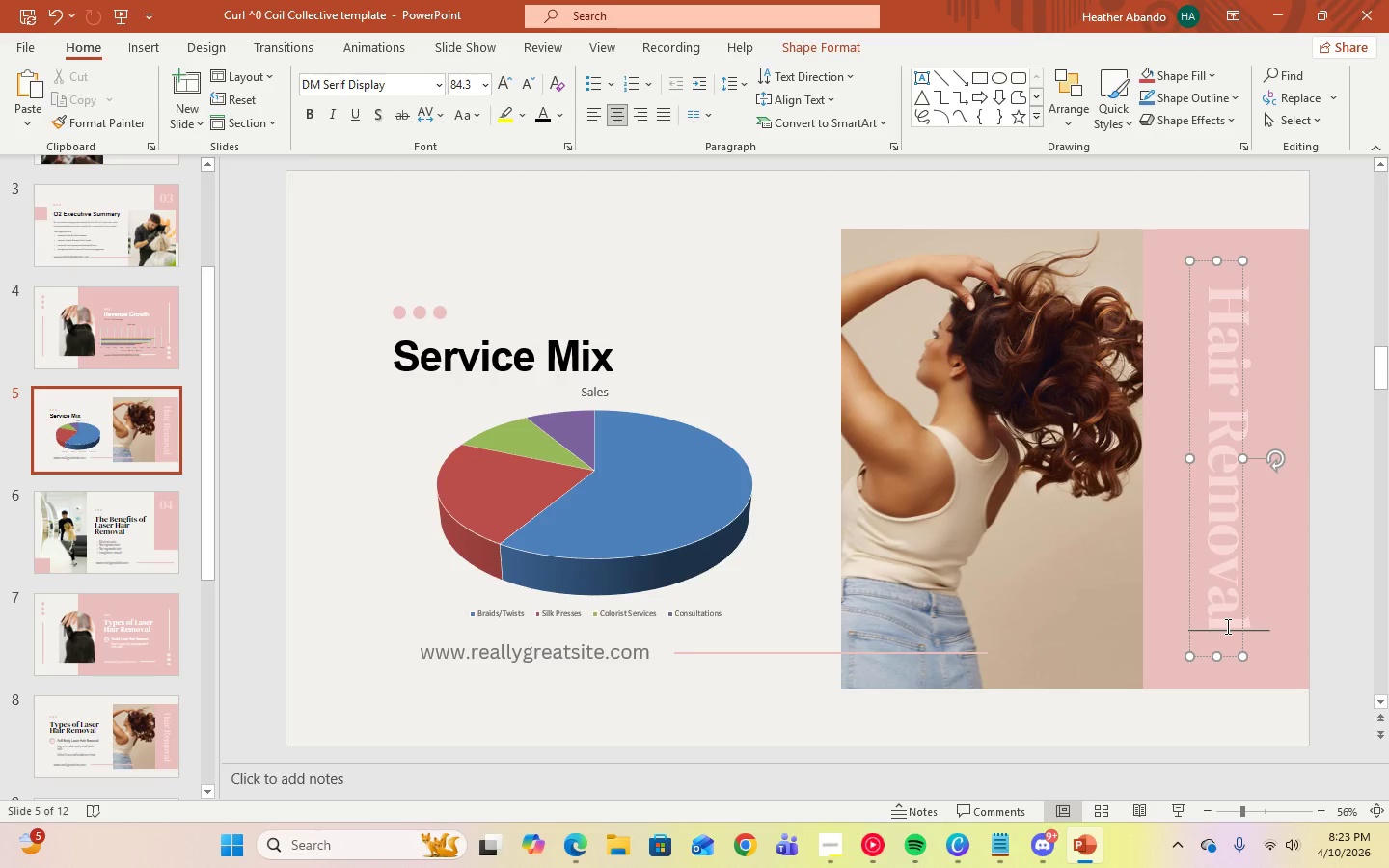 
key(Control+A)
 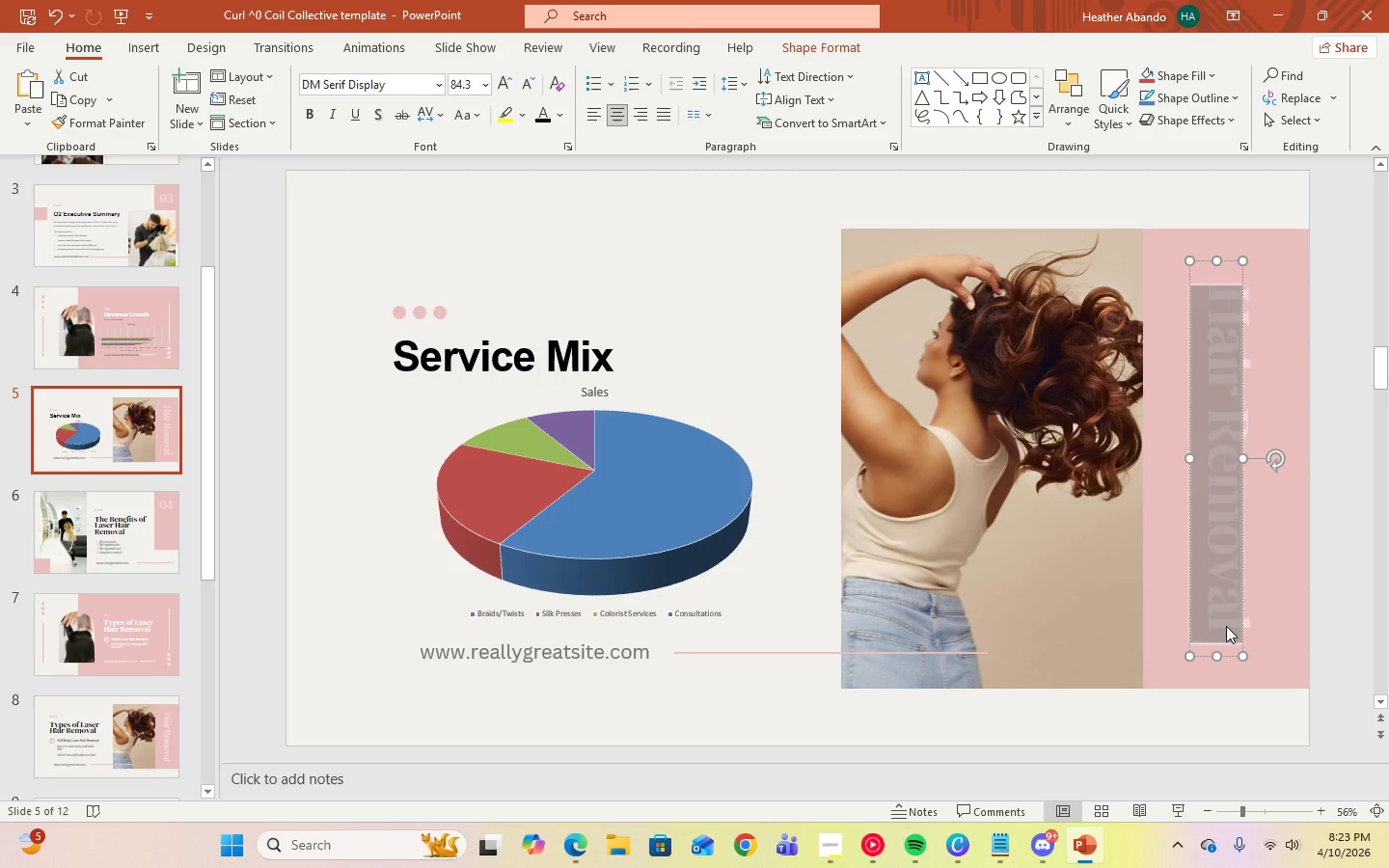 
type(service mix)
 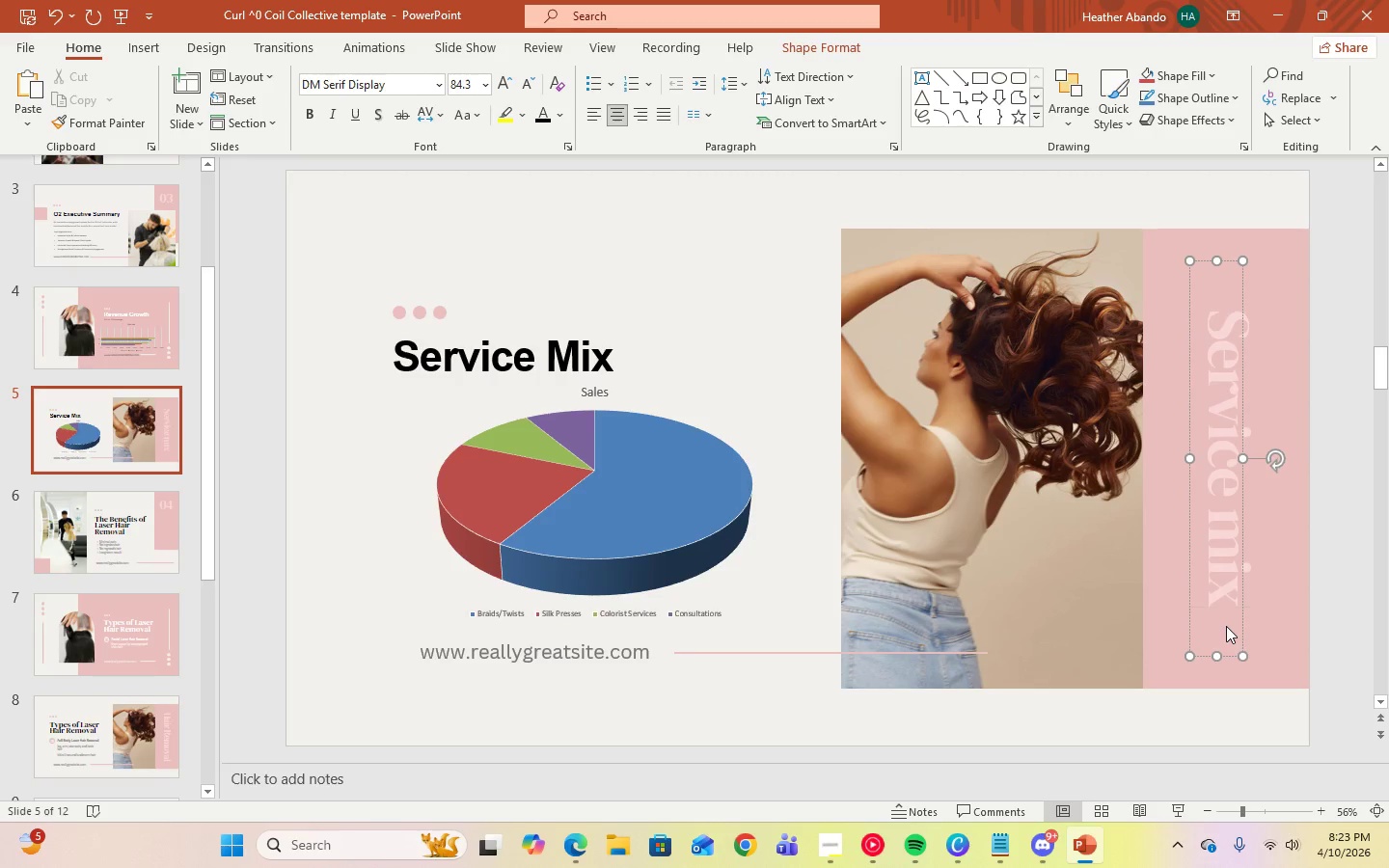 
key(Control+A)
 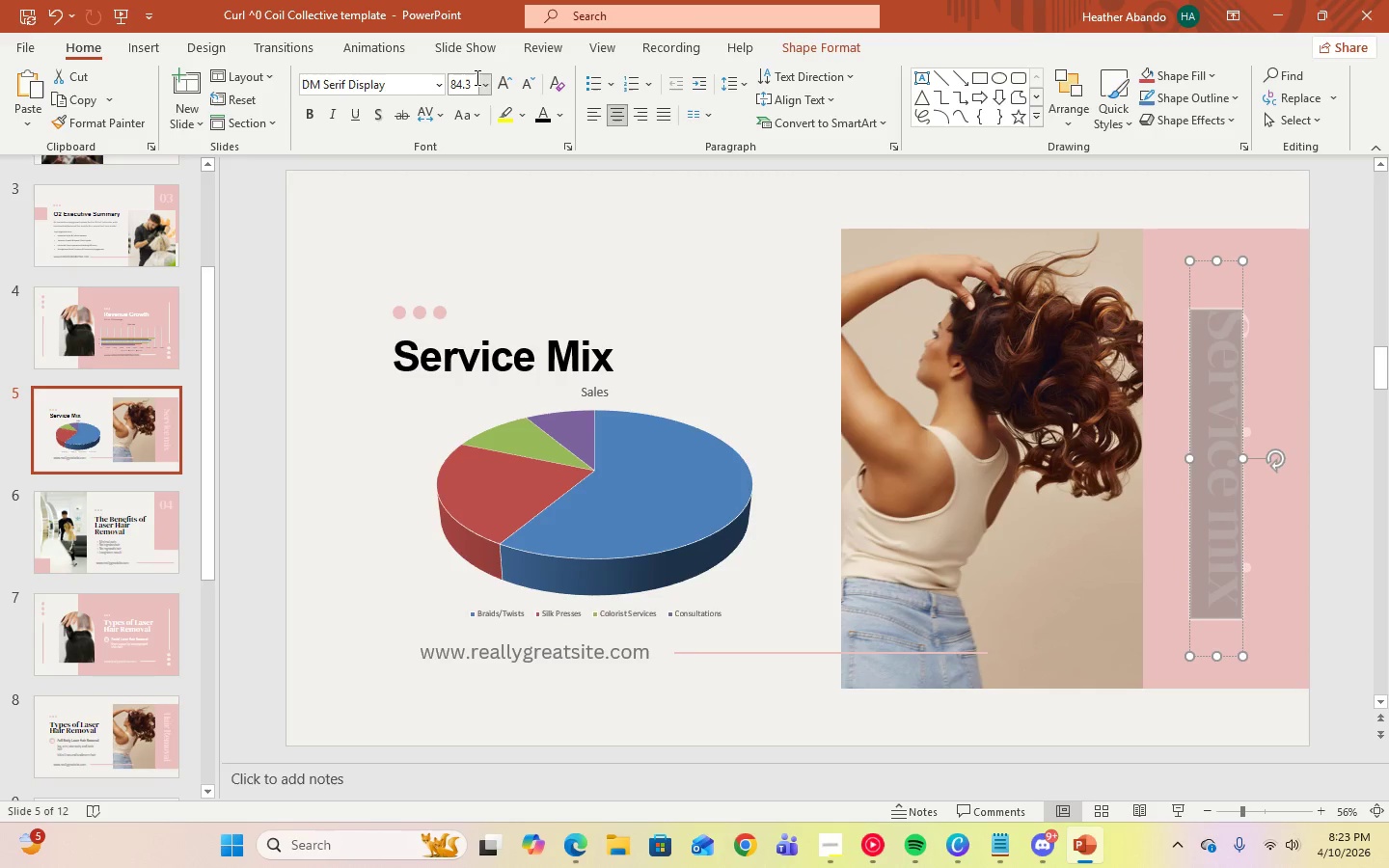 
left_click([488, 85])
 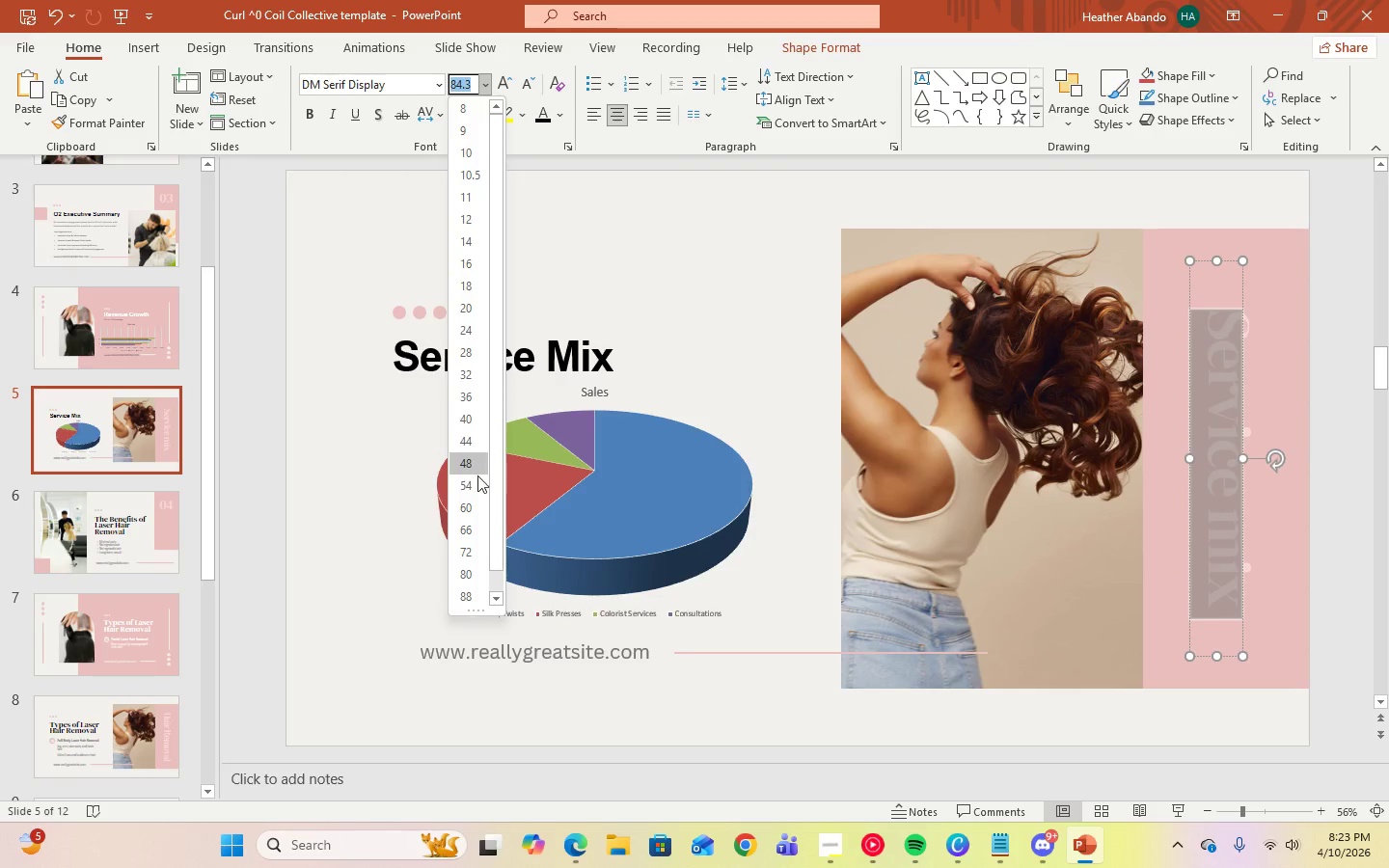 
left_click([476, 502])
 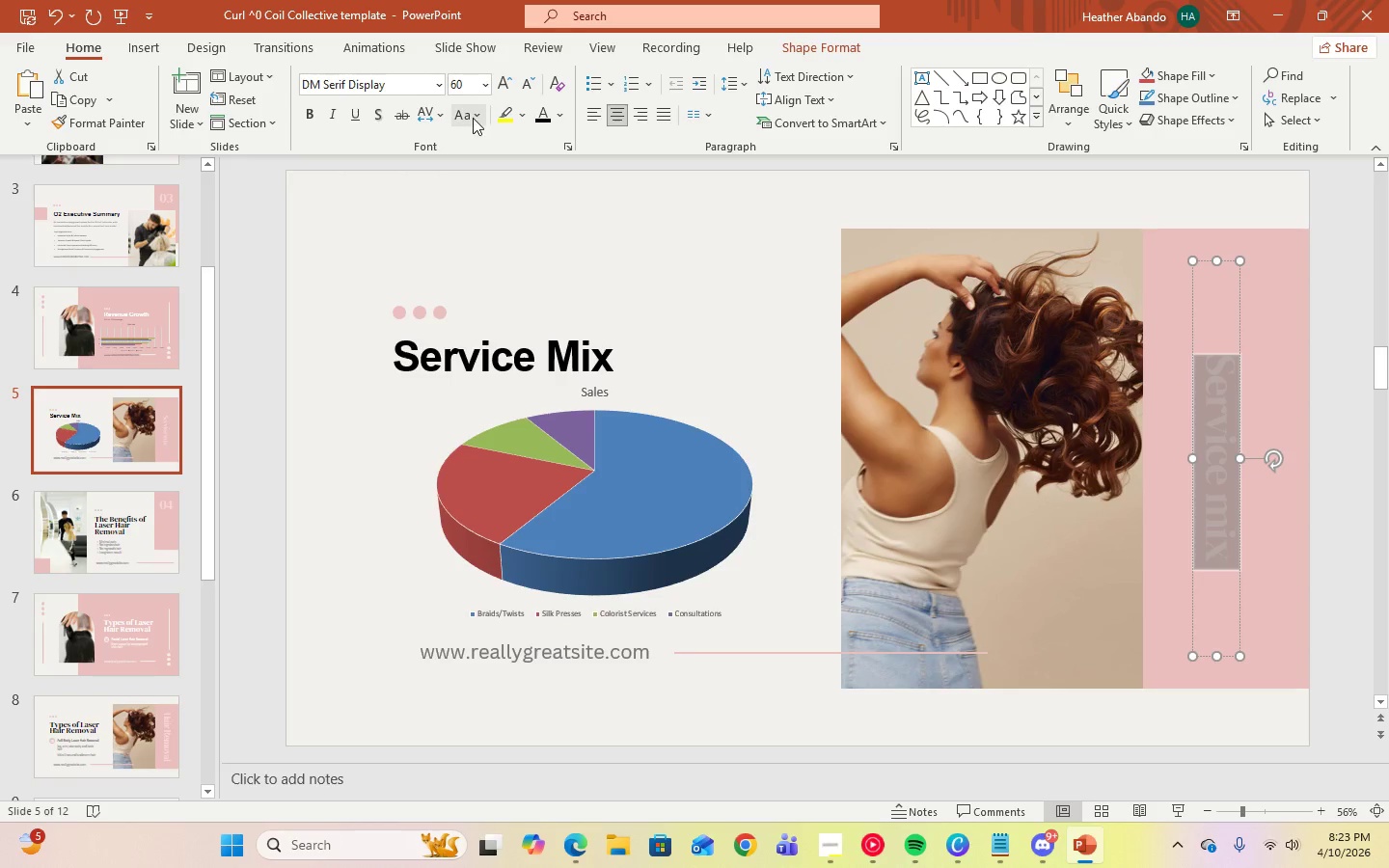 
left_click([473, 118])
 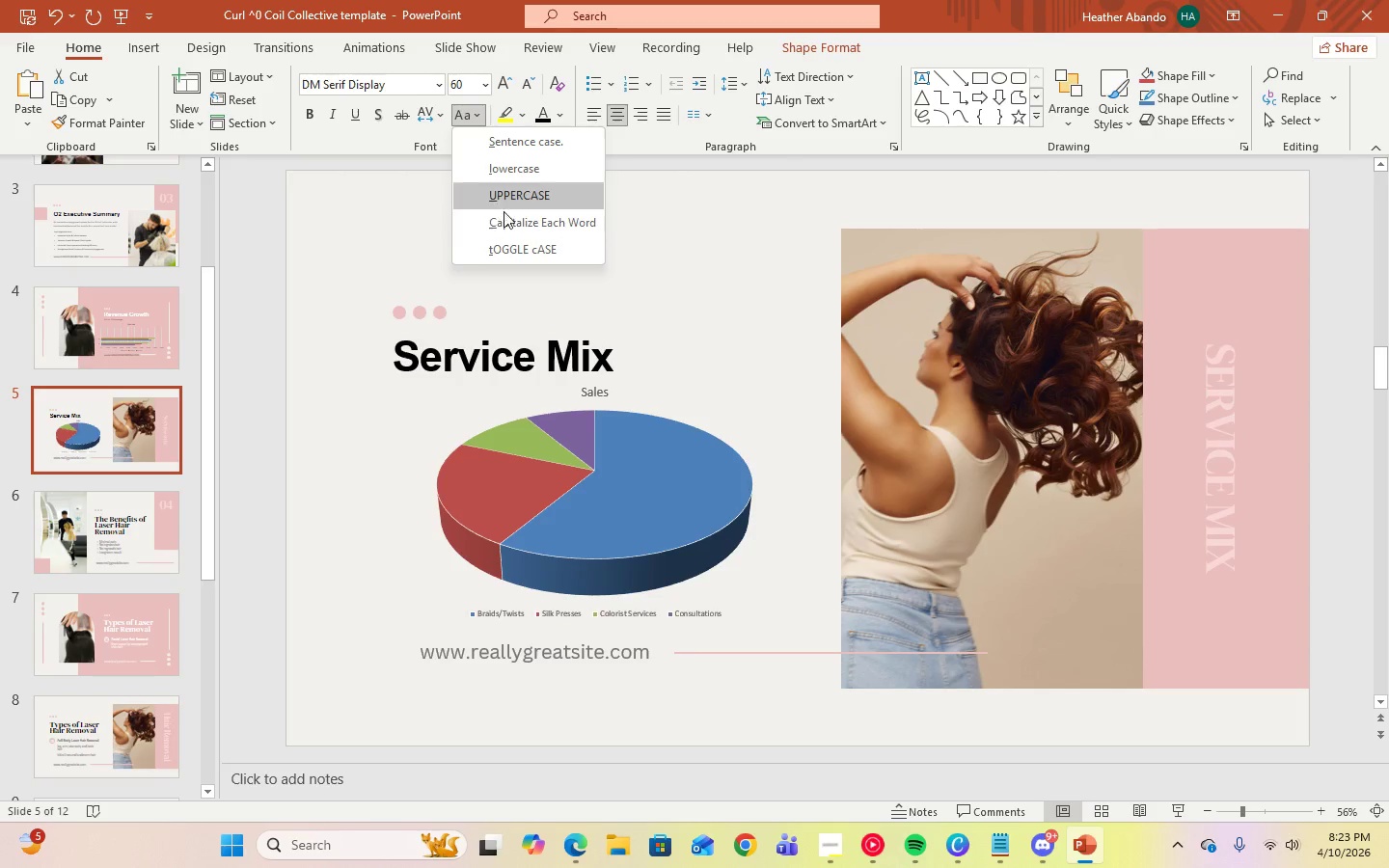 
left_click([505, 217])
 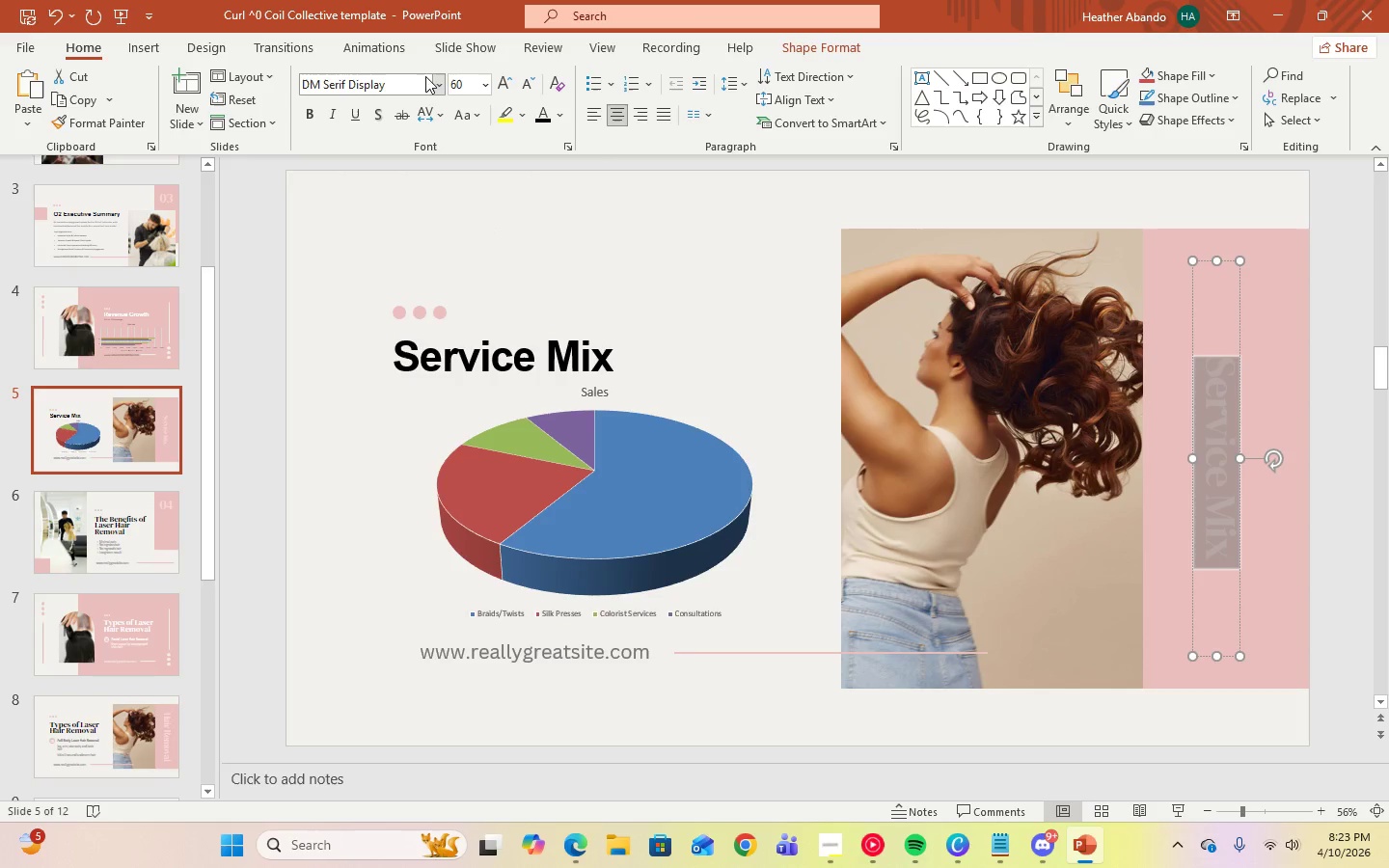 
left_click([442, 86])
 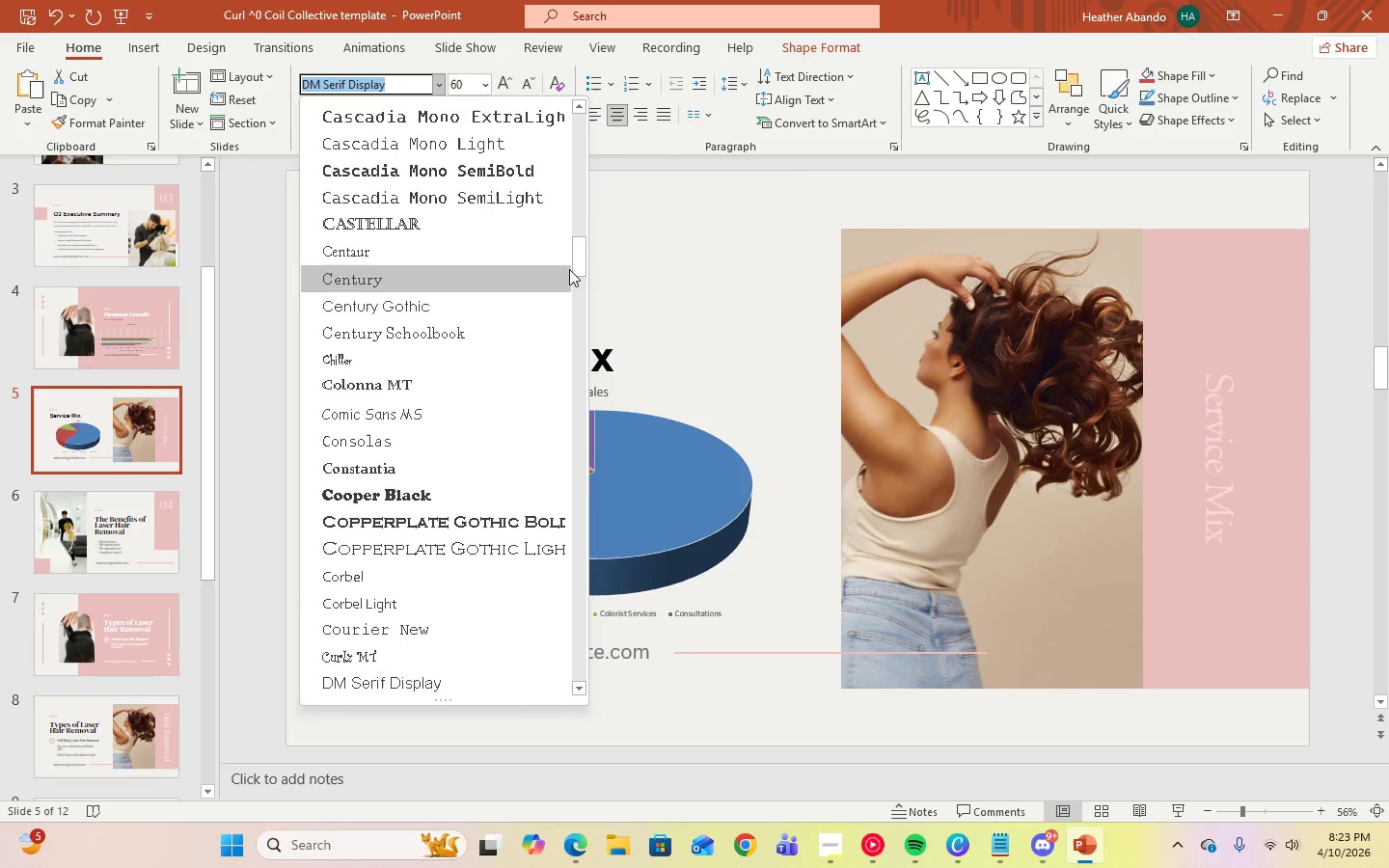 
left_click_drag(start_coordinate=[582, 256], to_coordinate=[579, 99])
 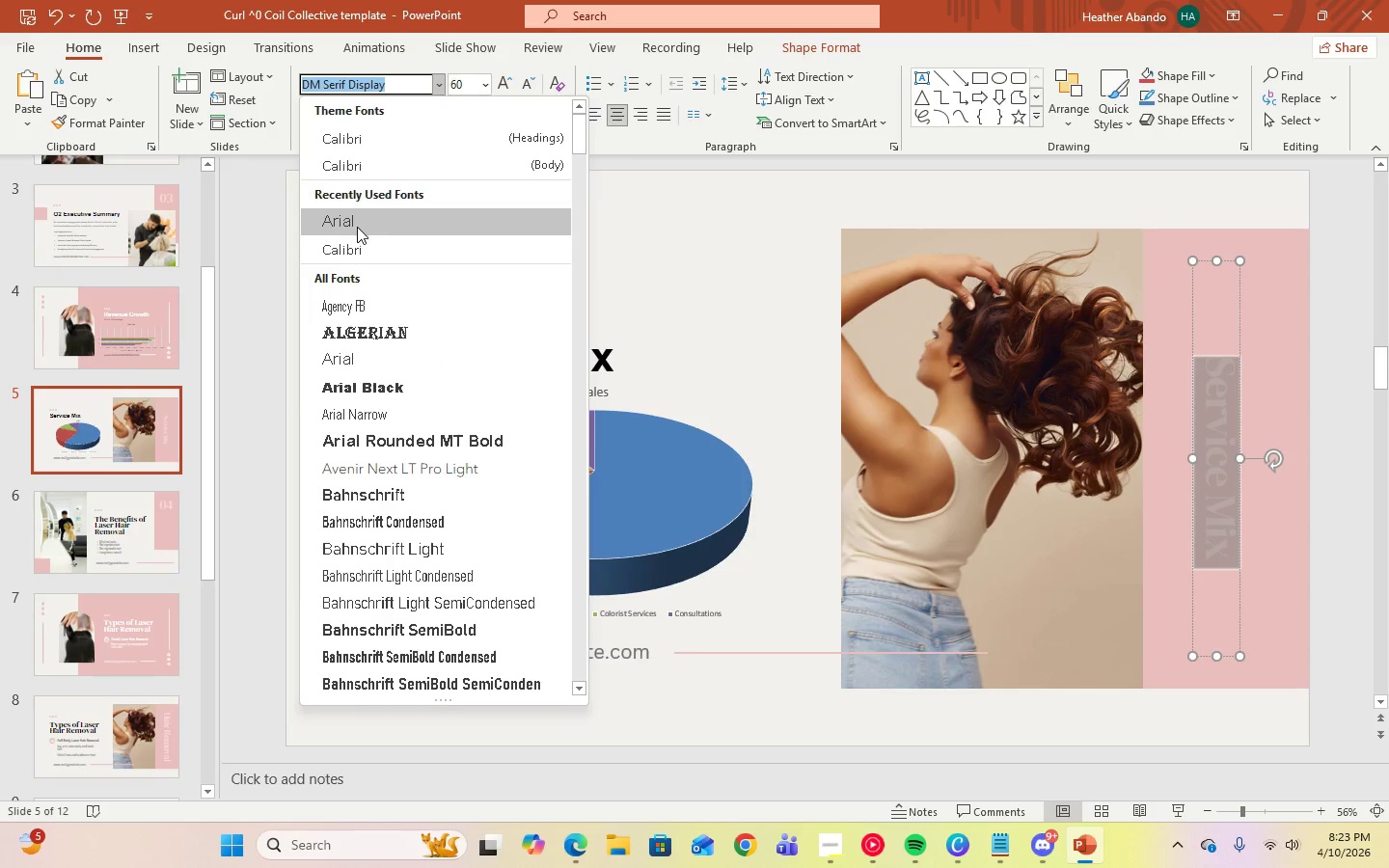 
left_click([357, 227])
 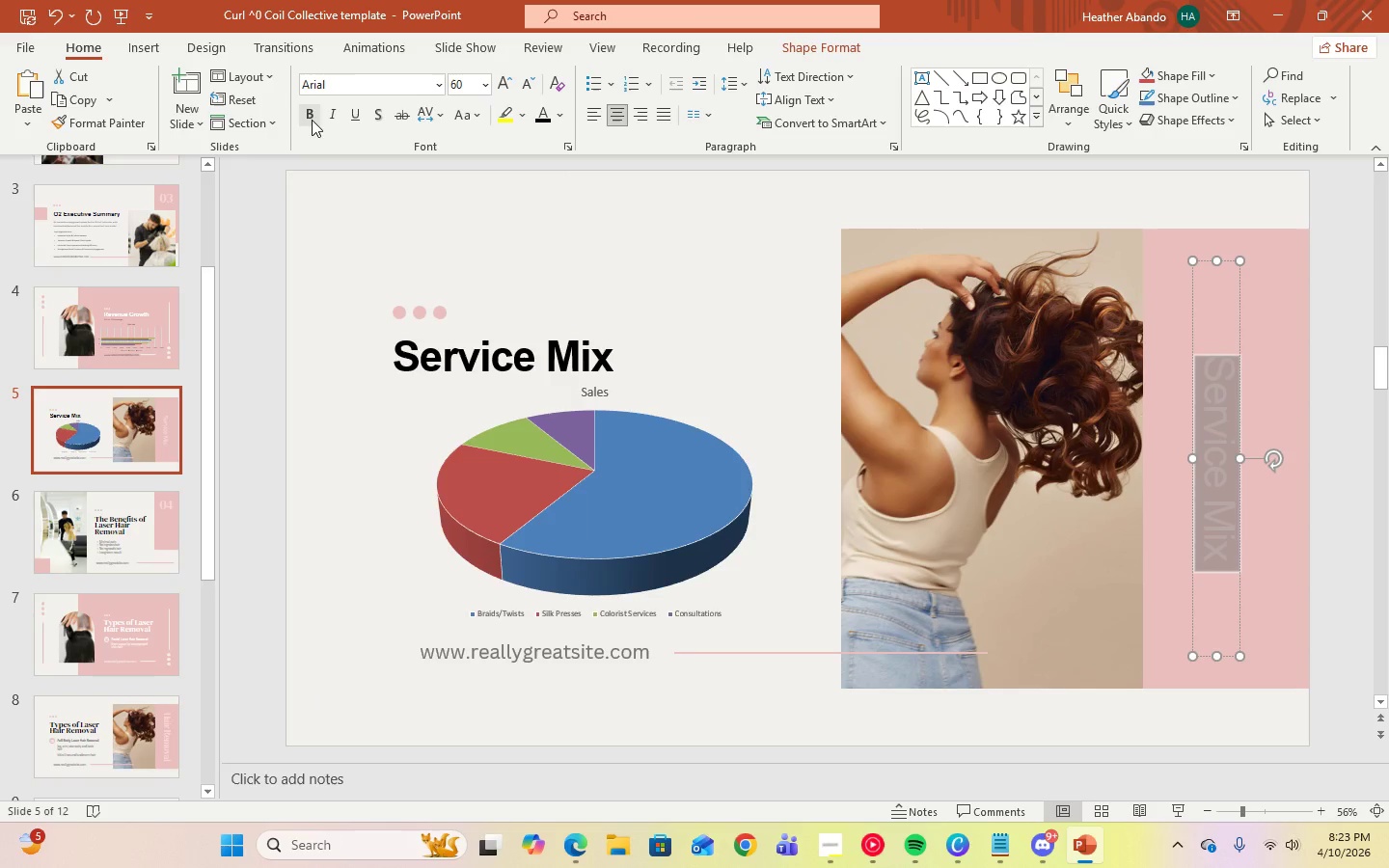 
left_click([311, 117])
 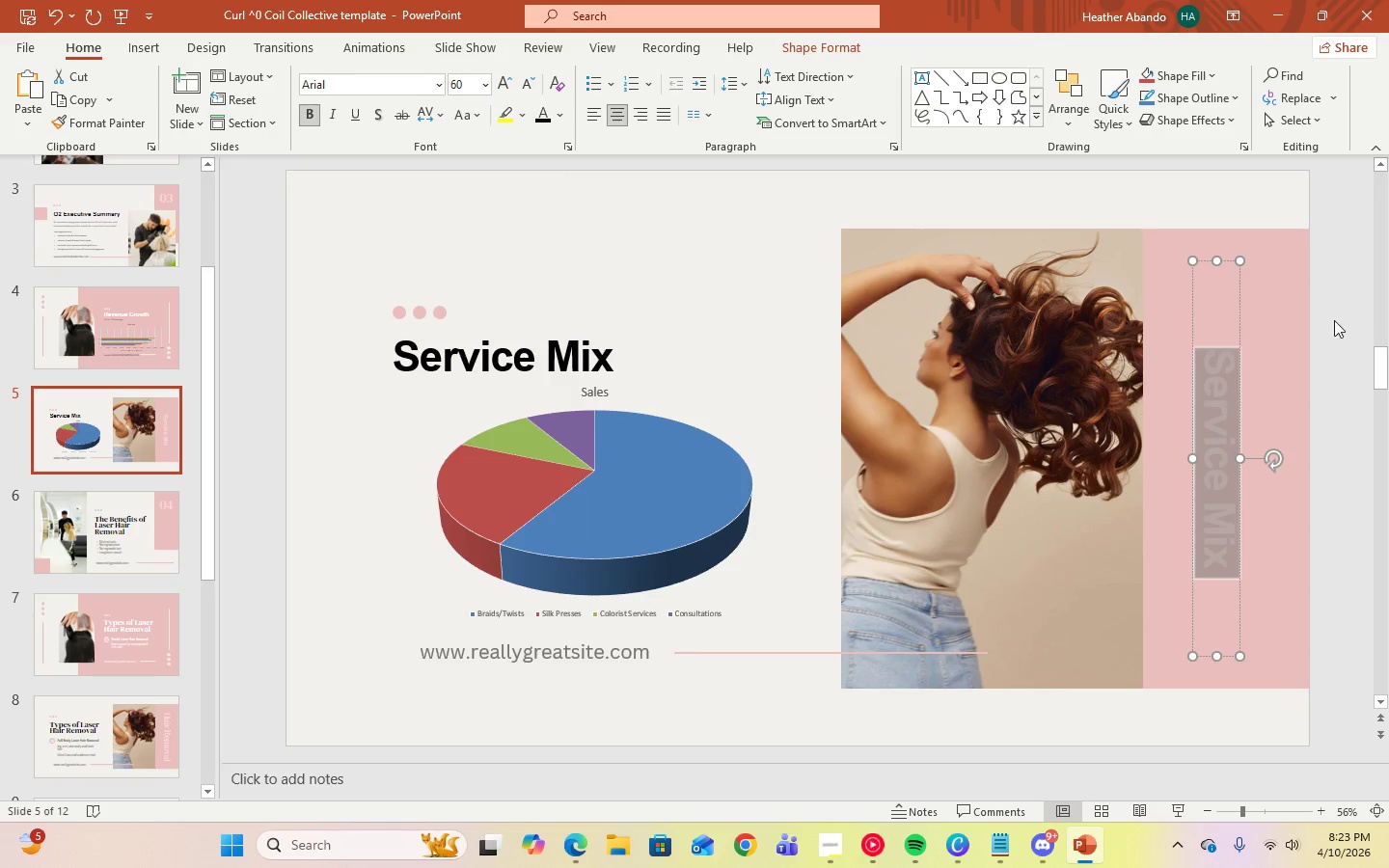 
left_click([1335, 312])
 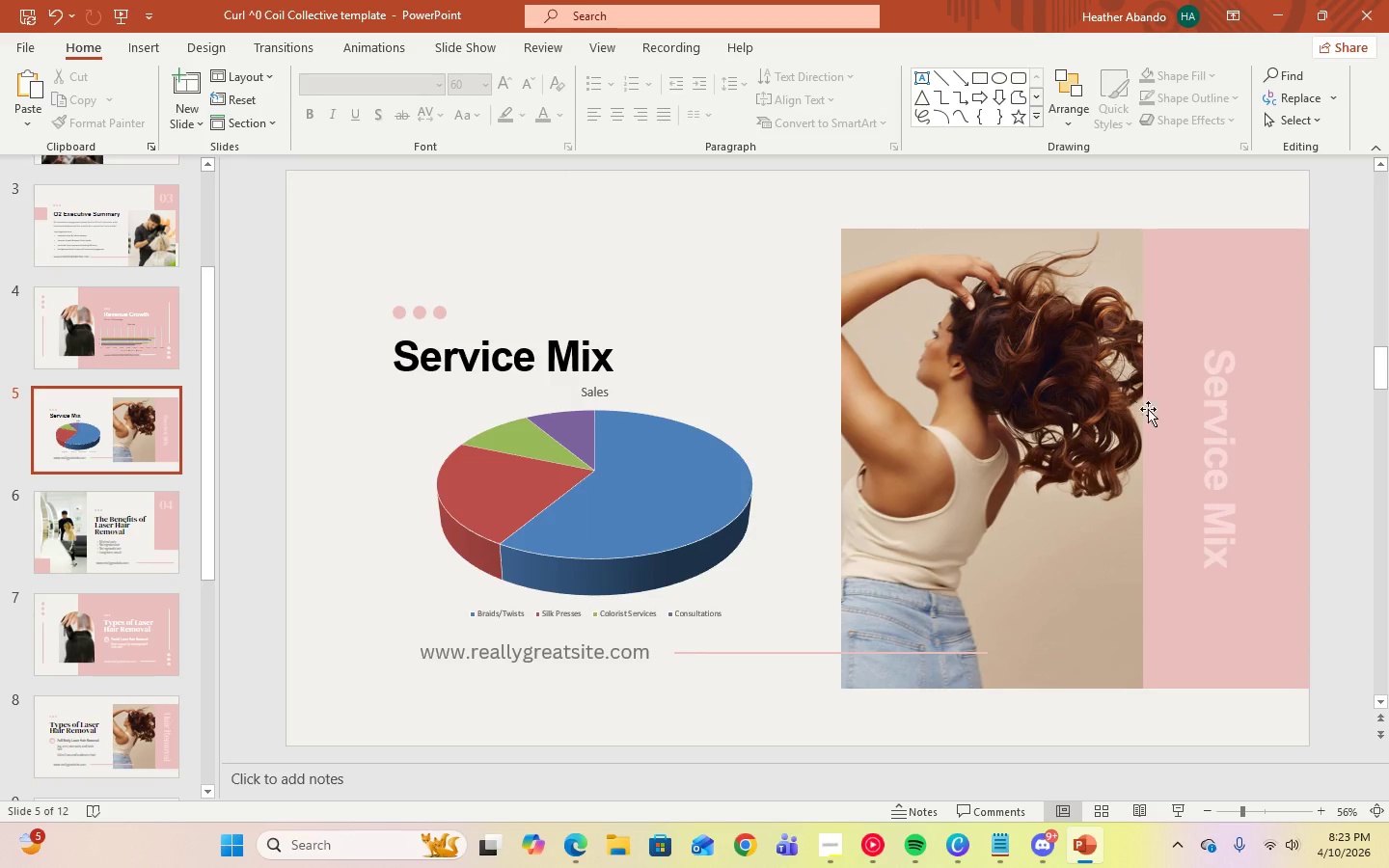 
left_click([66, 326])
 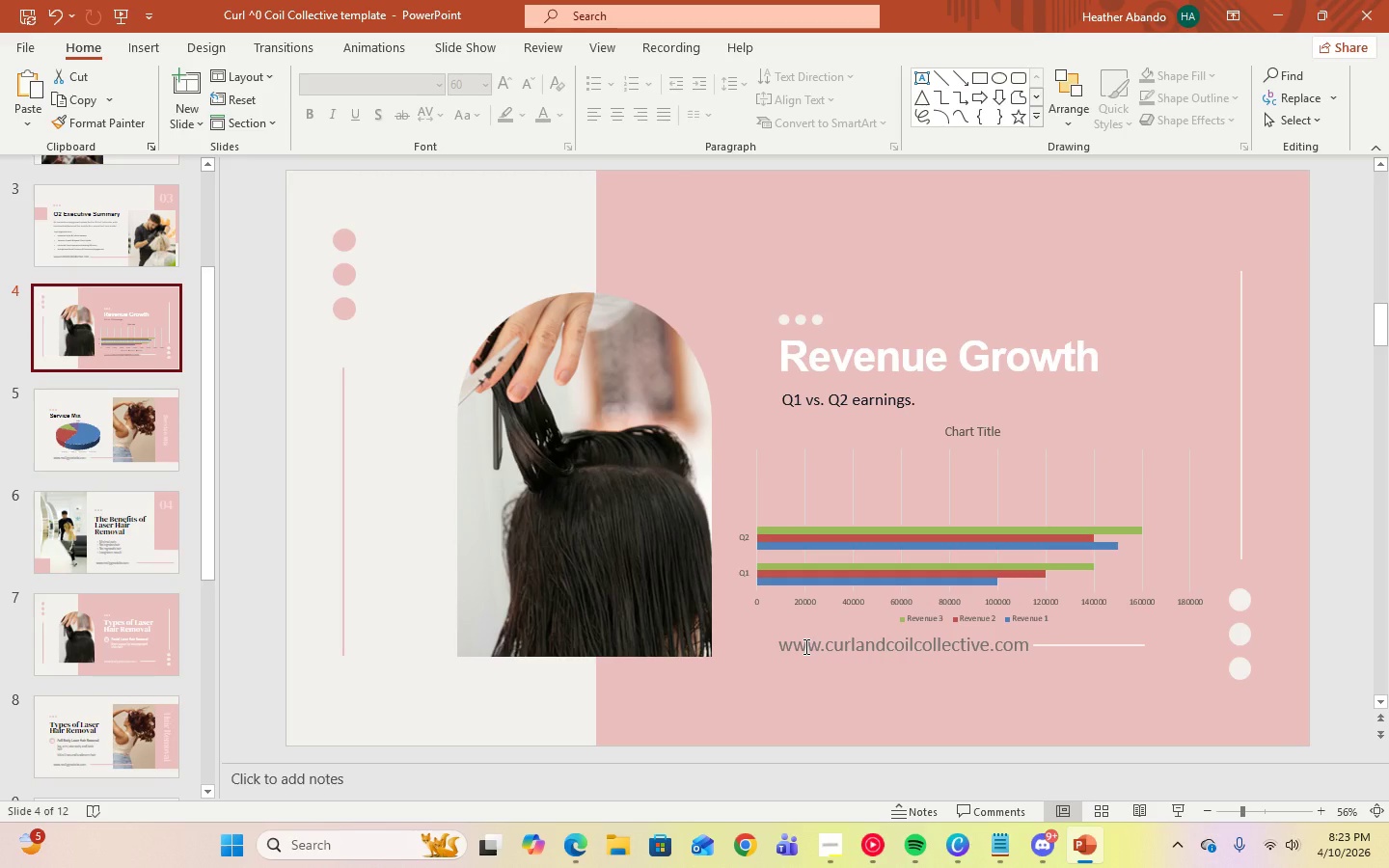 
left_click([804, 646])
 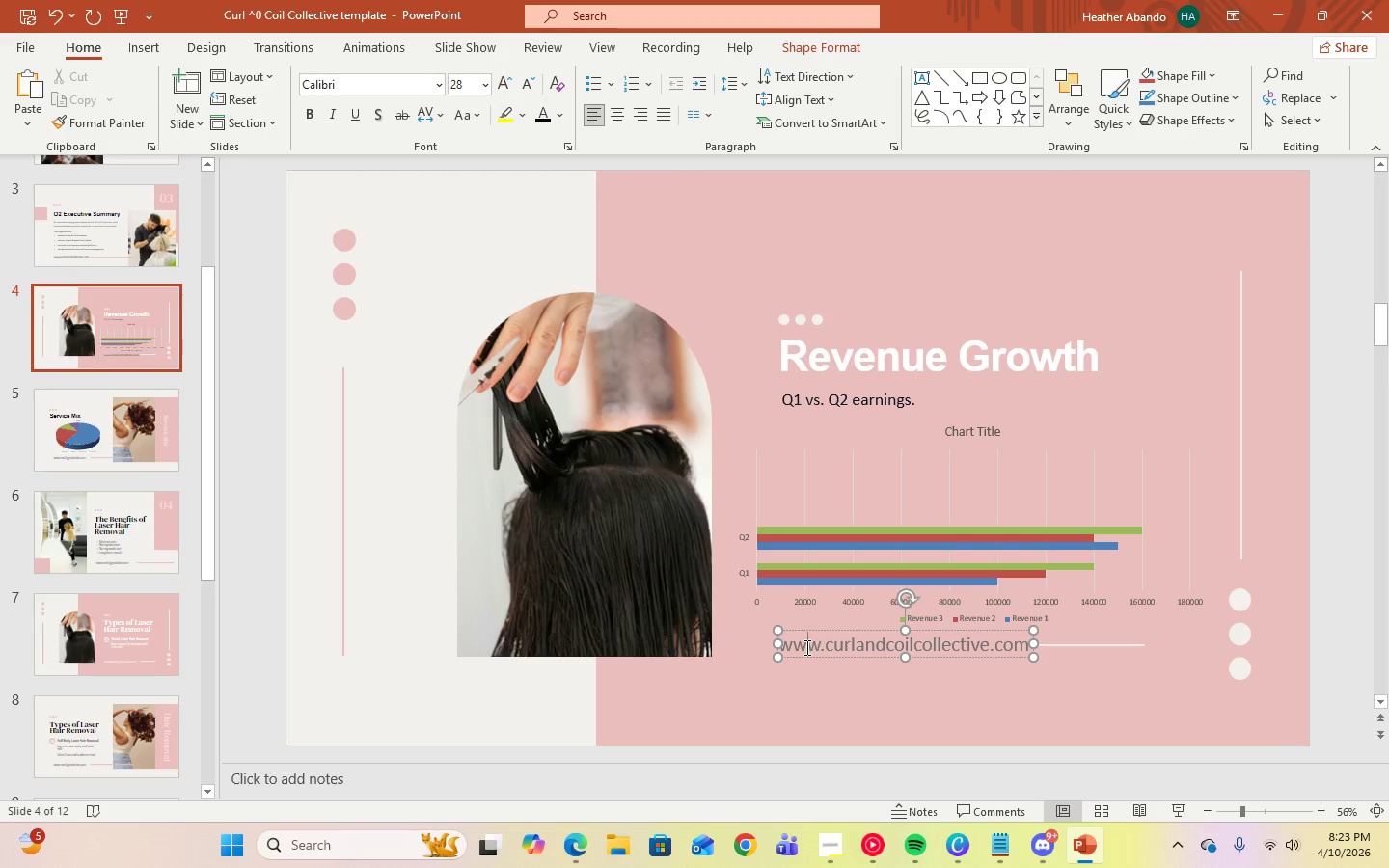 
key(Control+A)
 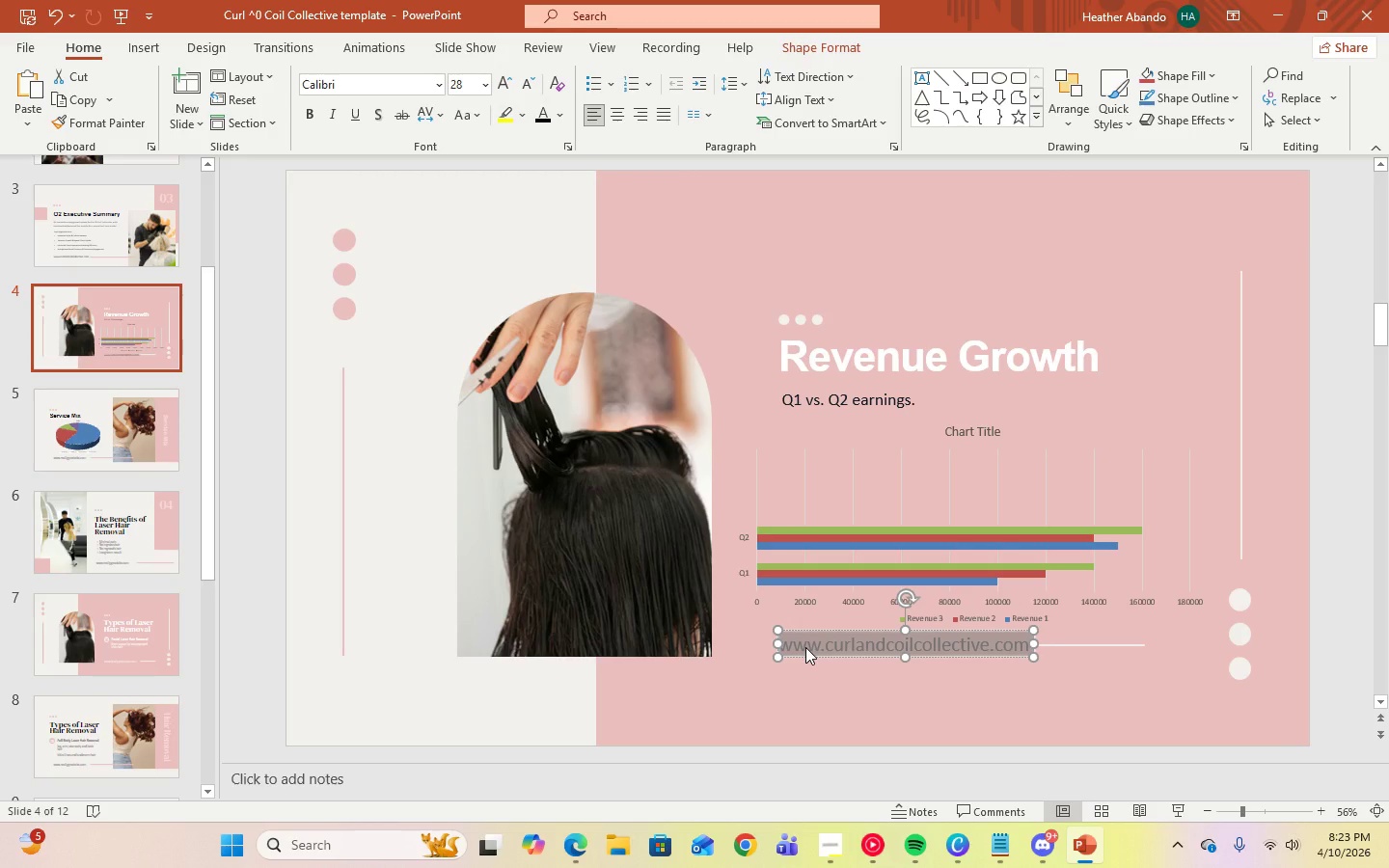 
key(Control+C)
 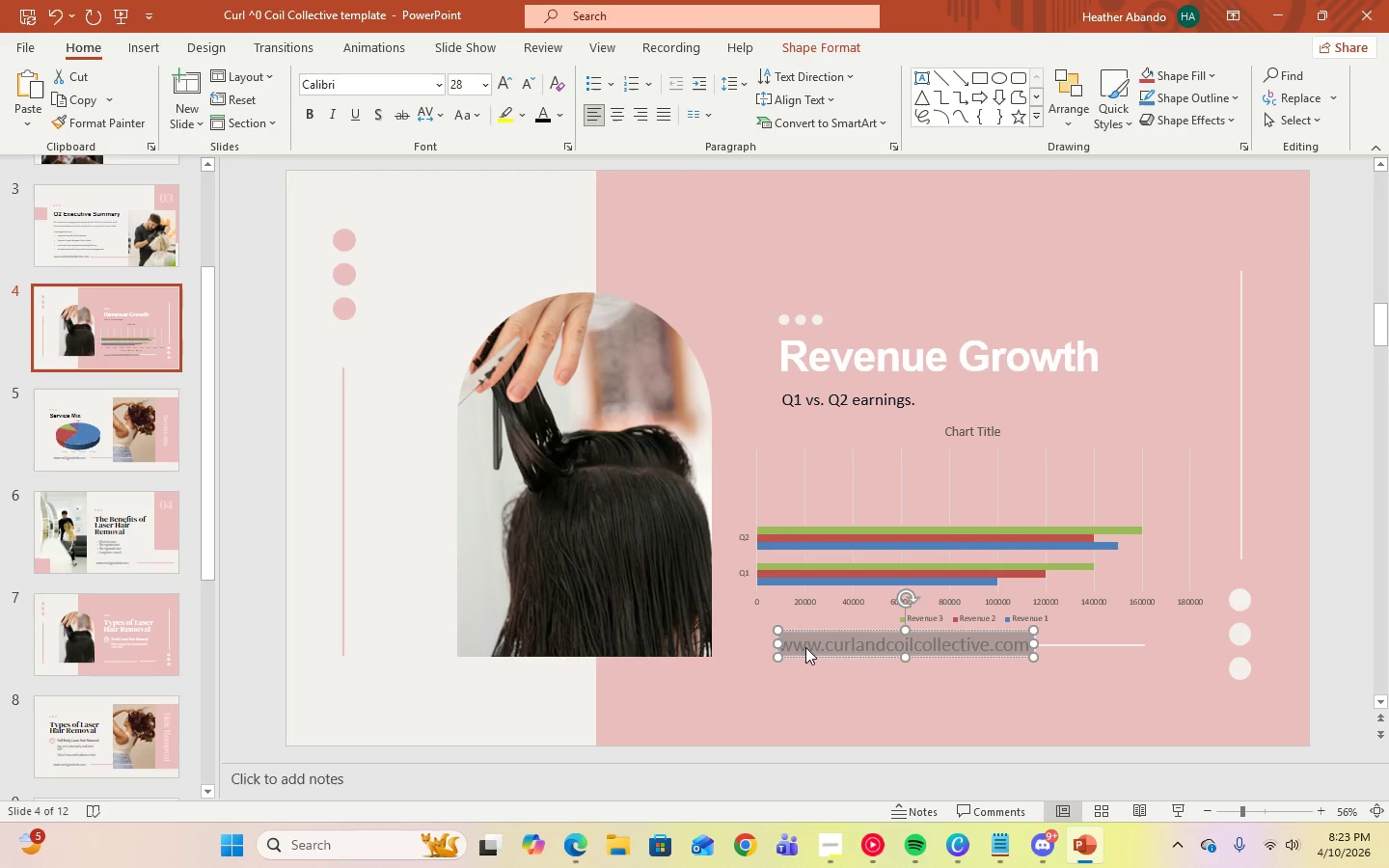 
key(Control+C)
 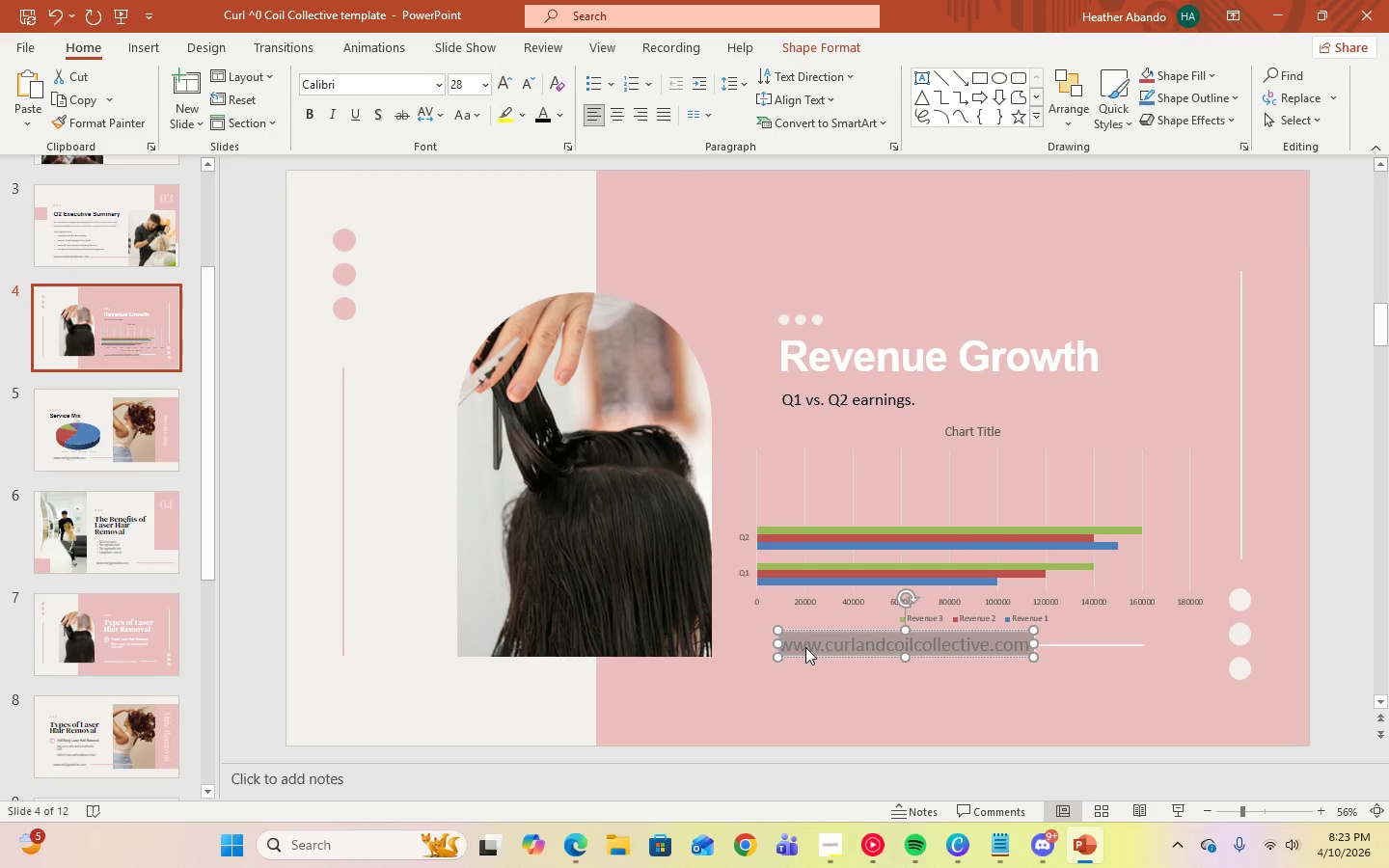 
key(Control+C)
 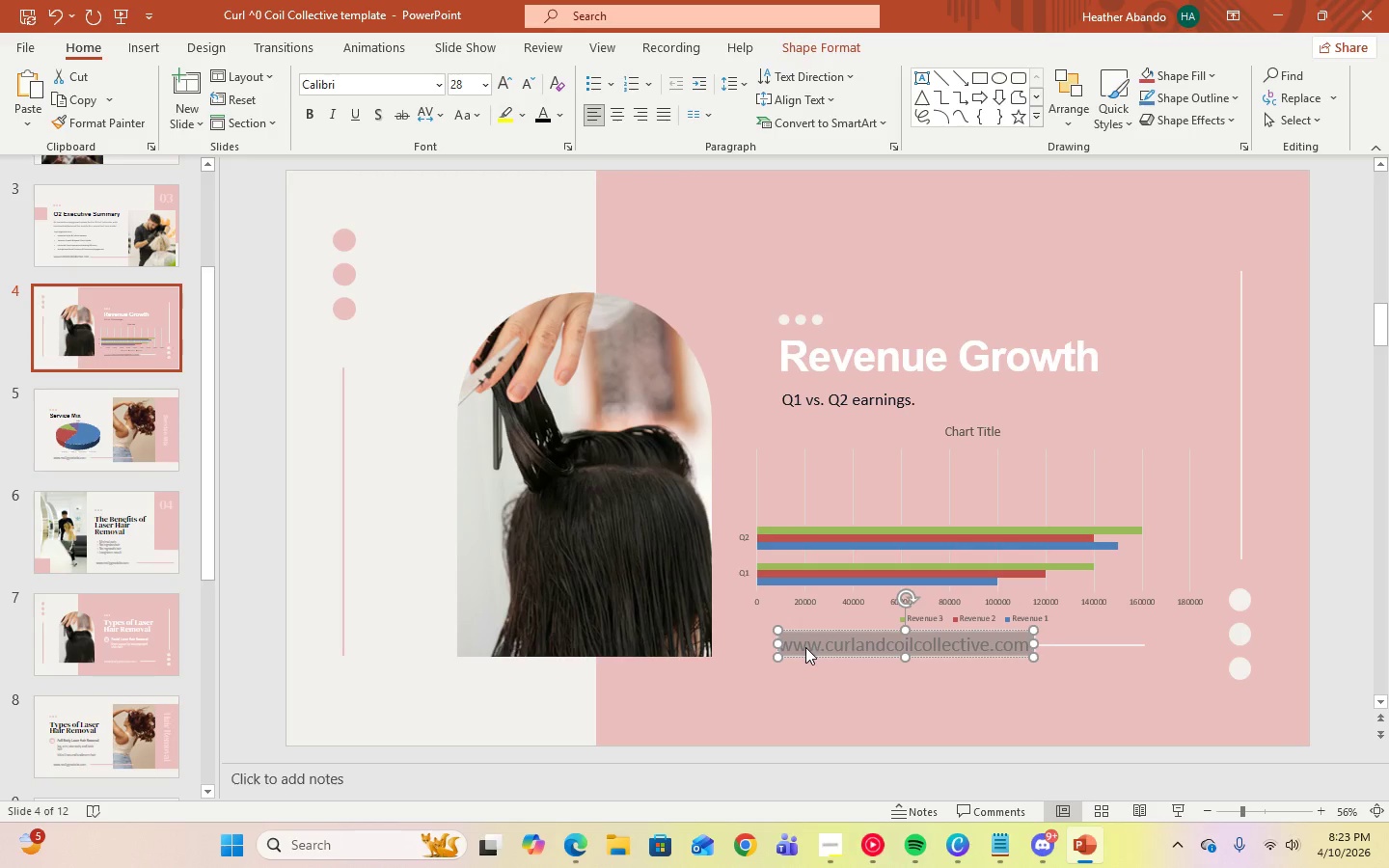 
key(Control+C)
 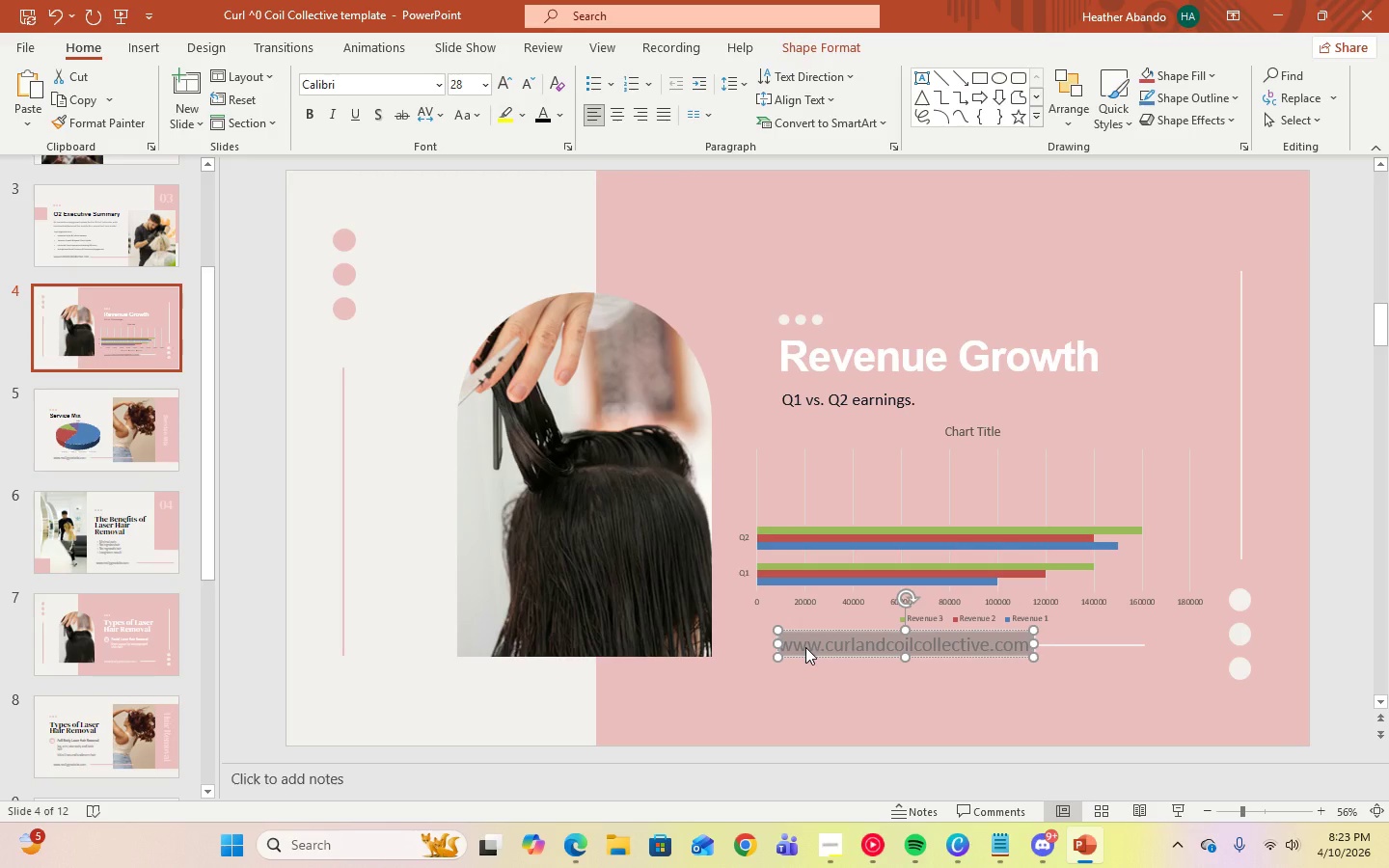 
key(Control+C)
 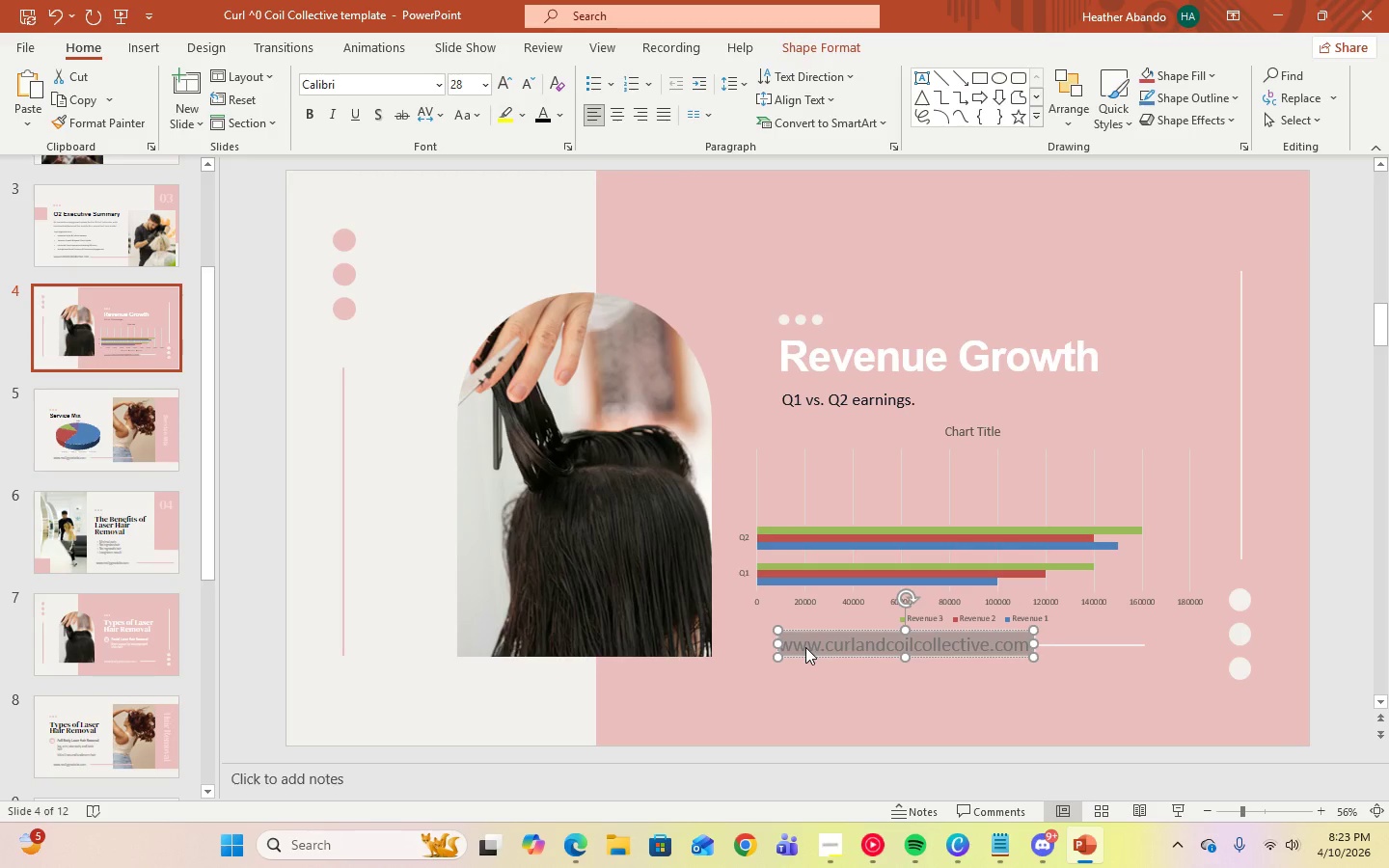 
key(Control+C)
 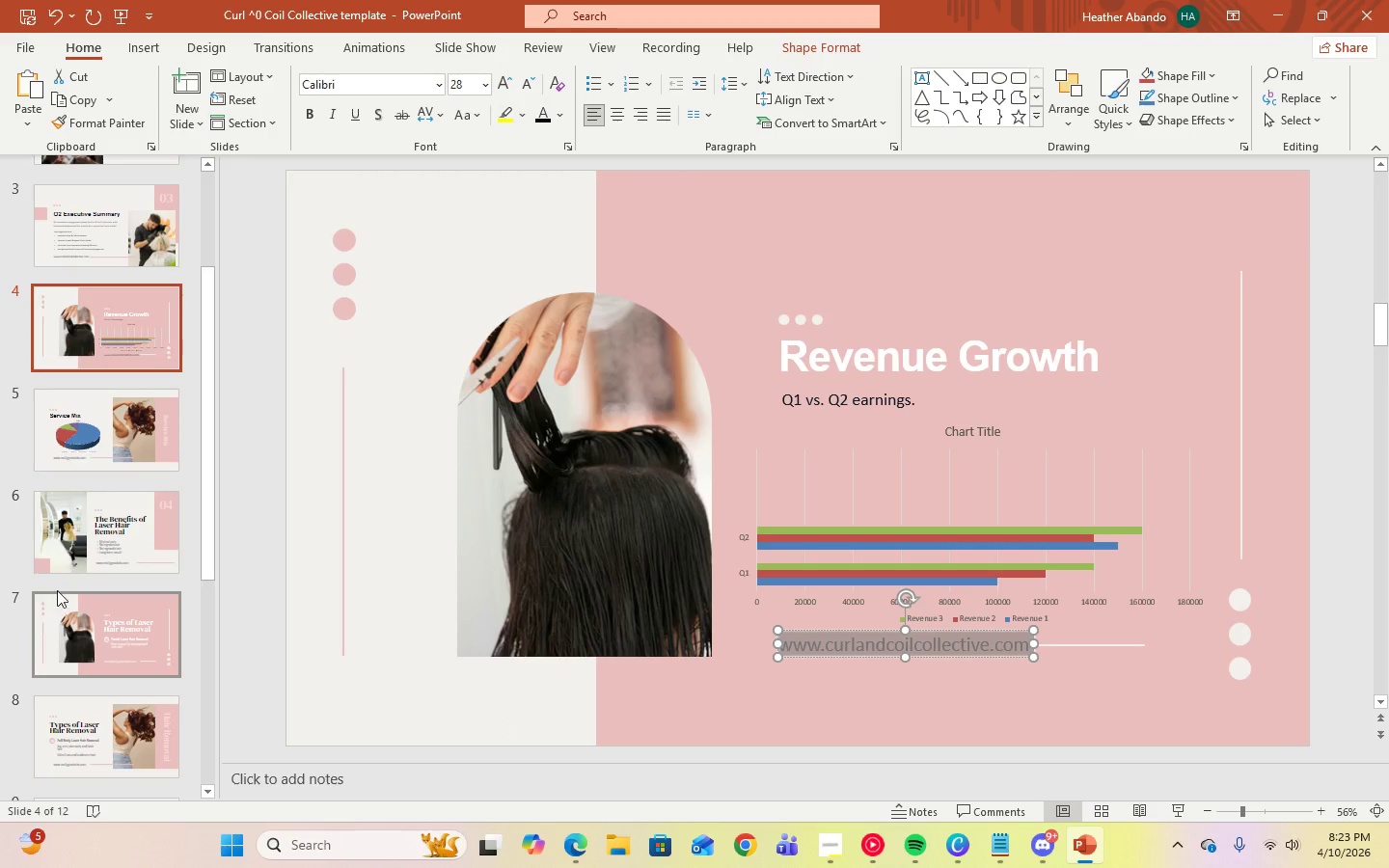 
left_click([91, 399])
 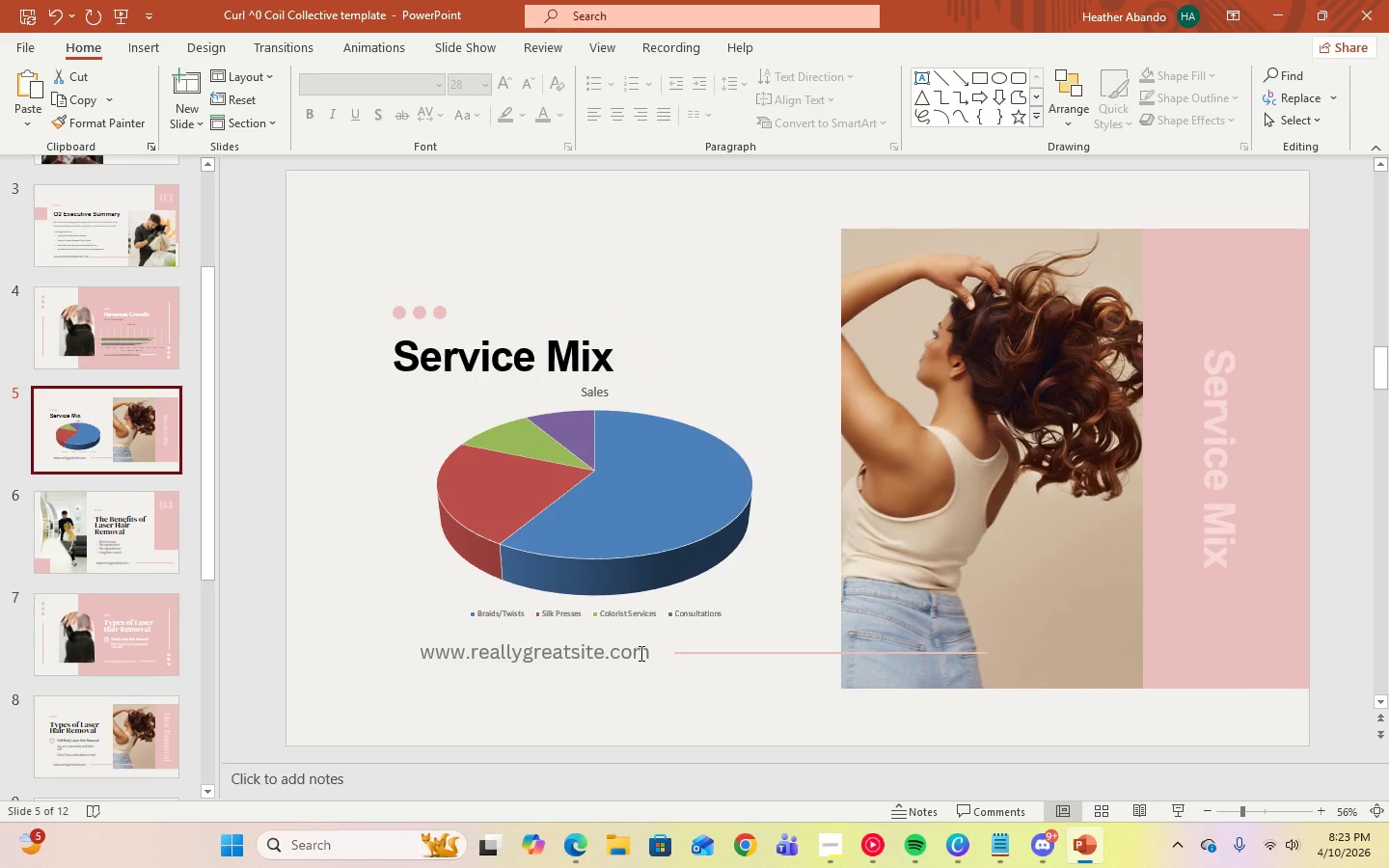 
left_click([641, 652])
 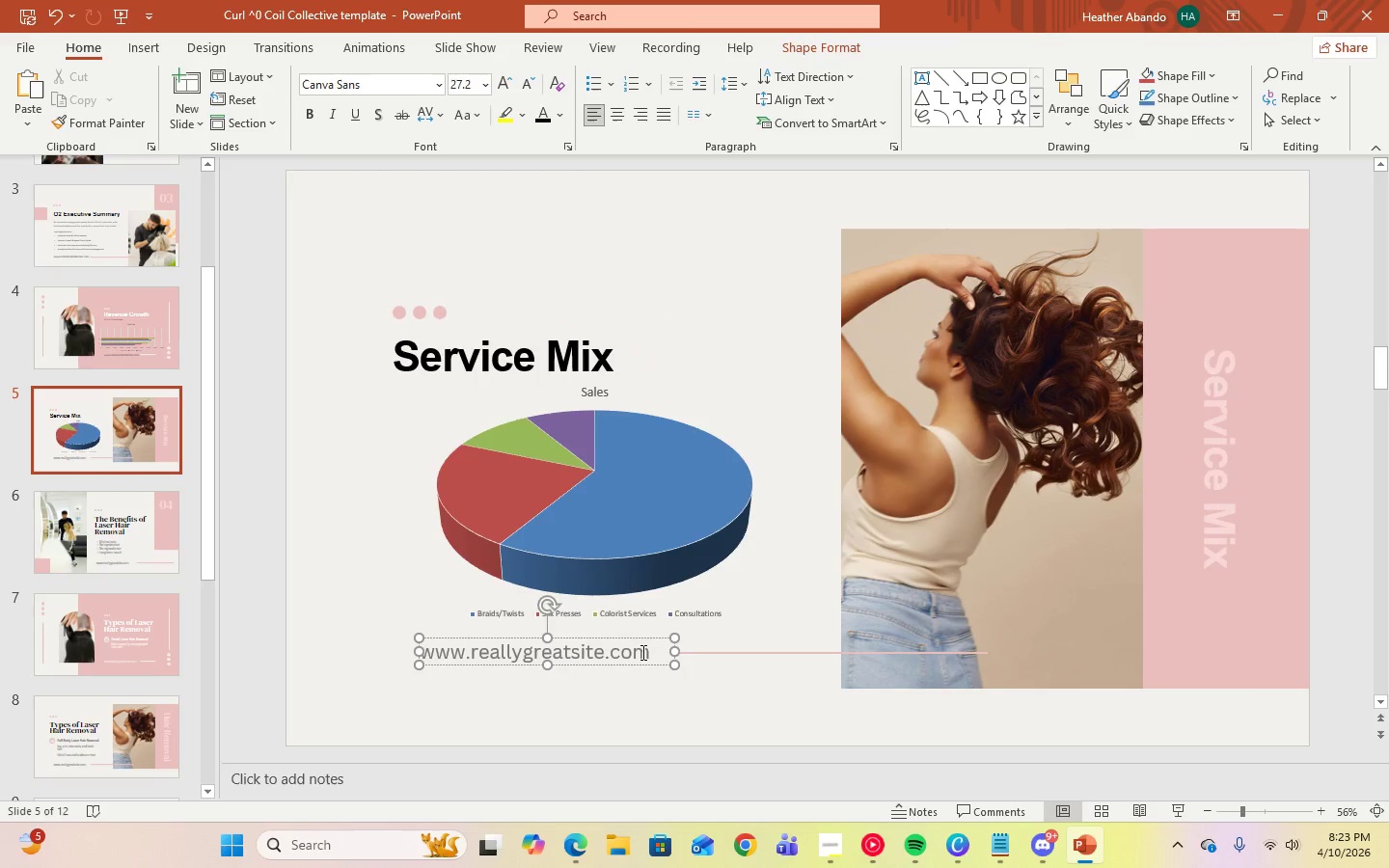 
key(Control+A)
 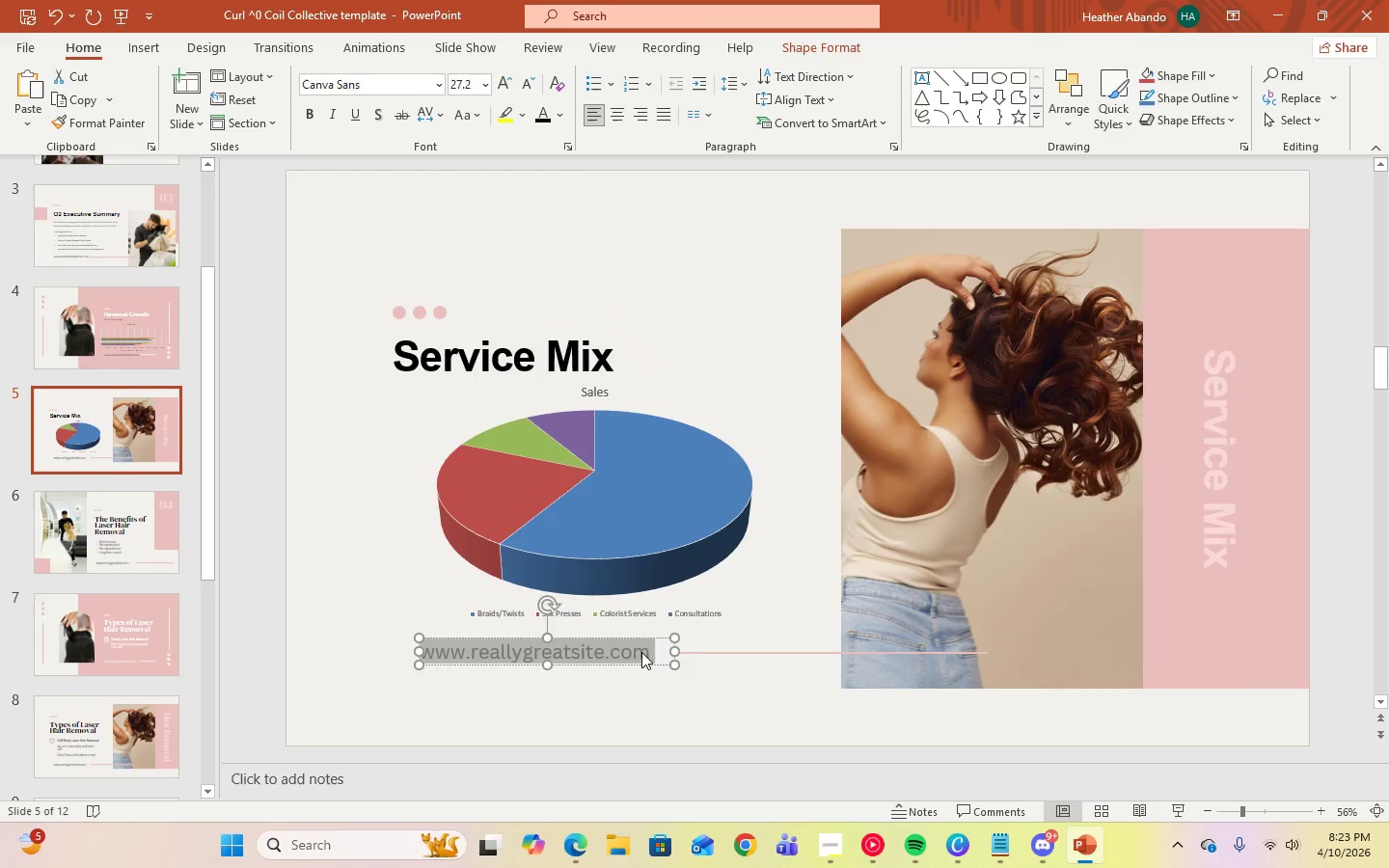 
key(Control+V)
 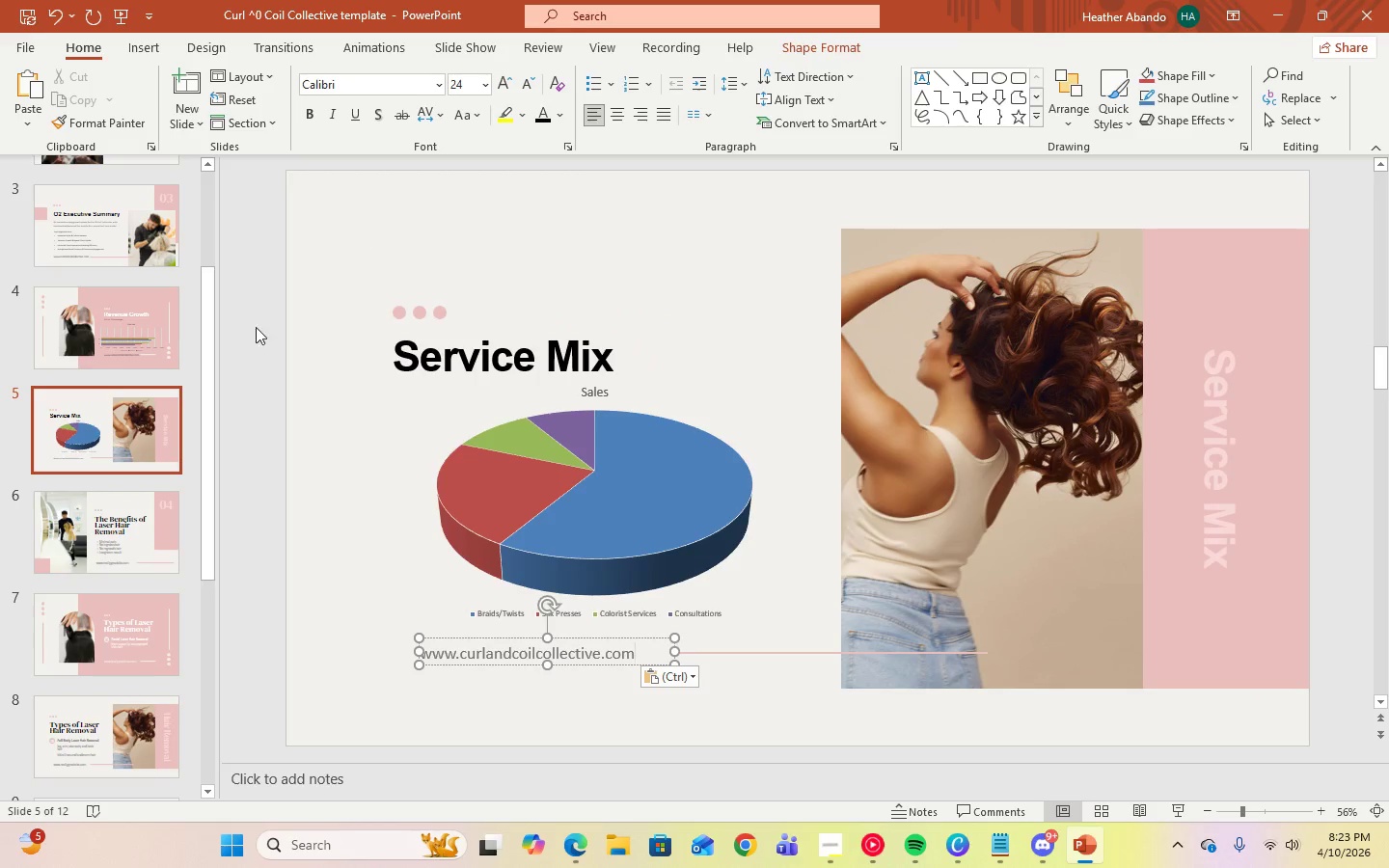 
left_click([79, 348])
 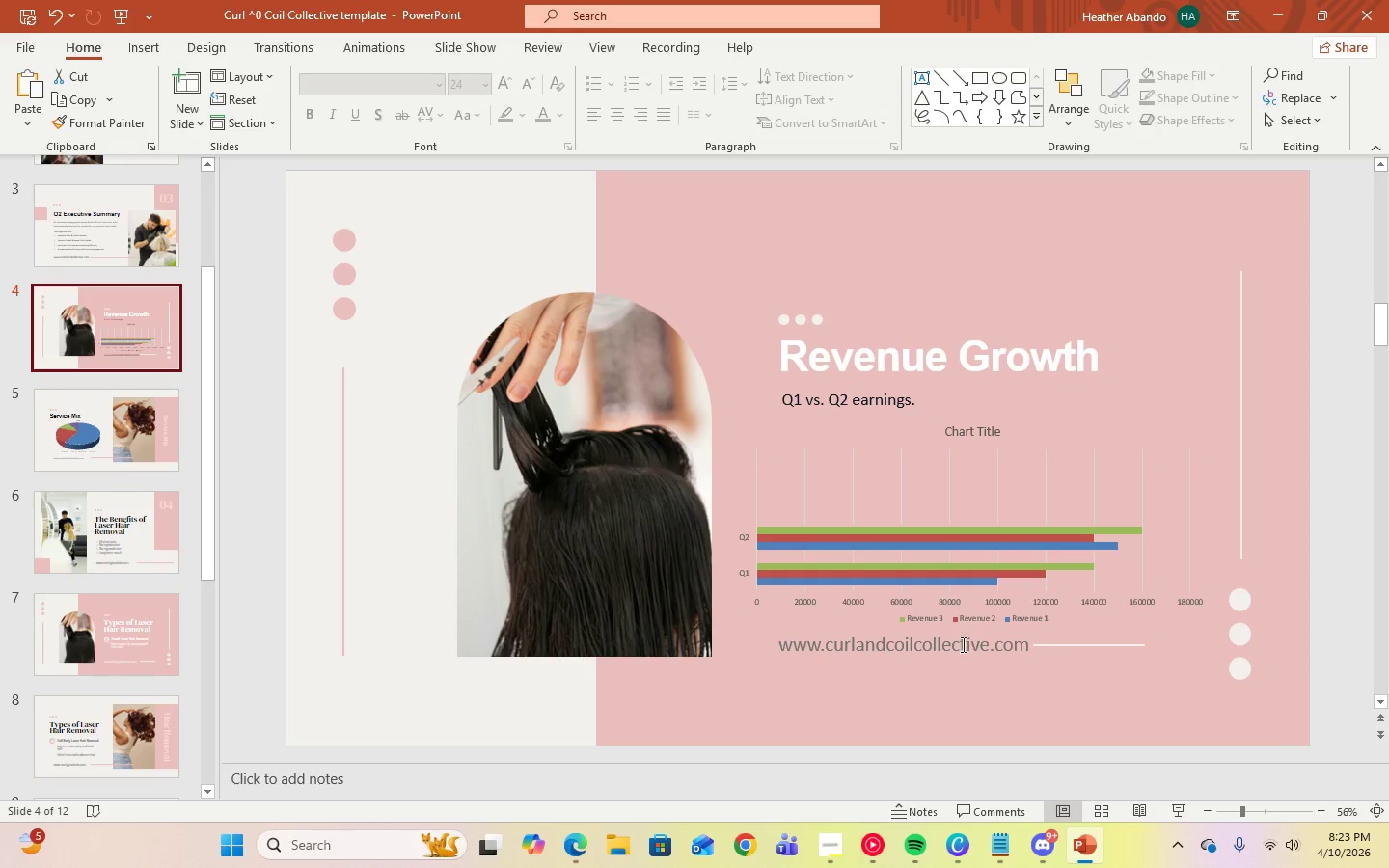 
left_click([962, 646])
 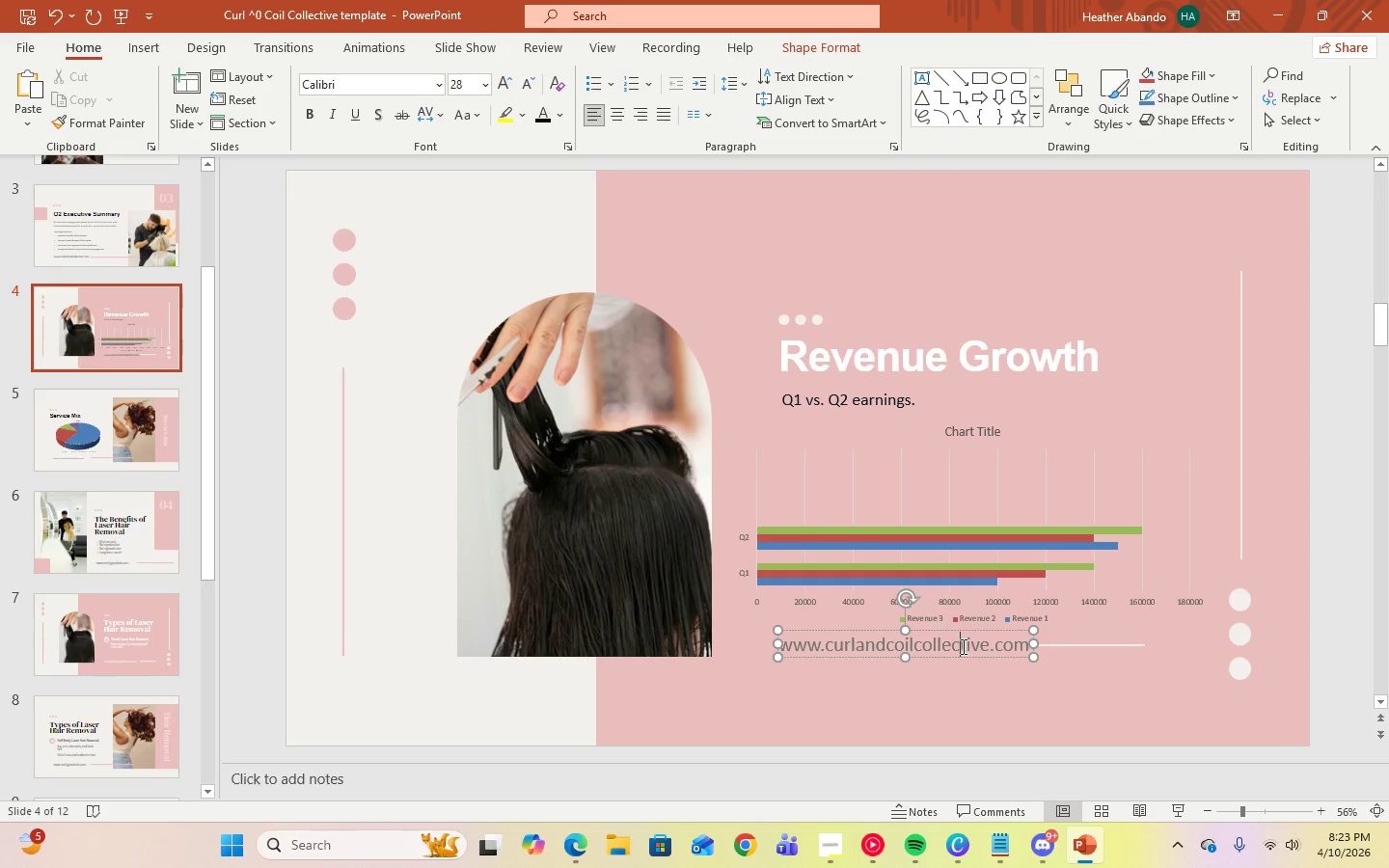 
key(Control+A)
 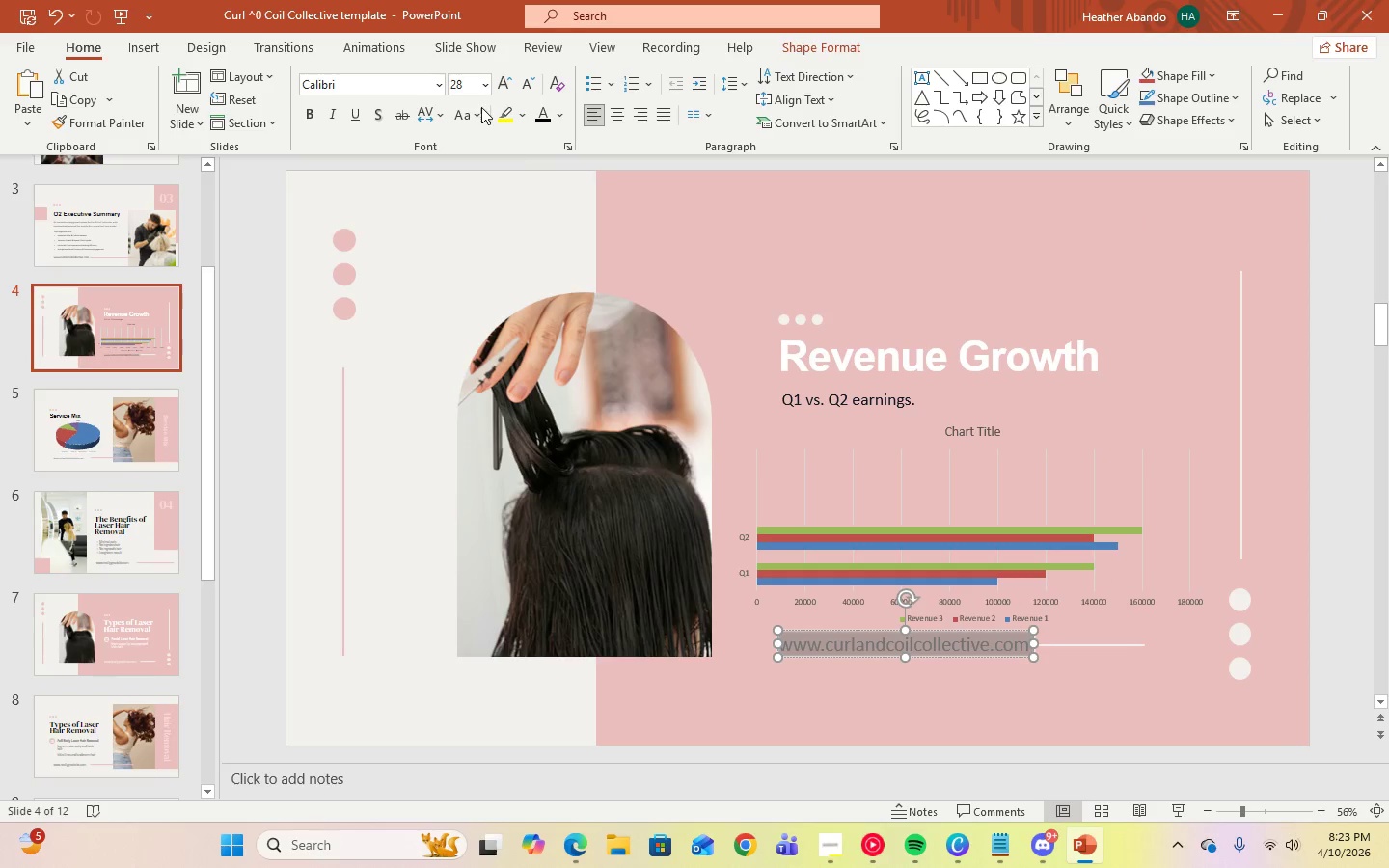 
left_click([481, 88])
 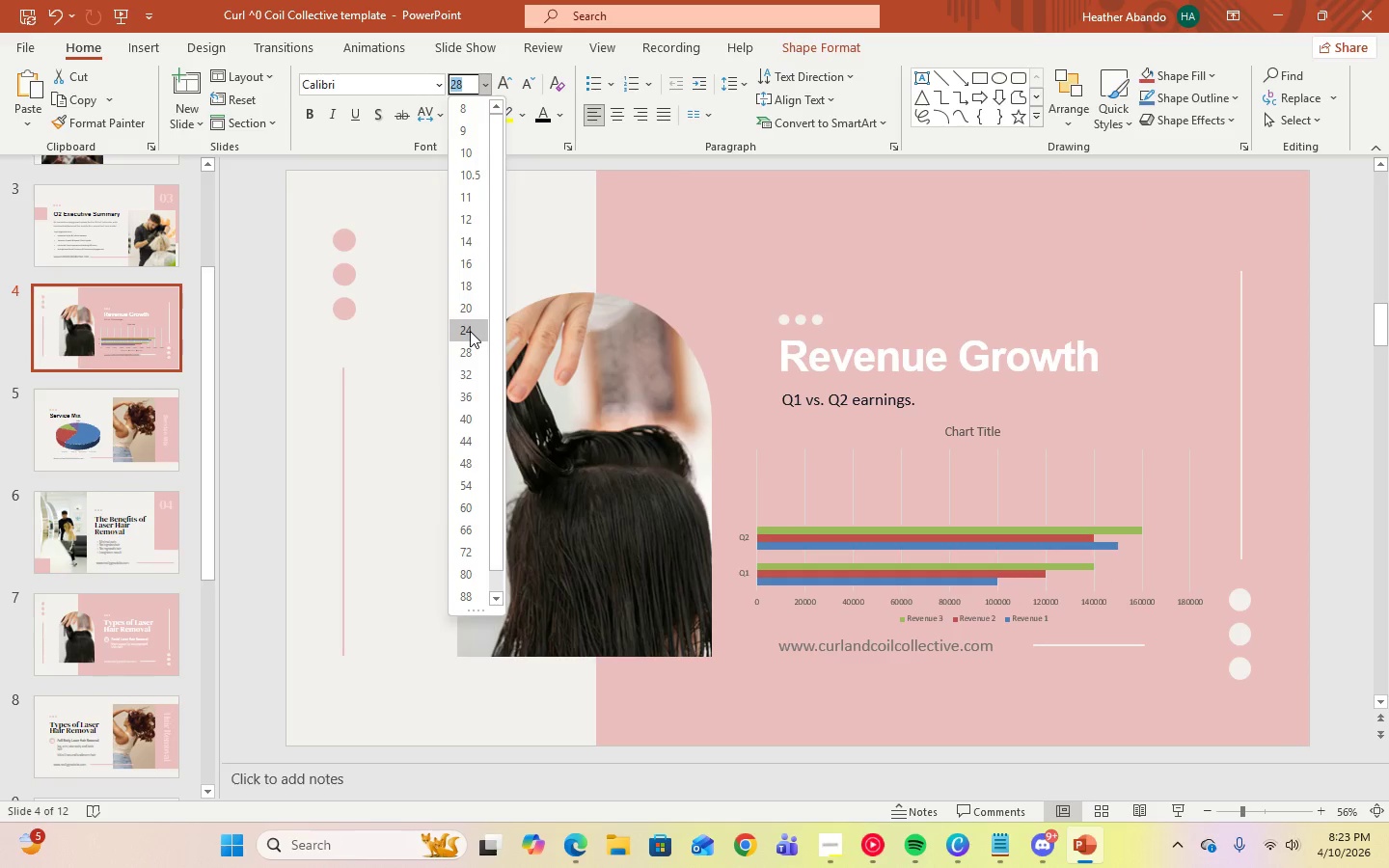 
left_click([470, 331])
 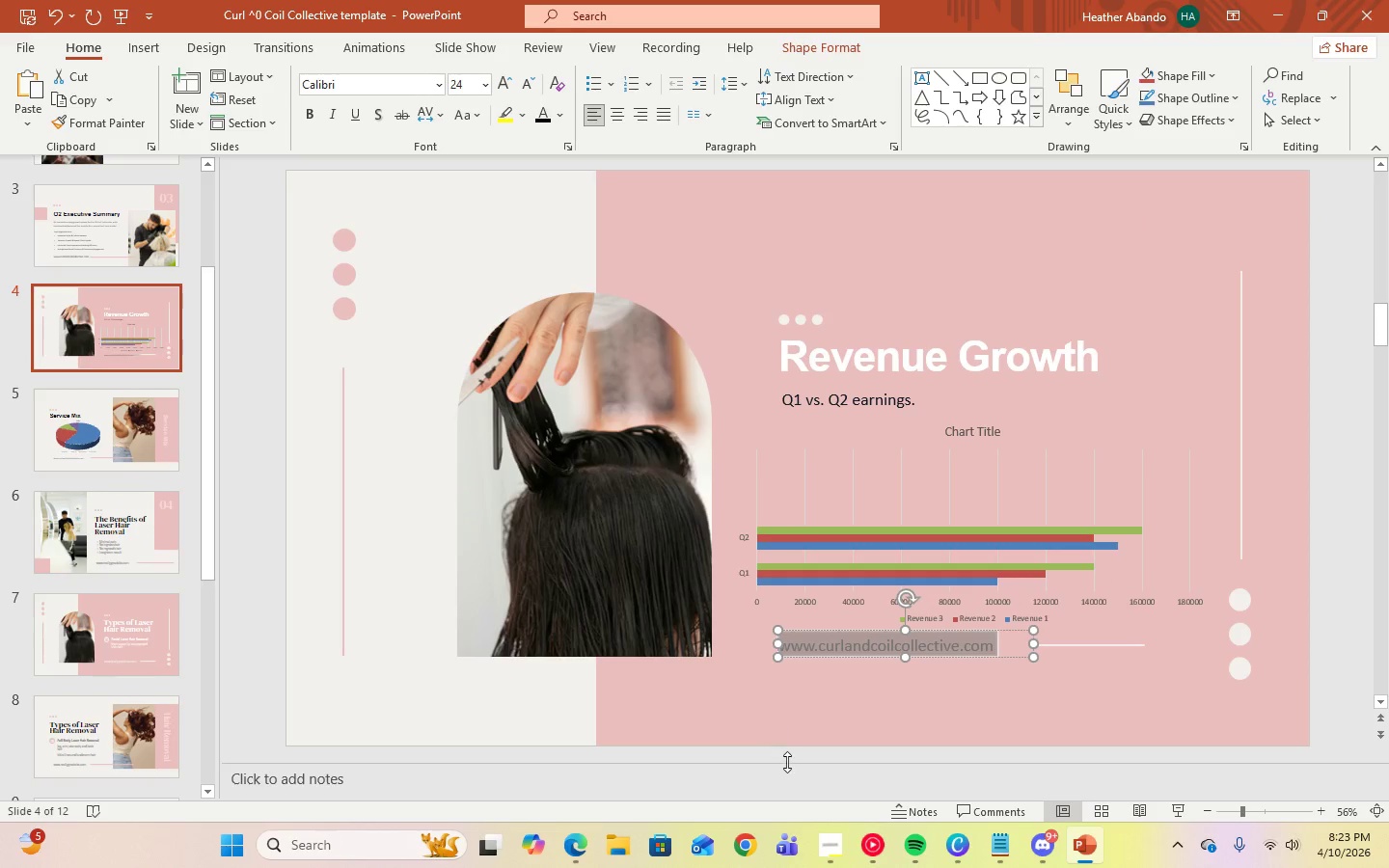 
left_click([796, 722])
 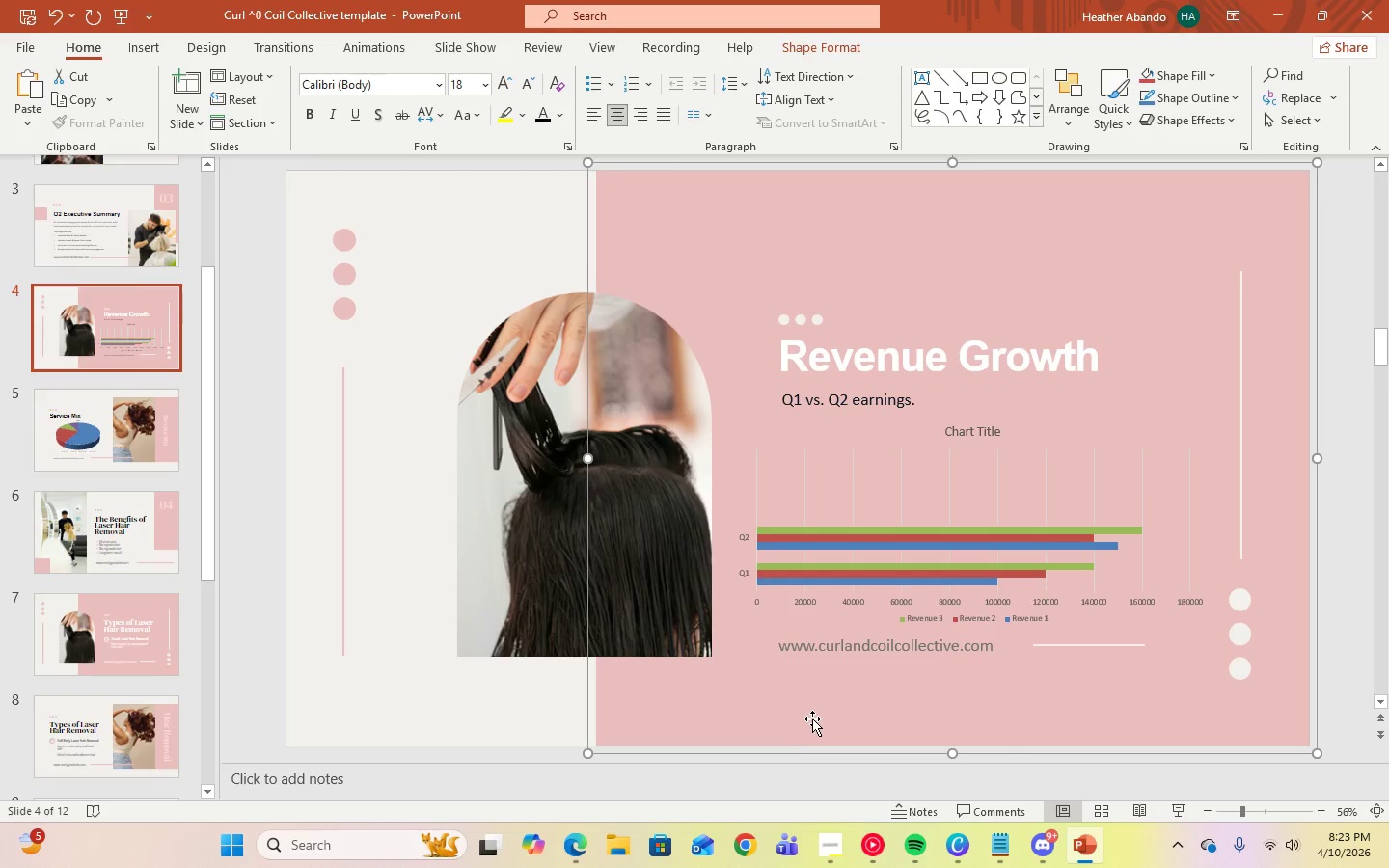 
left_click([1029, 688])
 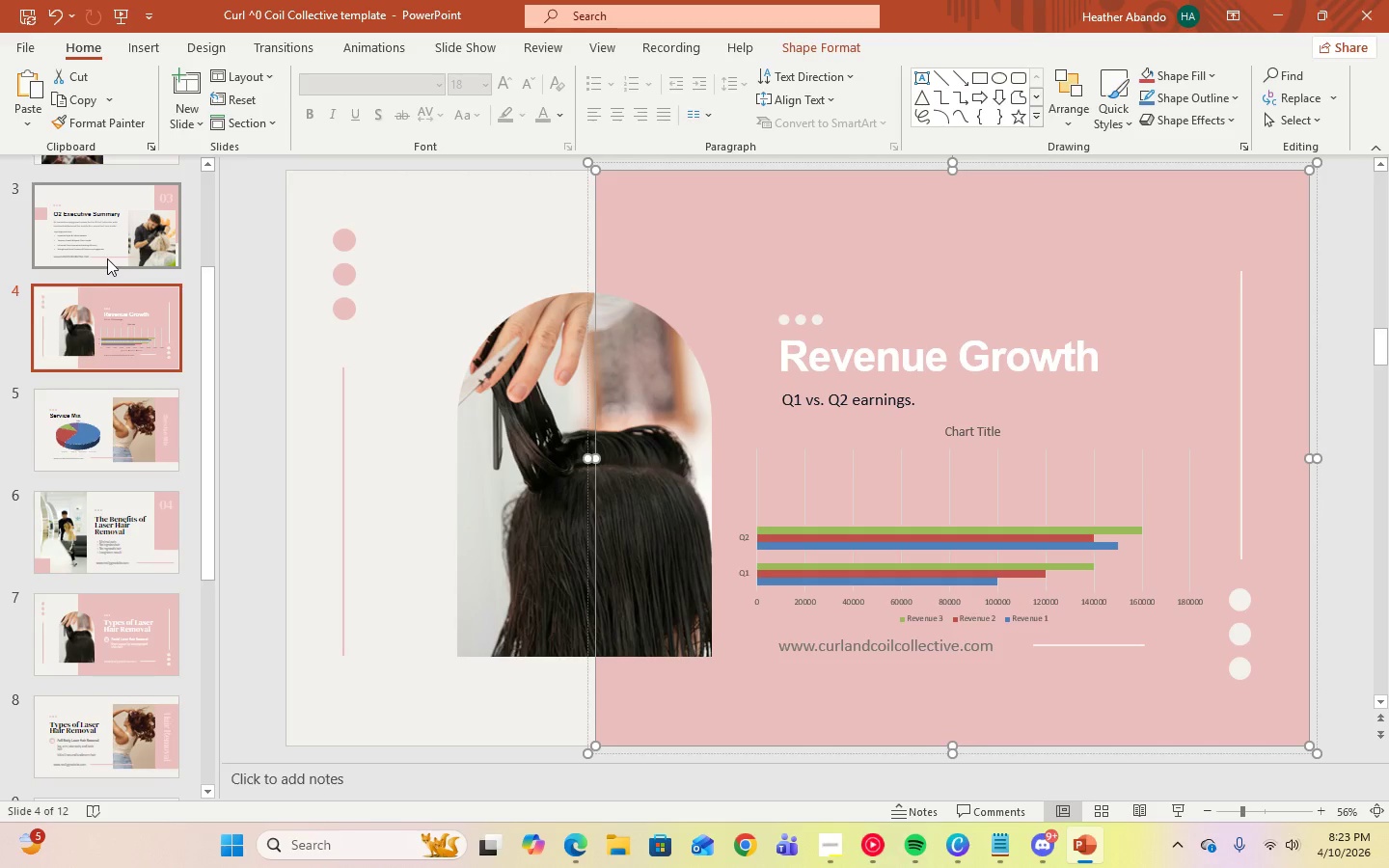 
left_click([101, 239])
 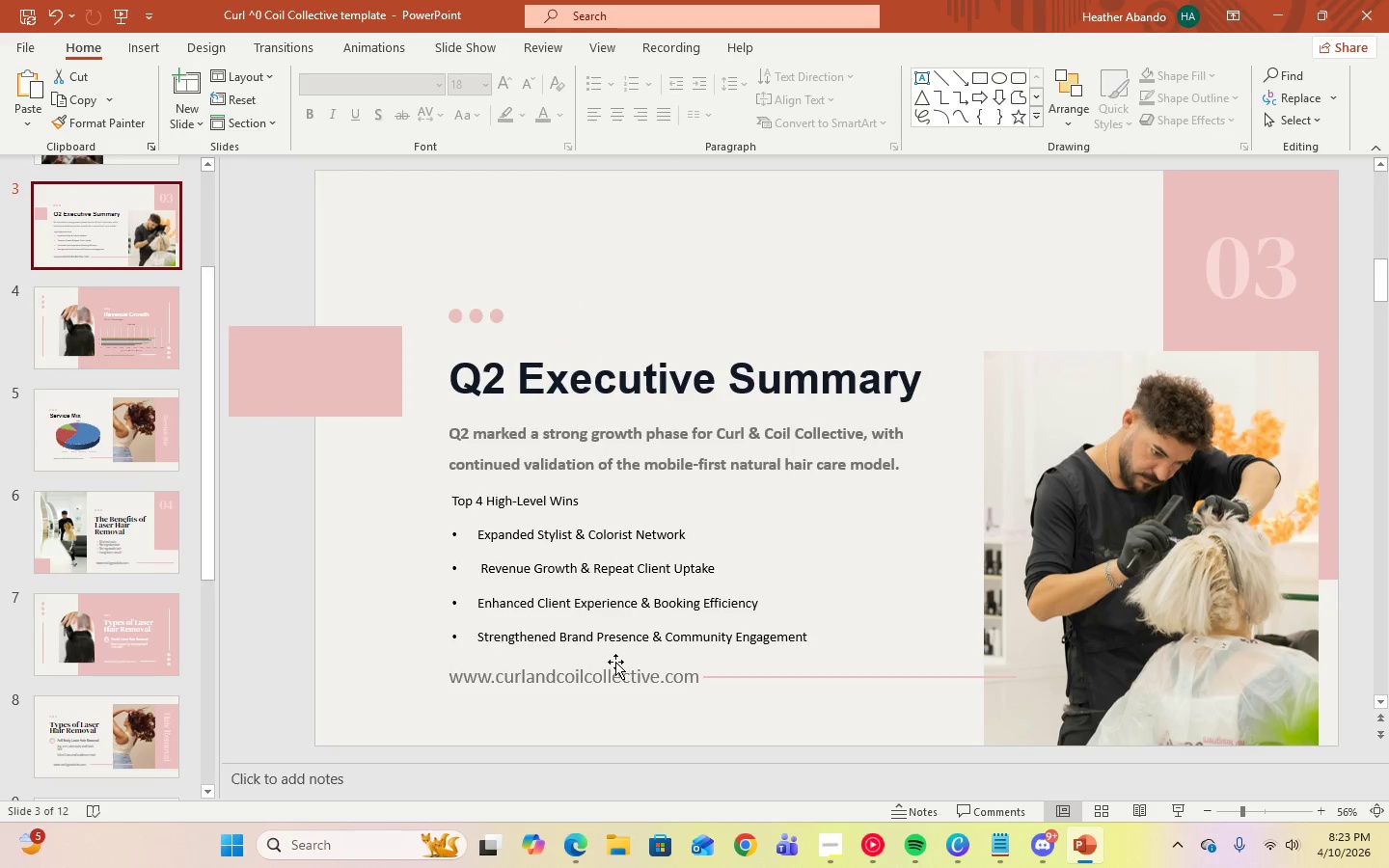 
left_click([615, 673])
 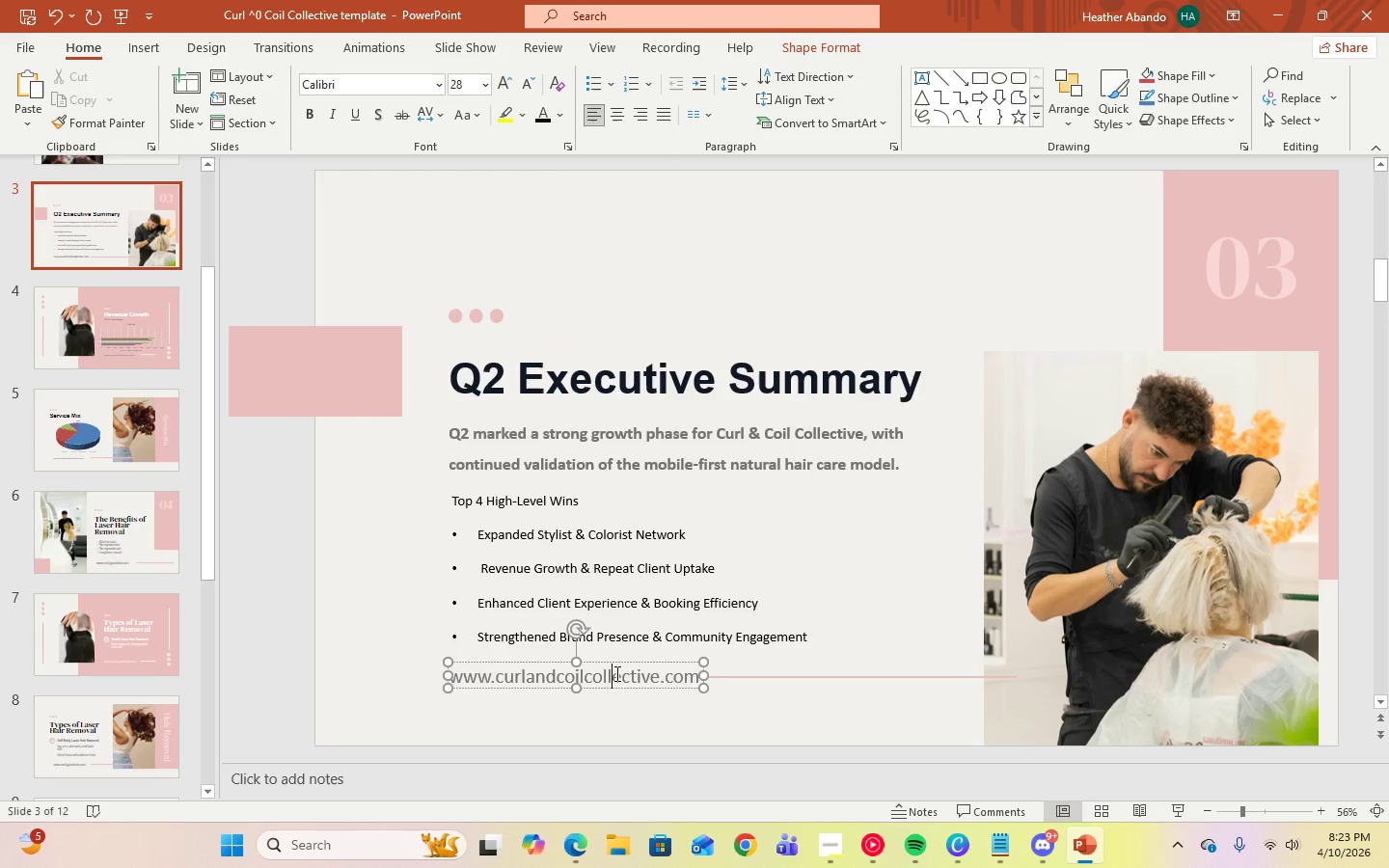 
key(Control+A)
 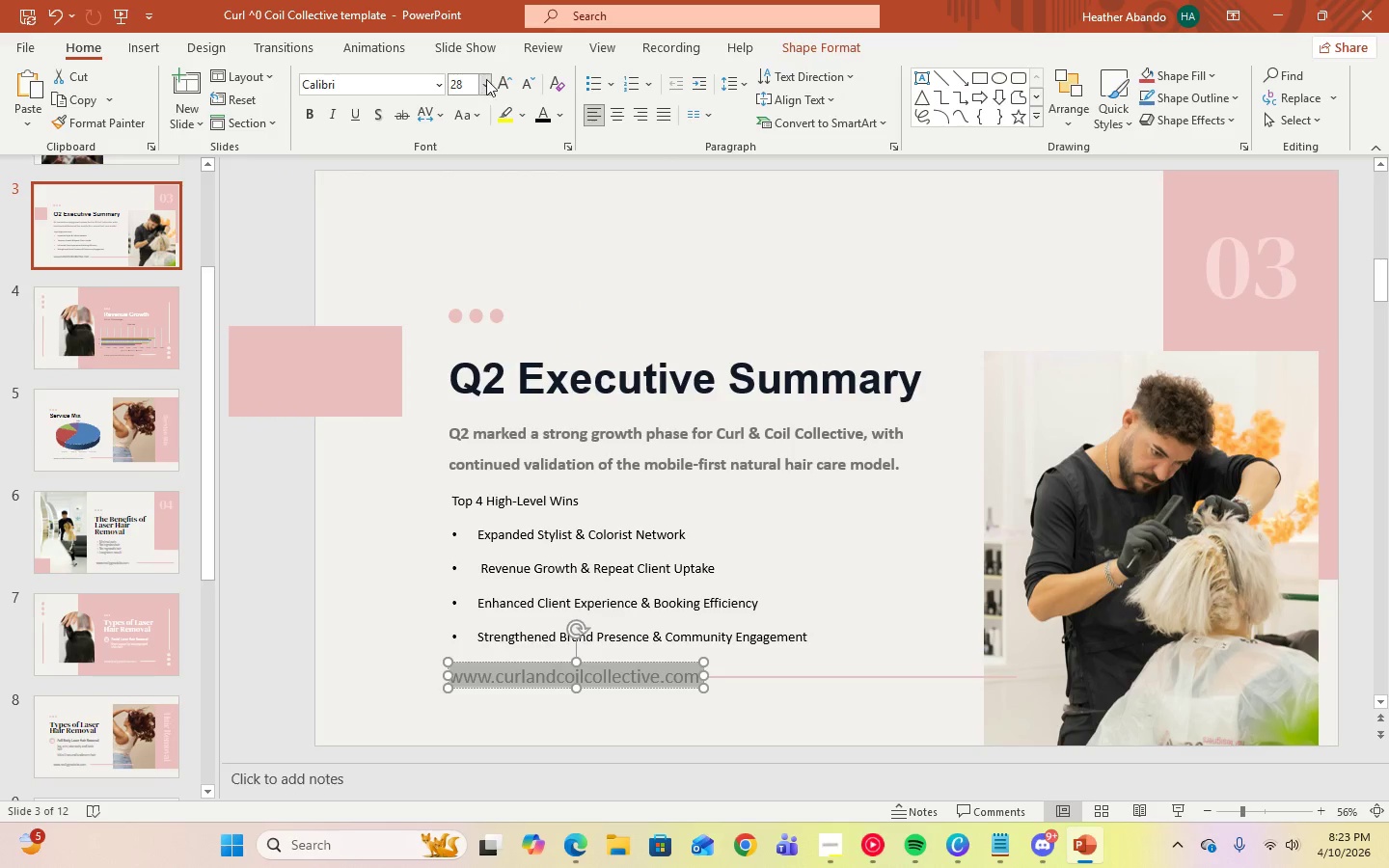 
left_click([484, 83])
 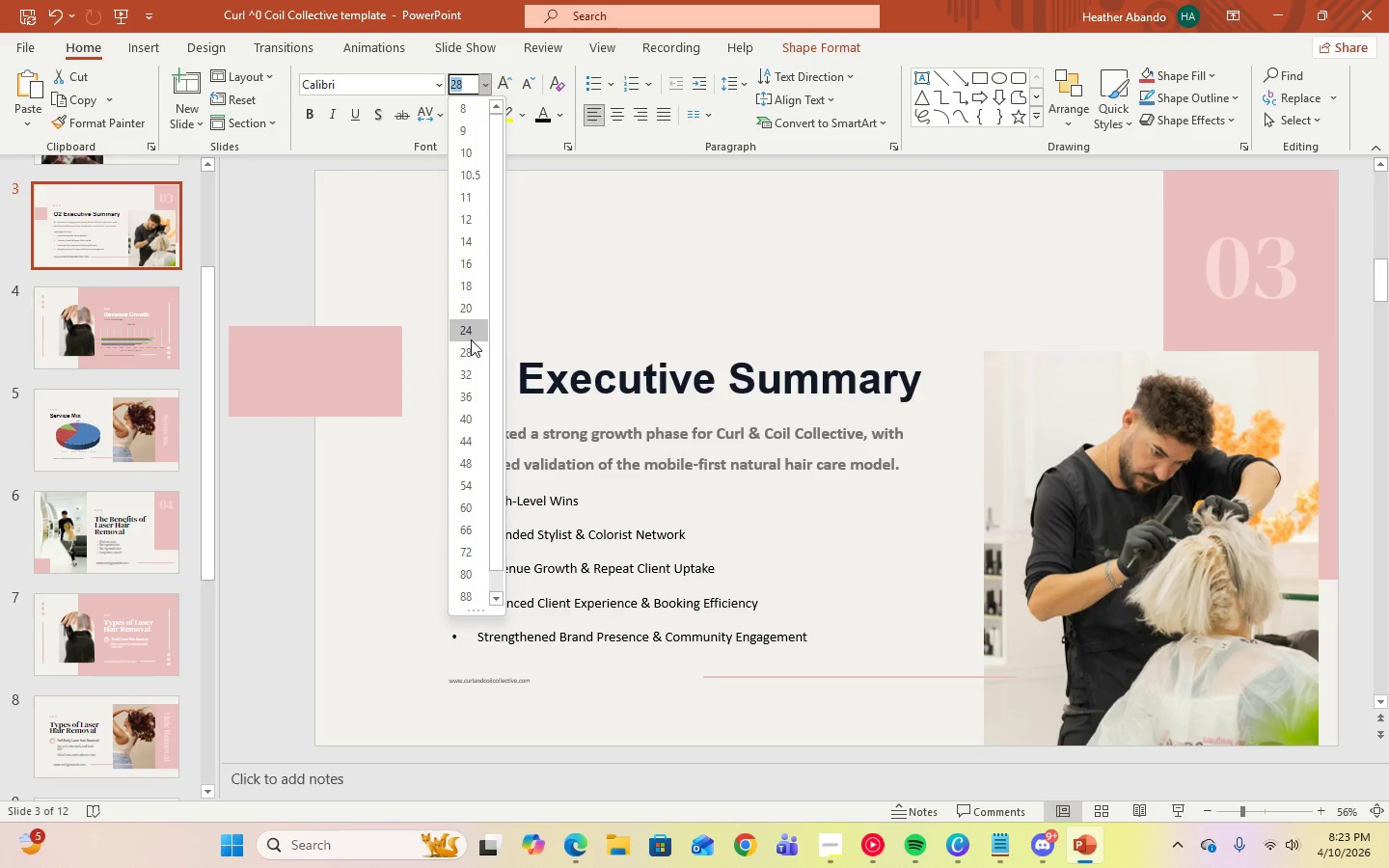 
left_click([471, 339])
 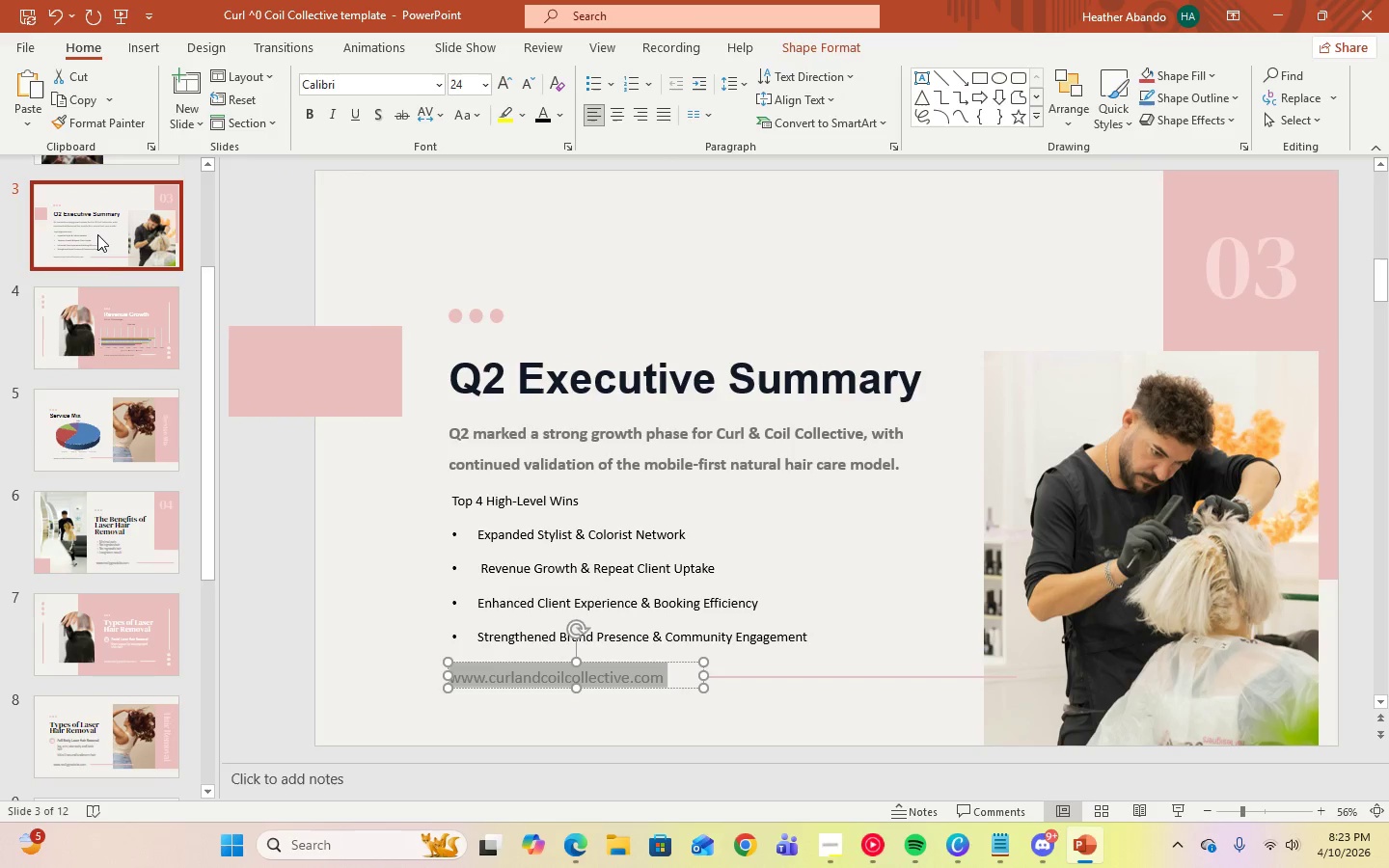 
left_click([115, 283])
 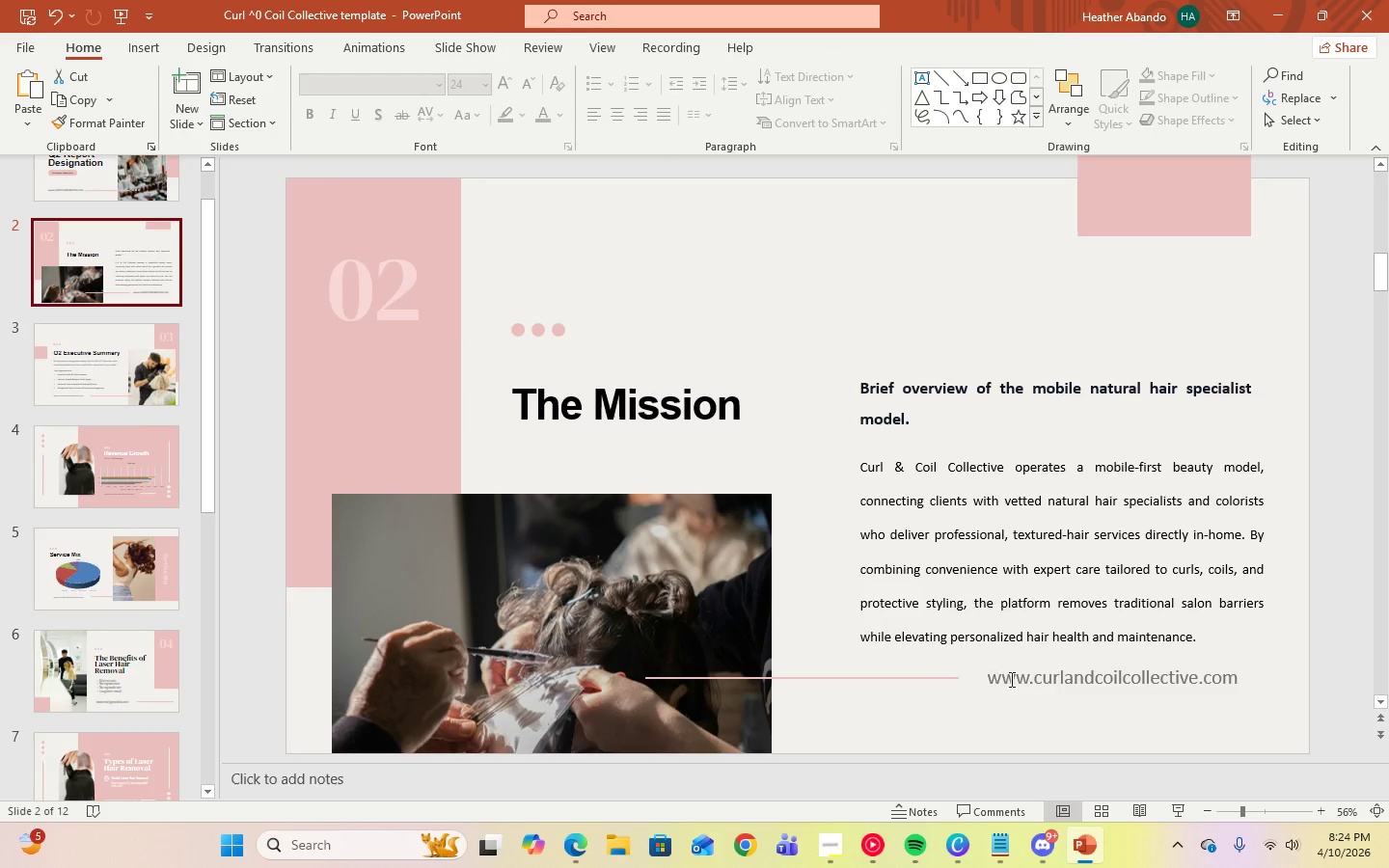 
scroll: coordinate [106, 257], scroll_direction: up, amount: 3.0
 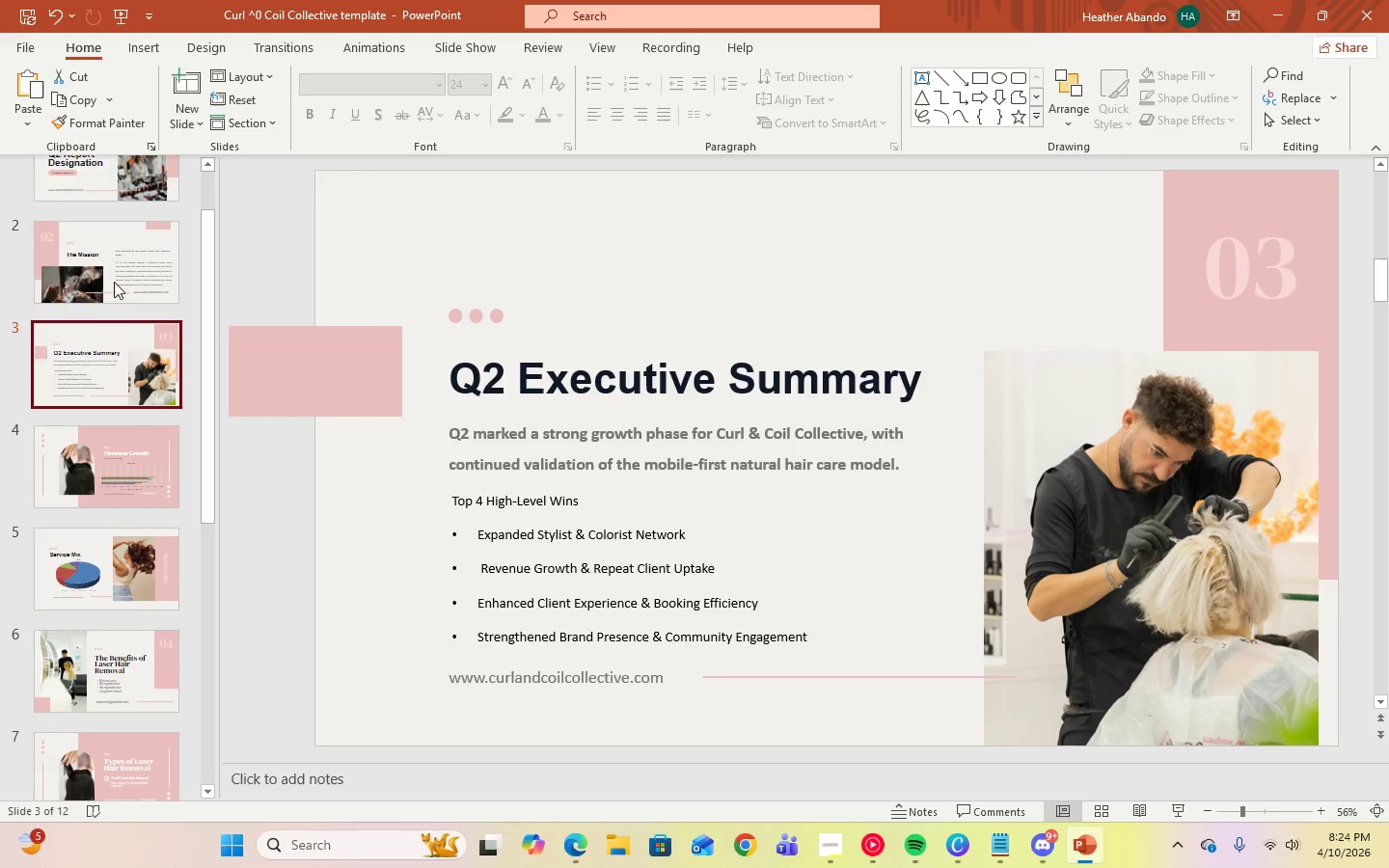 
left_click([1017, 678])
 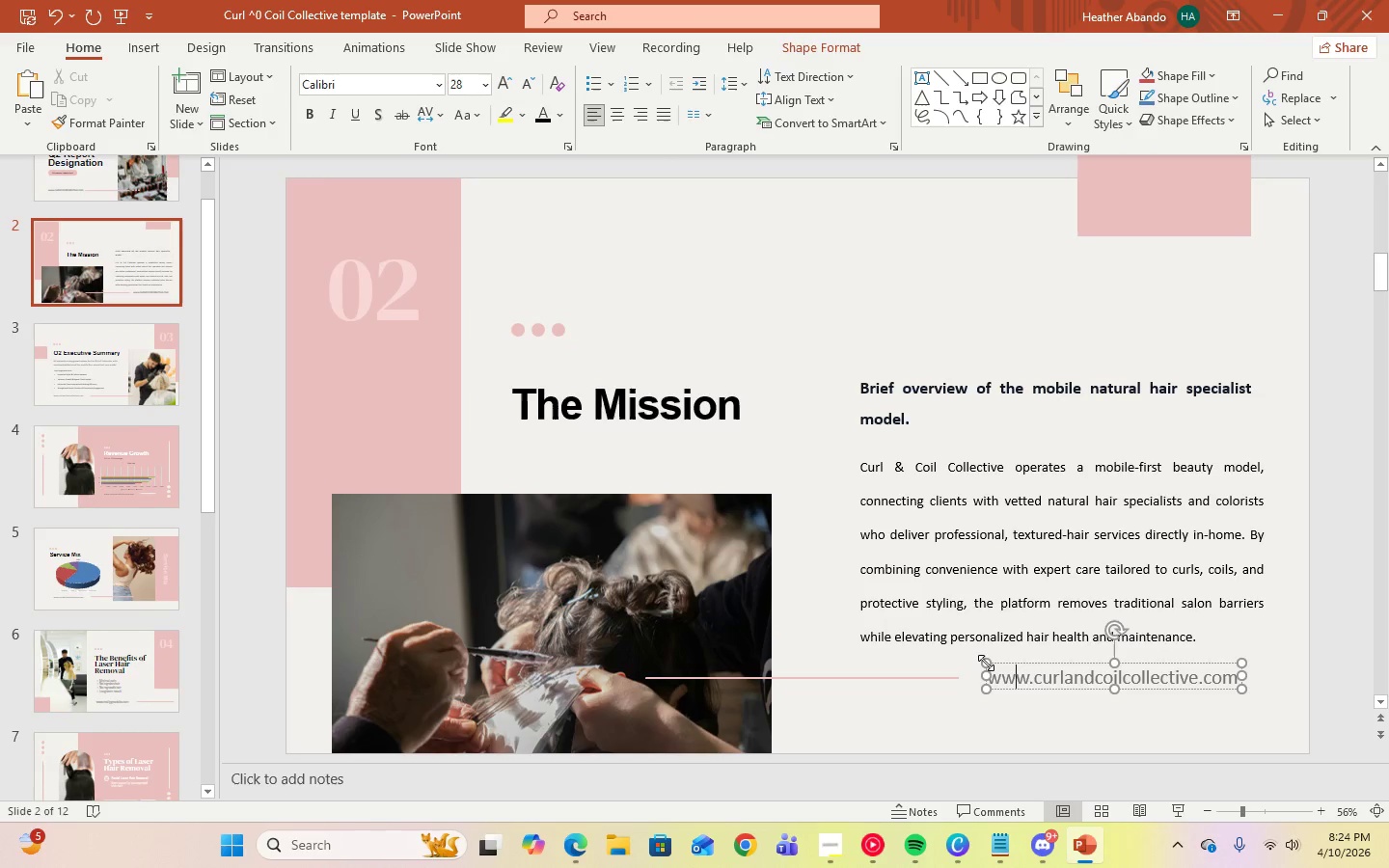 
key(Control+A)
 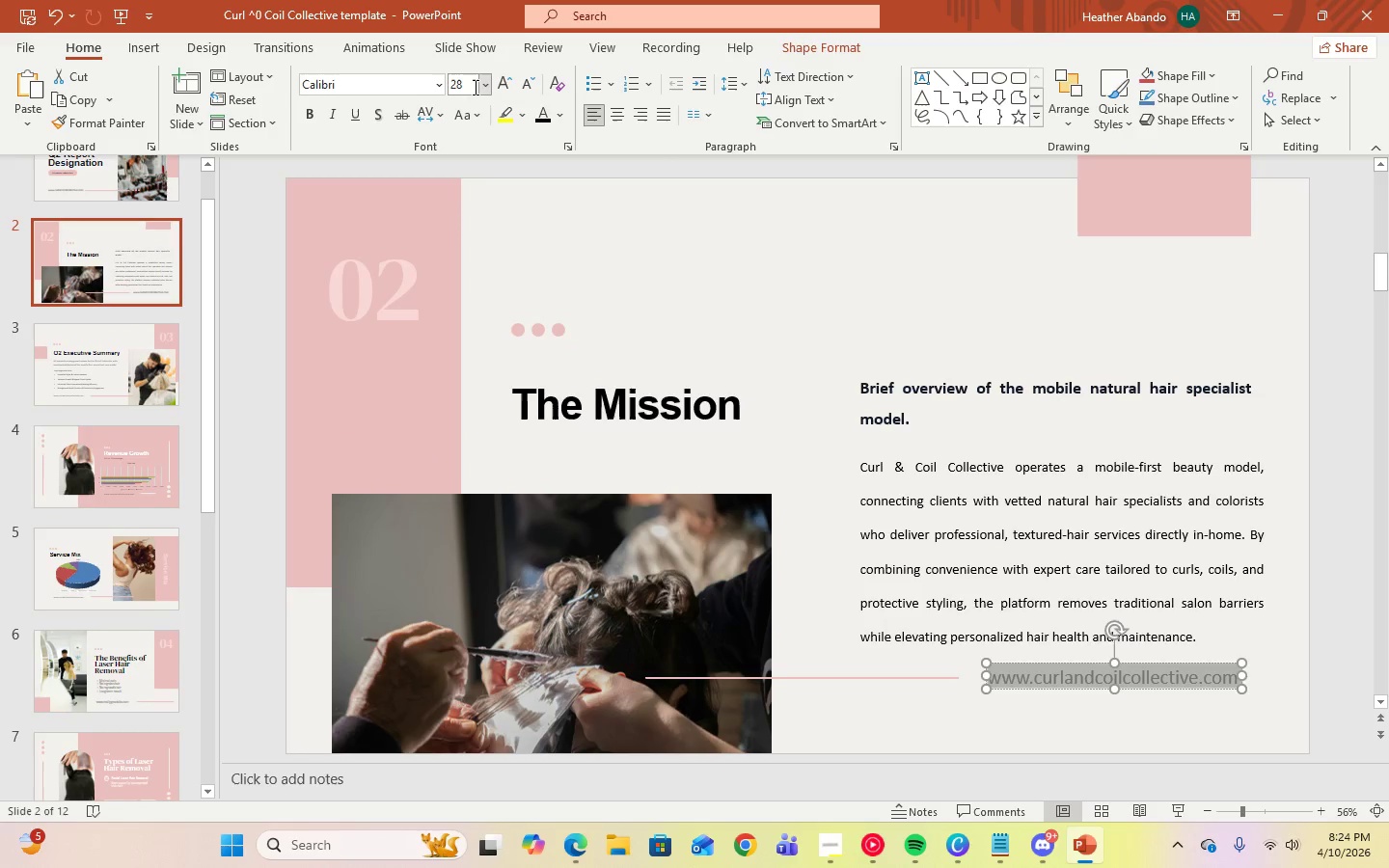 
left_click([483, 90])
 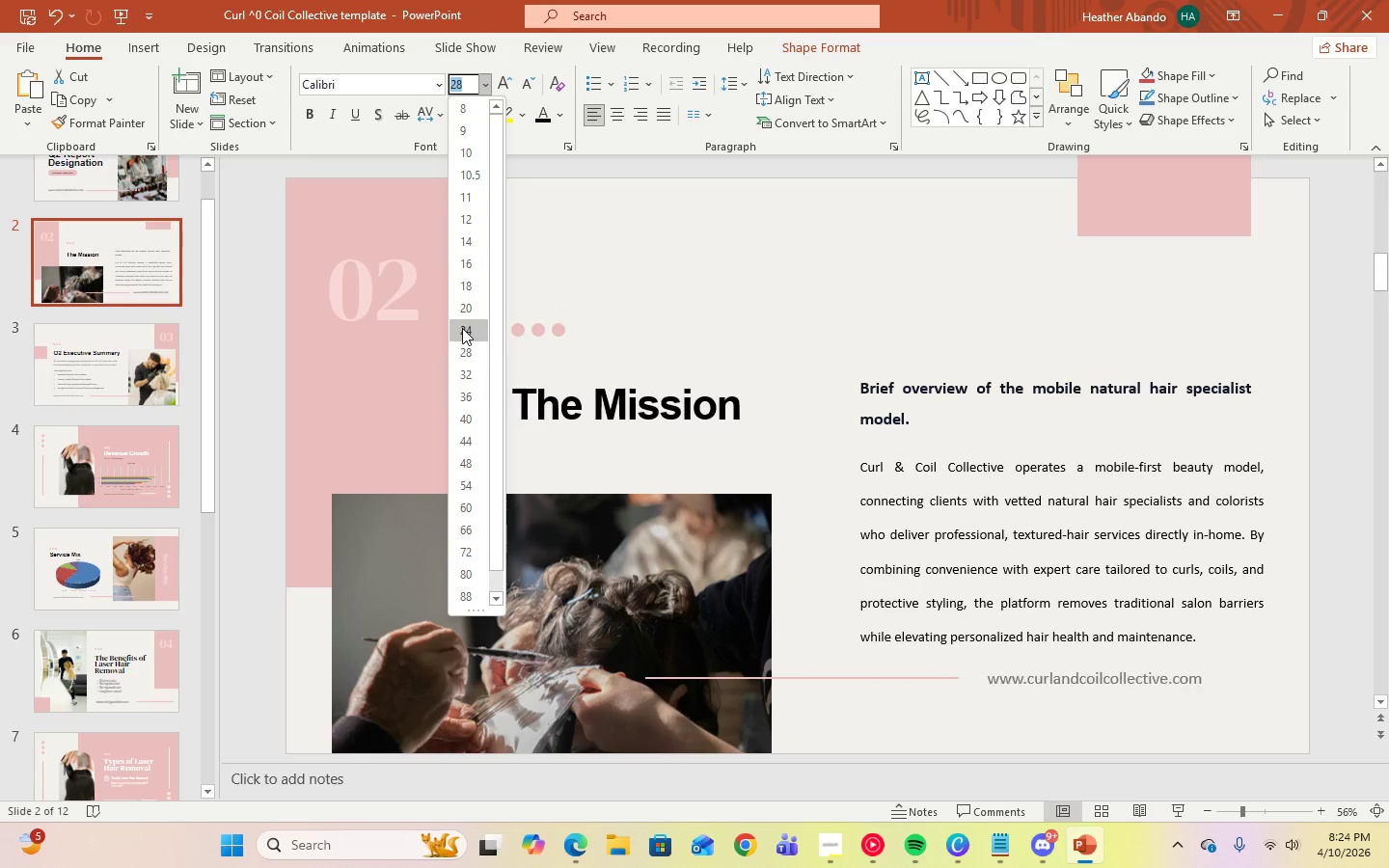 
left_click([462, 328])
 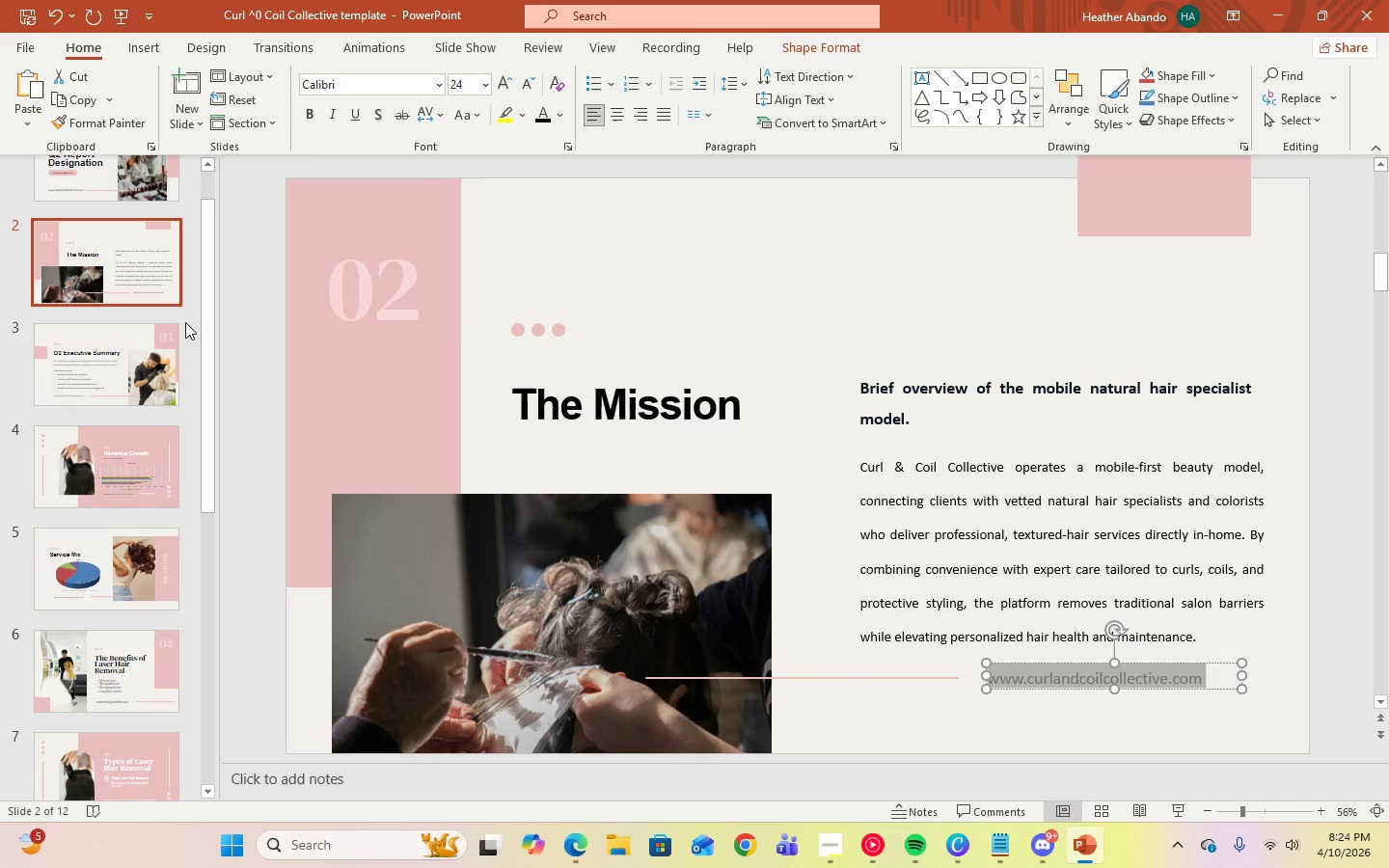 
left_click([119, 230])
 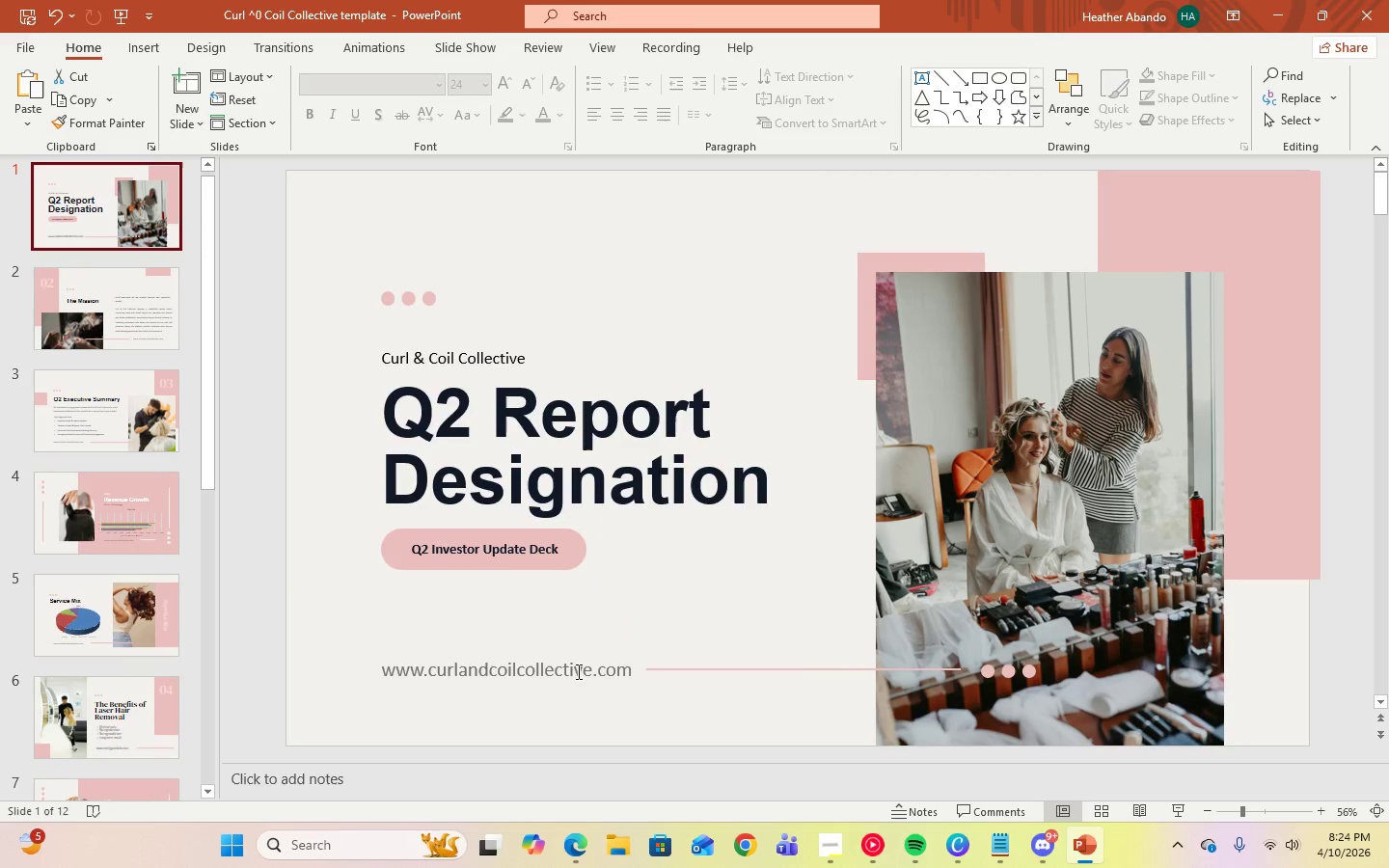 
scroll: coordinate [178, 320], scroll_direction: up, amount: 1.0
 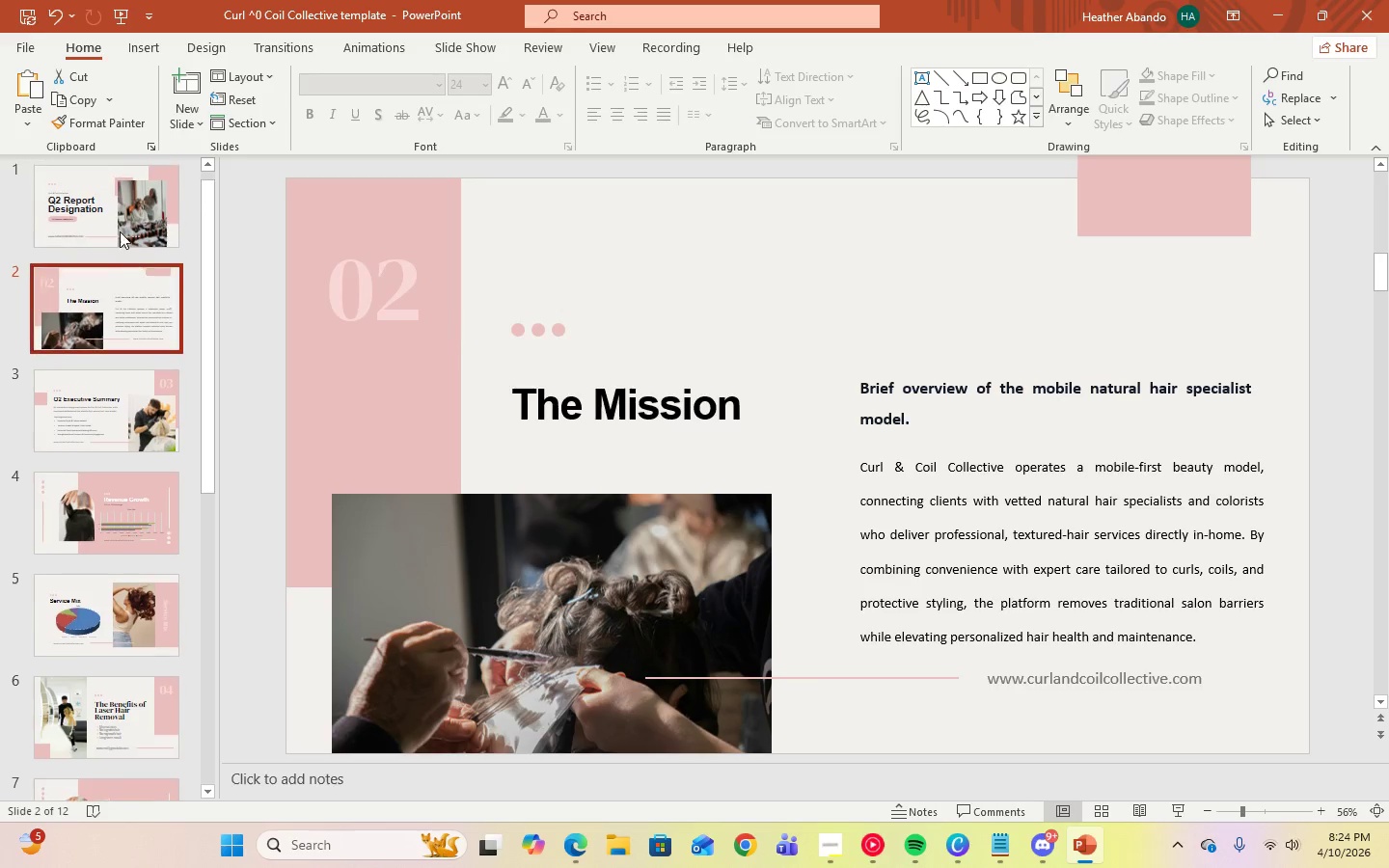 
left_click([574, 670])
 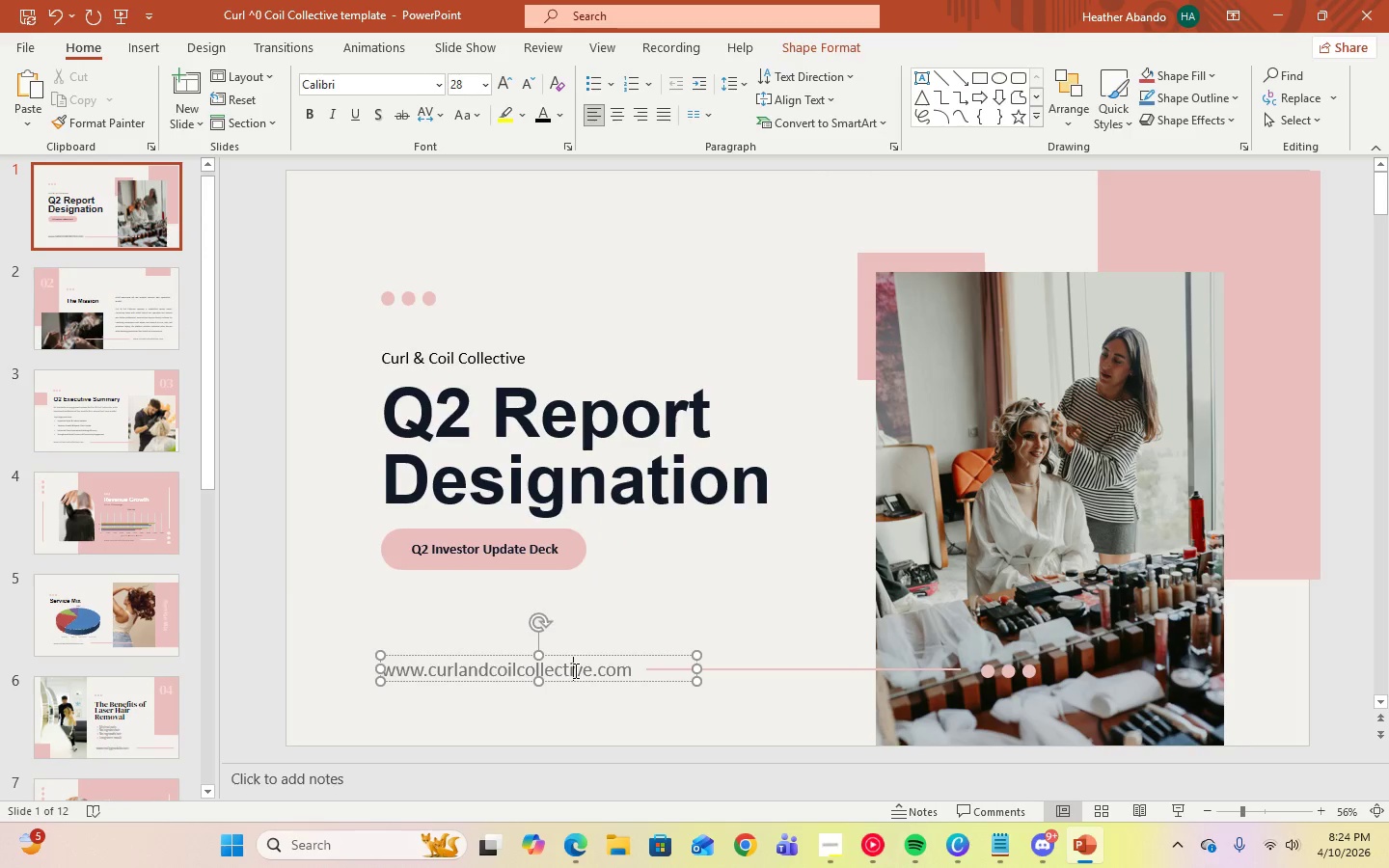 
key(Control+A)
 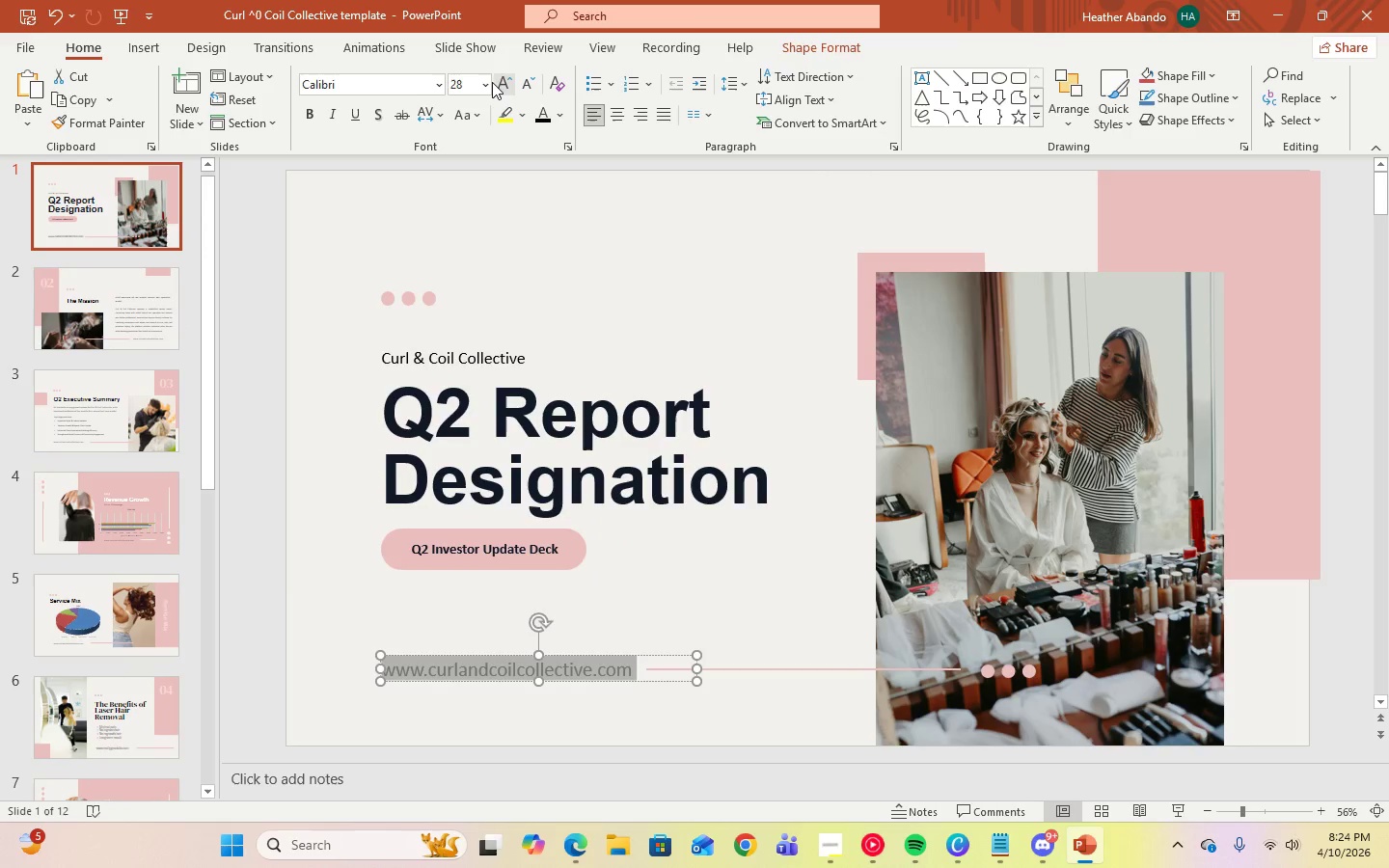 
left_click([486, 85])
 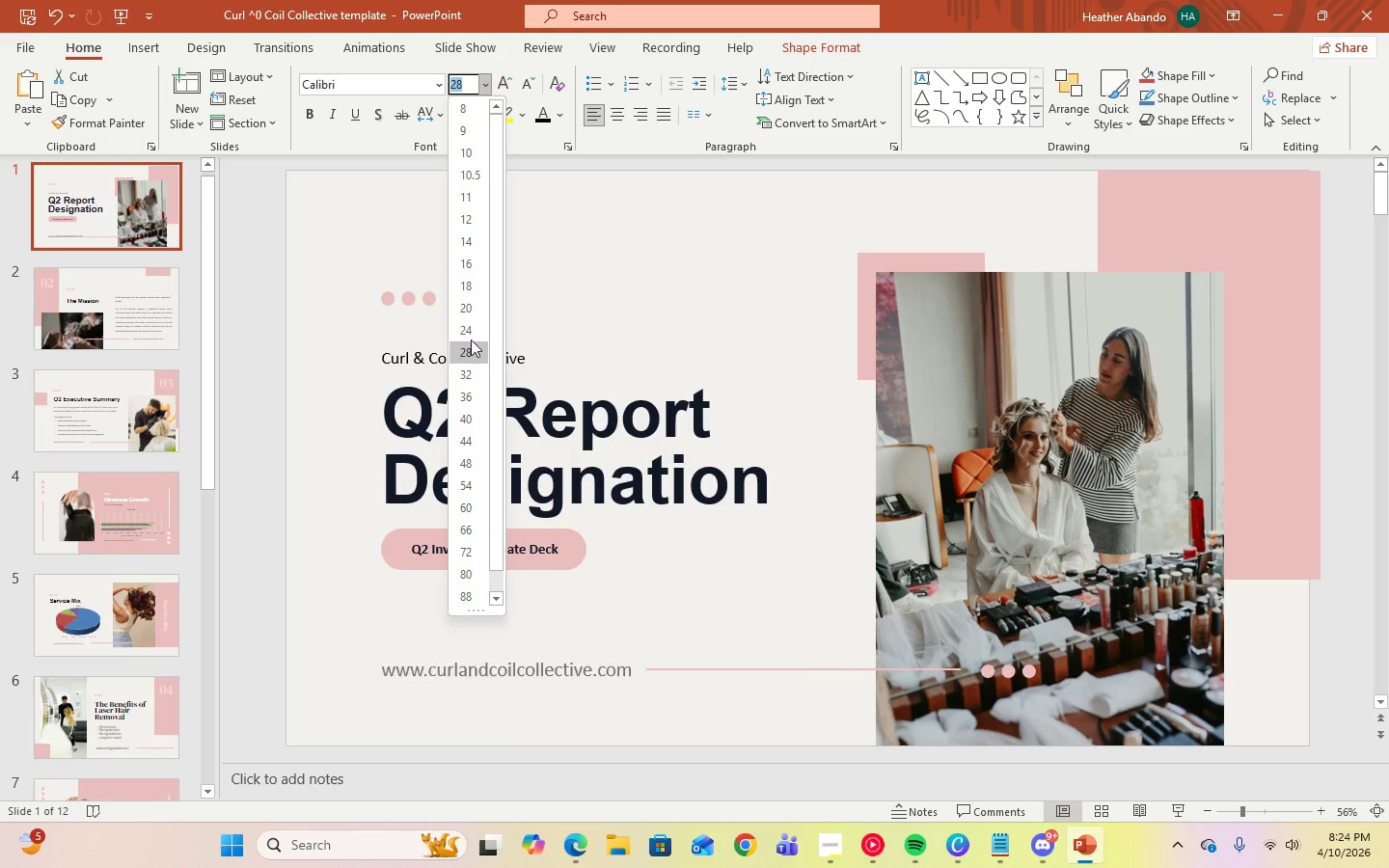 
left_click([471, 334])
 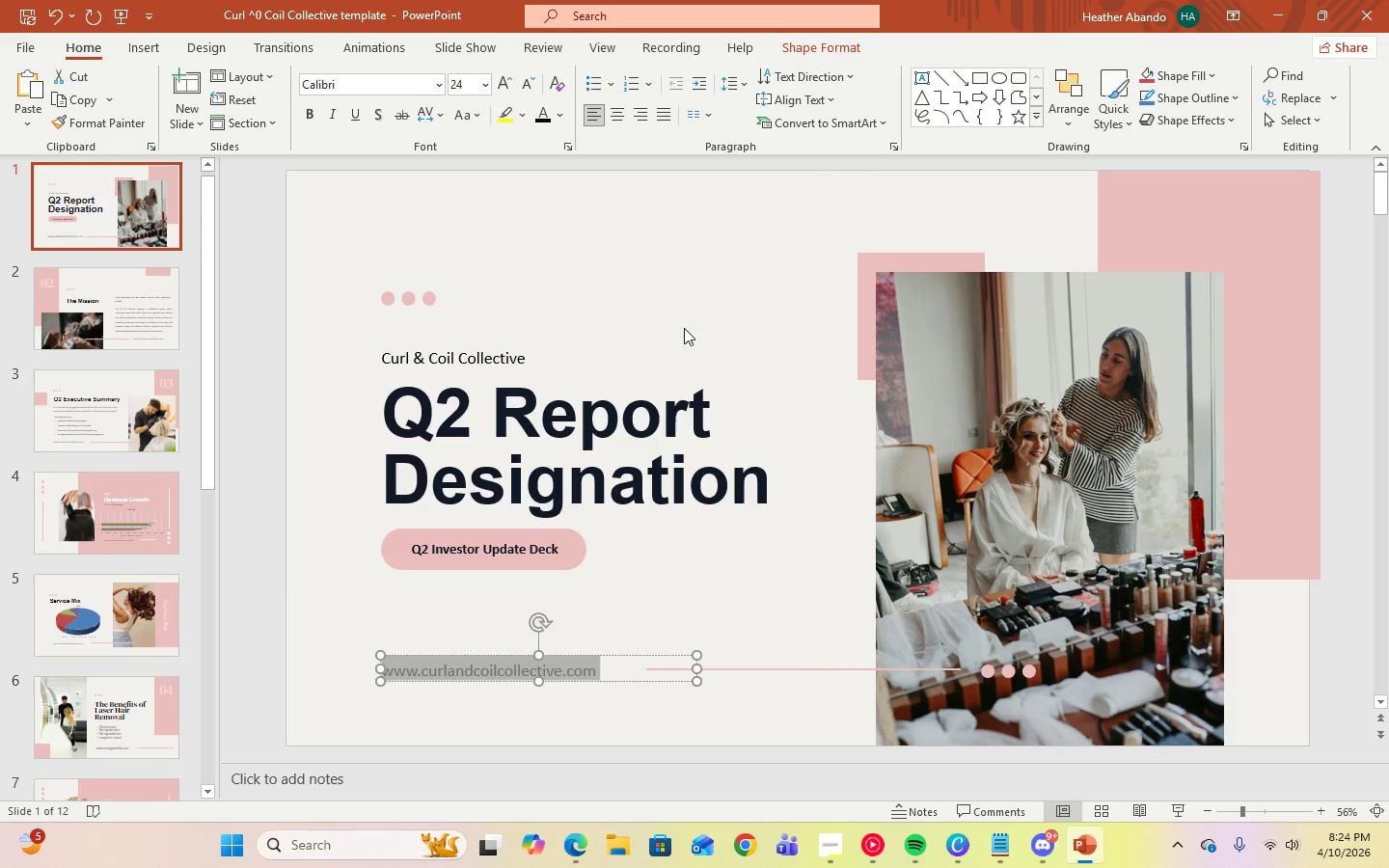 
left_click([684, 328])
 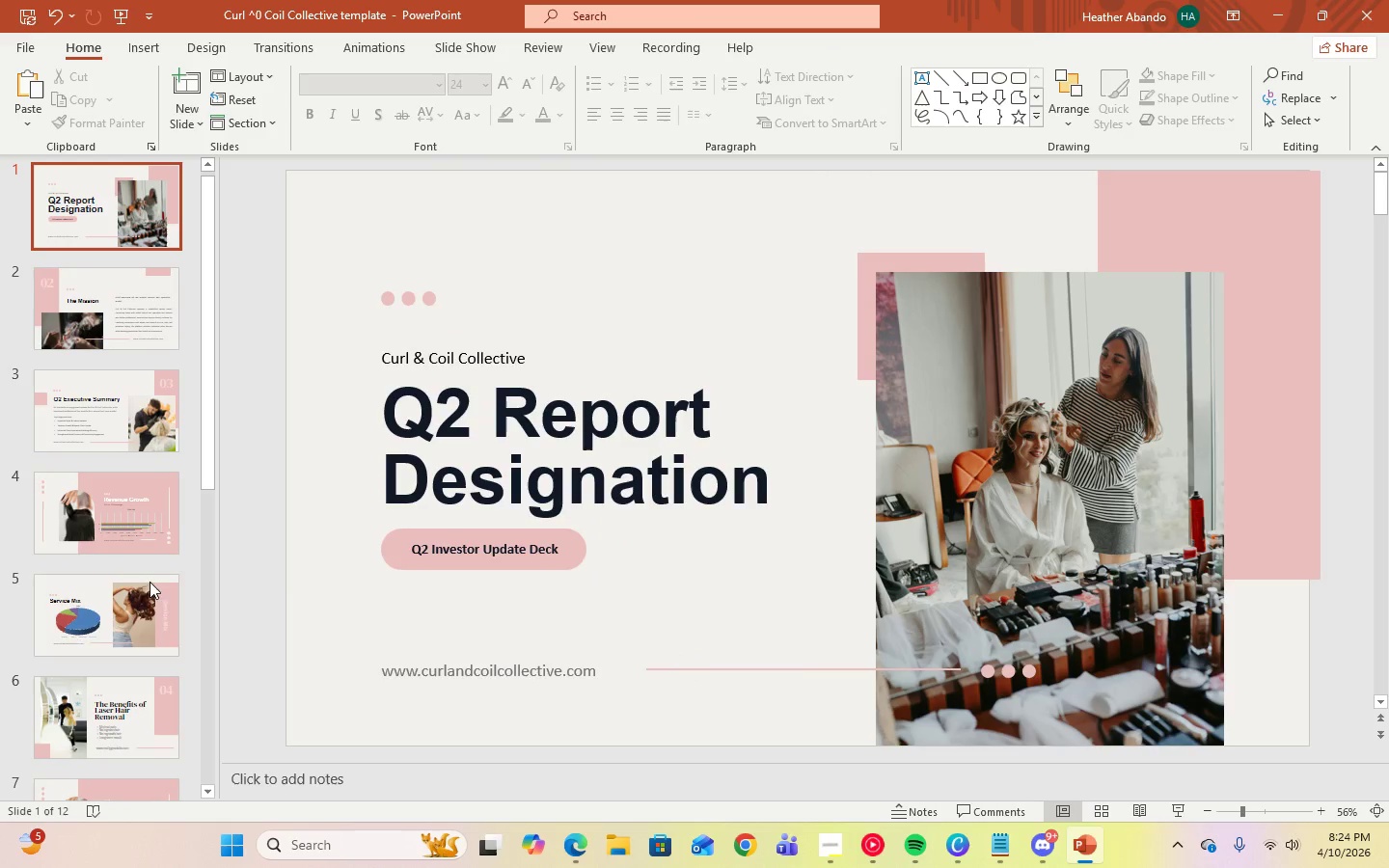 
left_click([92, 622])
 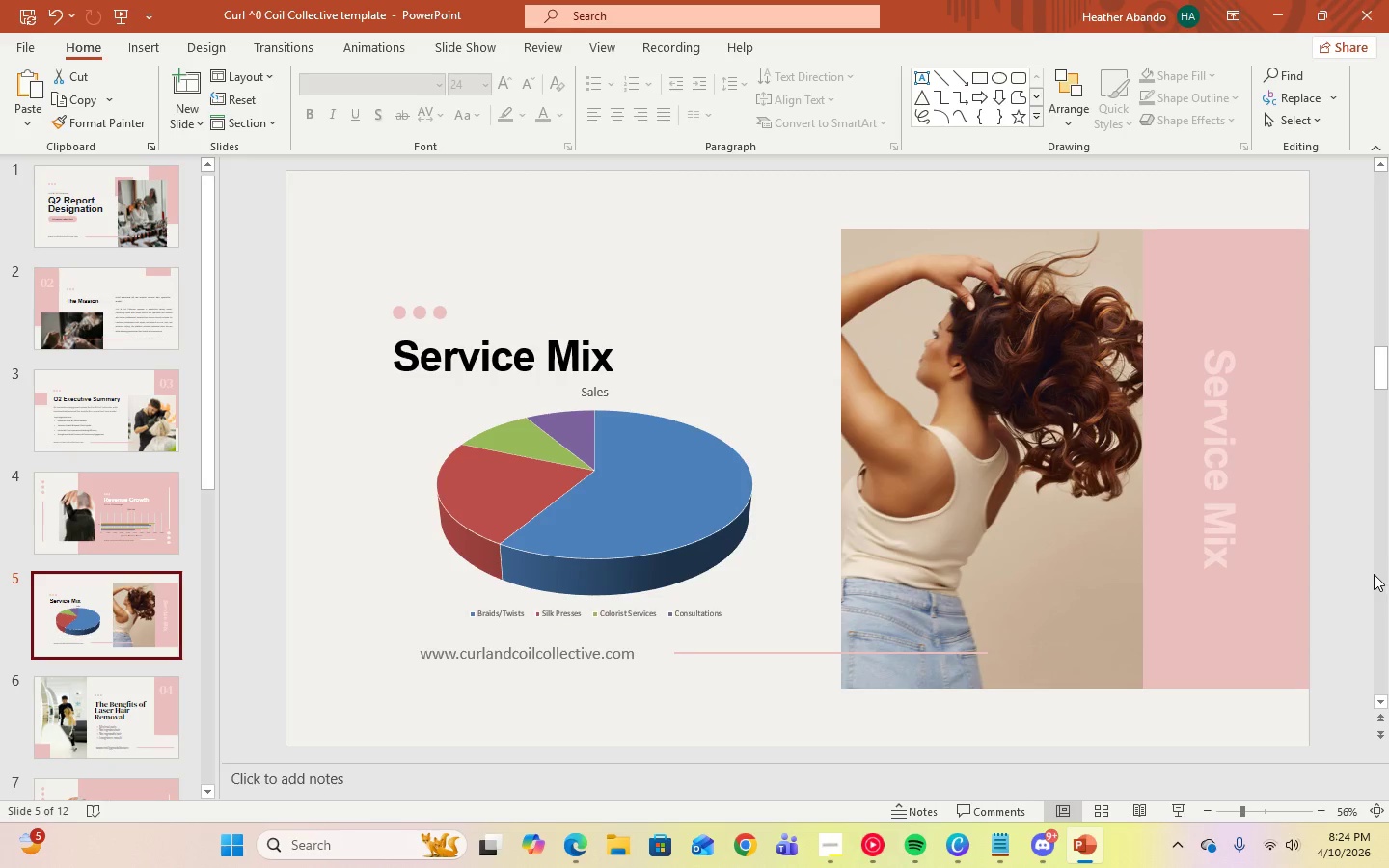 
wait(5.95)
 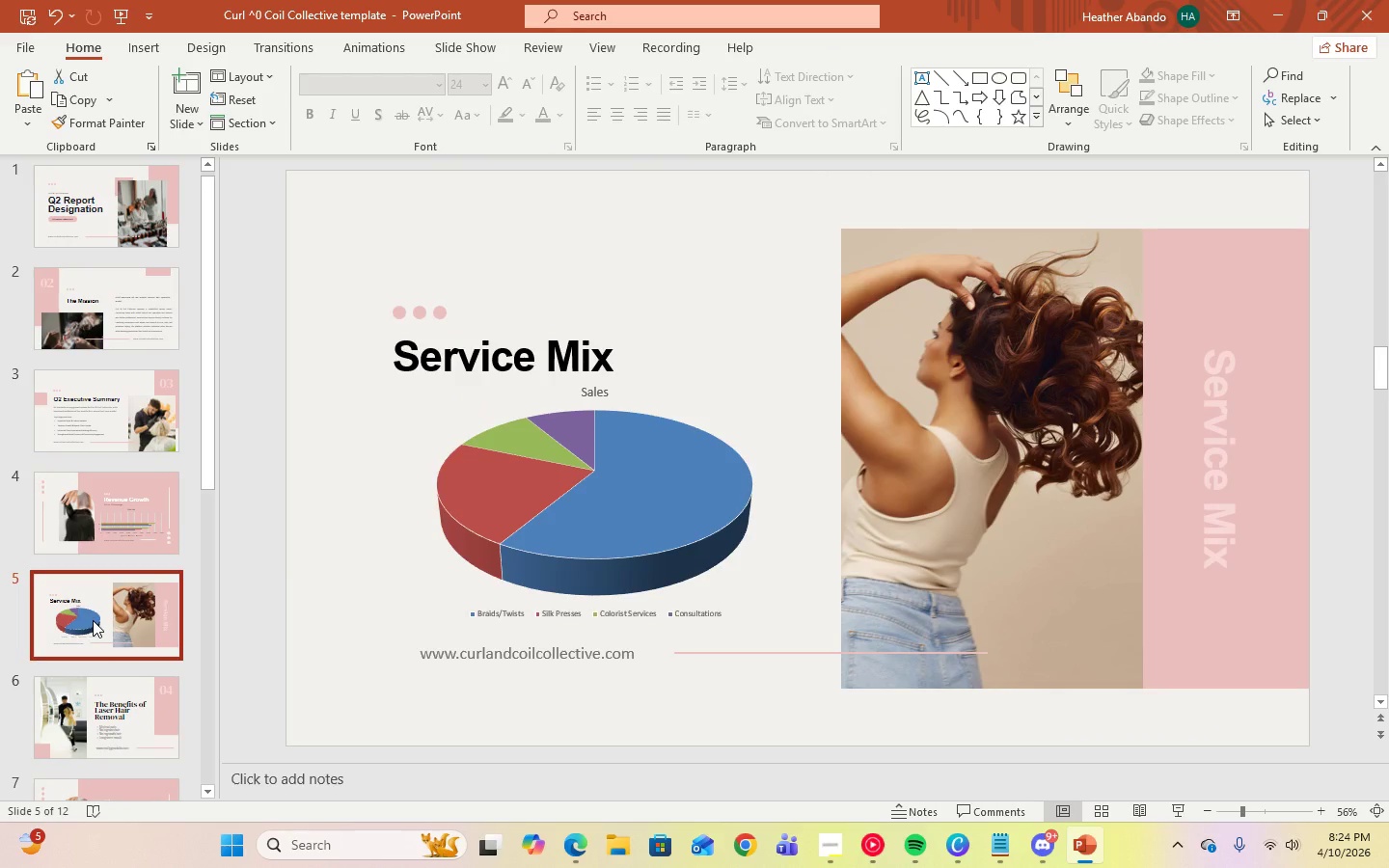 
left_click([105, 535])
 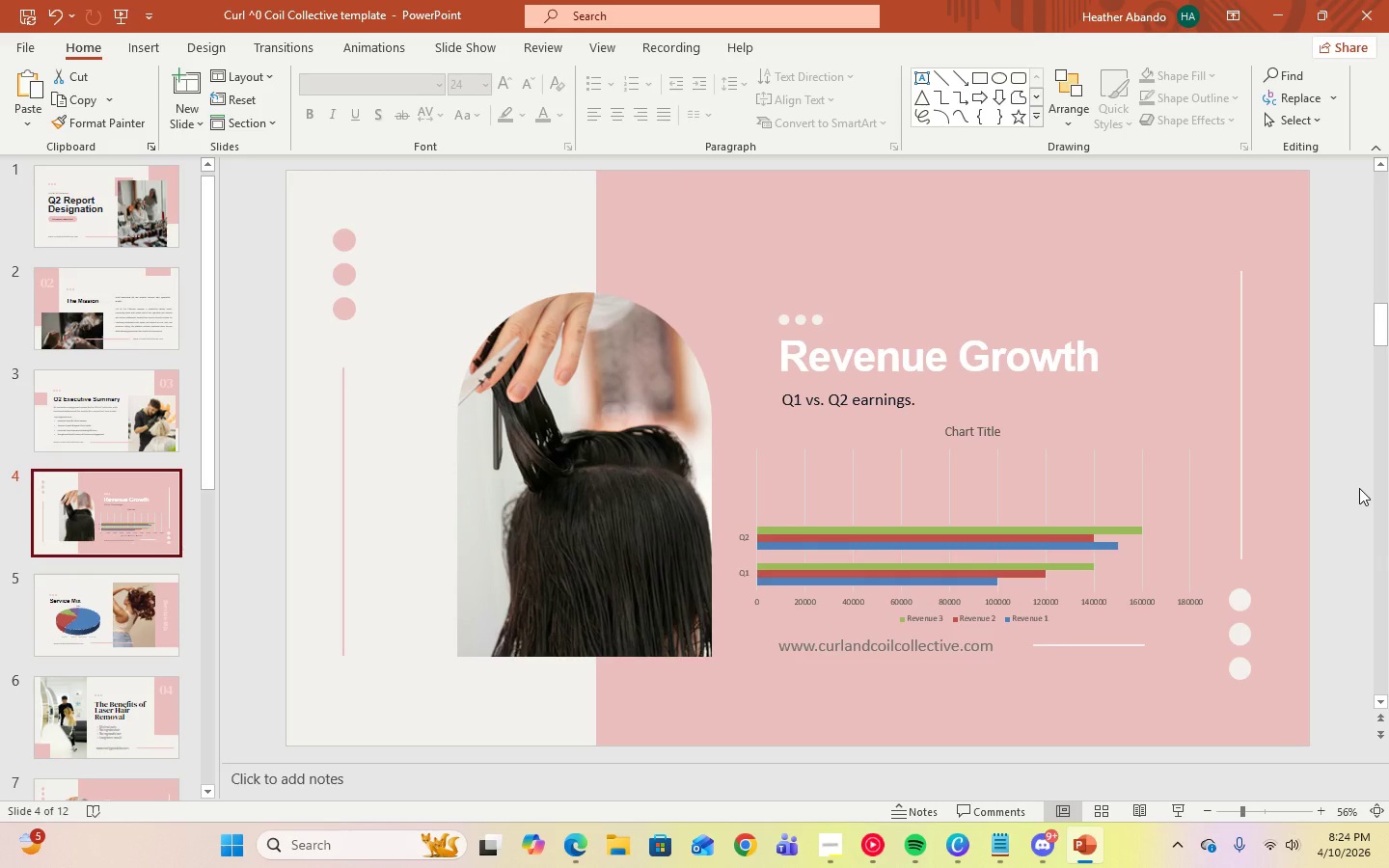 
left_click([1359, 488])
 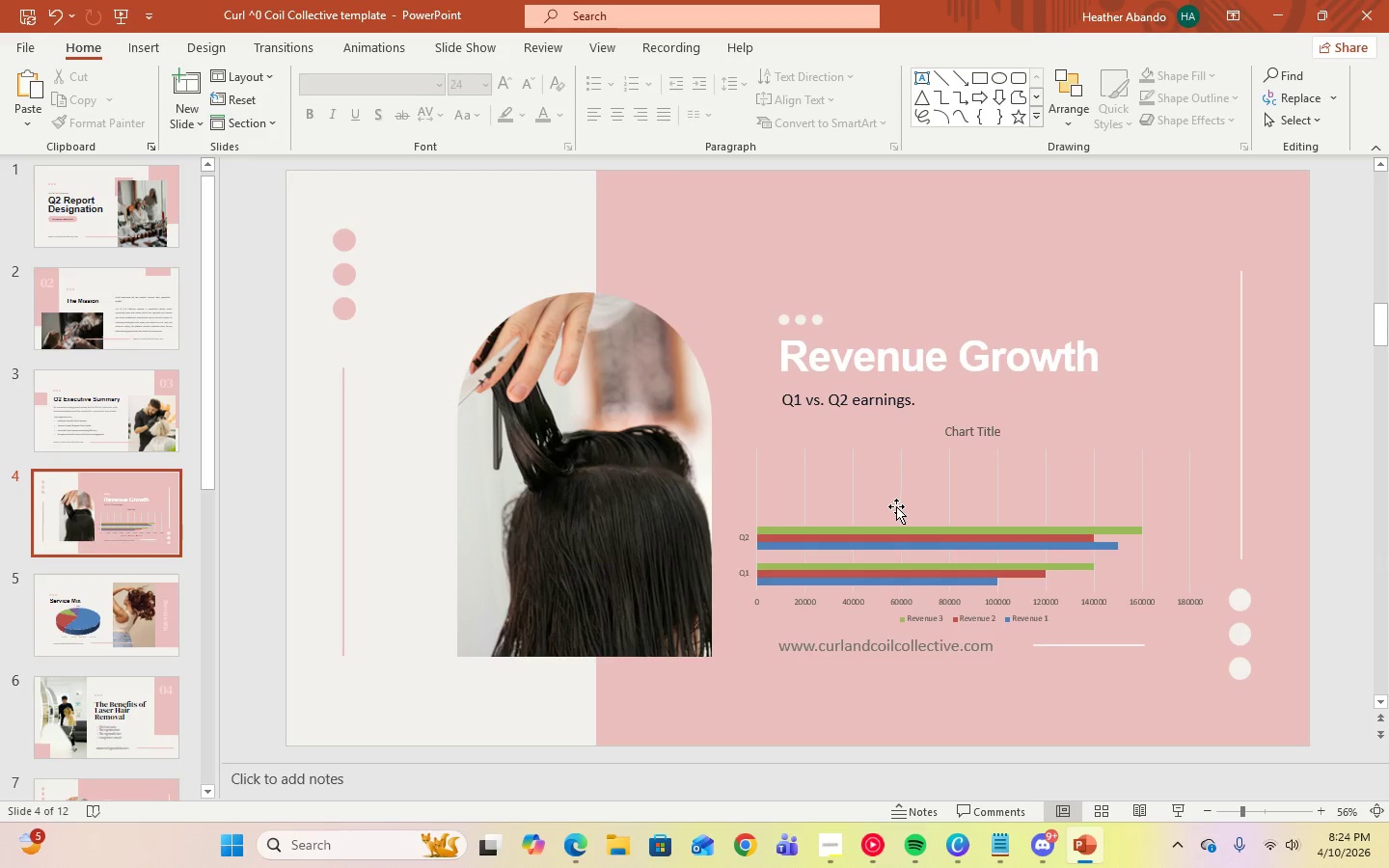 
left_click([920, 492])
 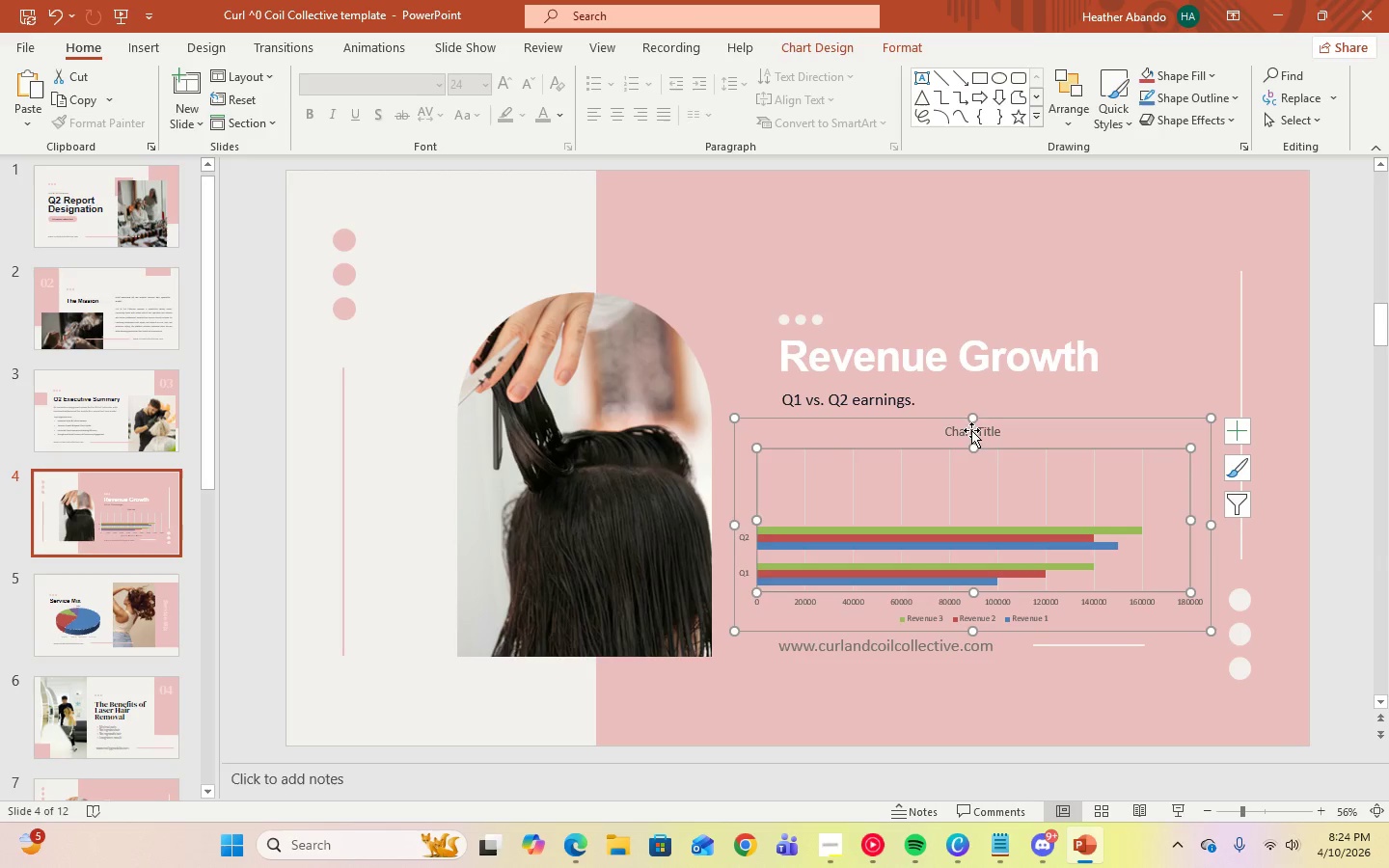 
left_click([971, 428])
 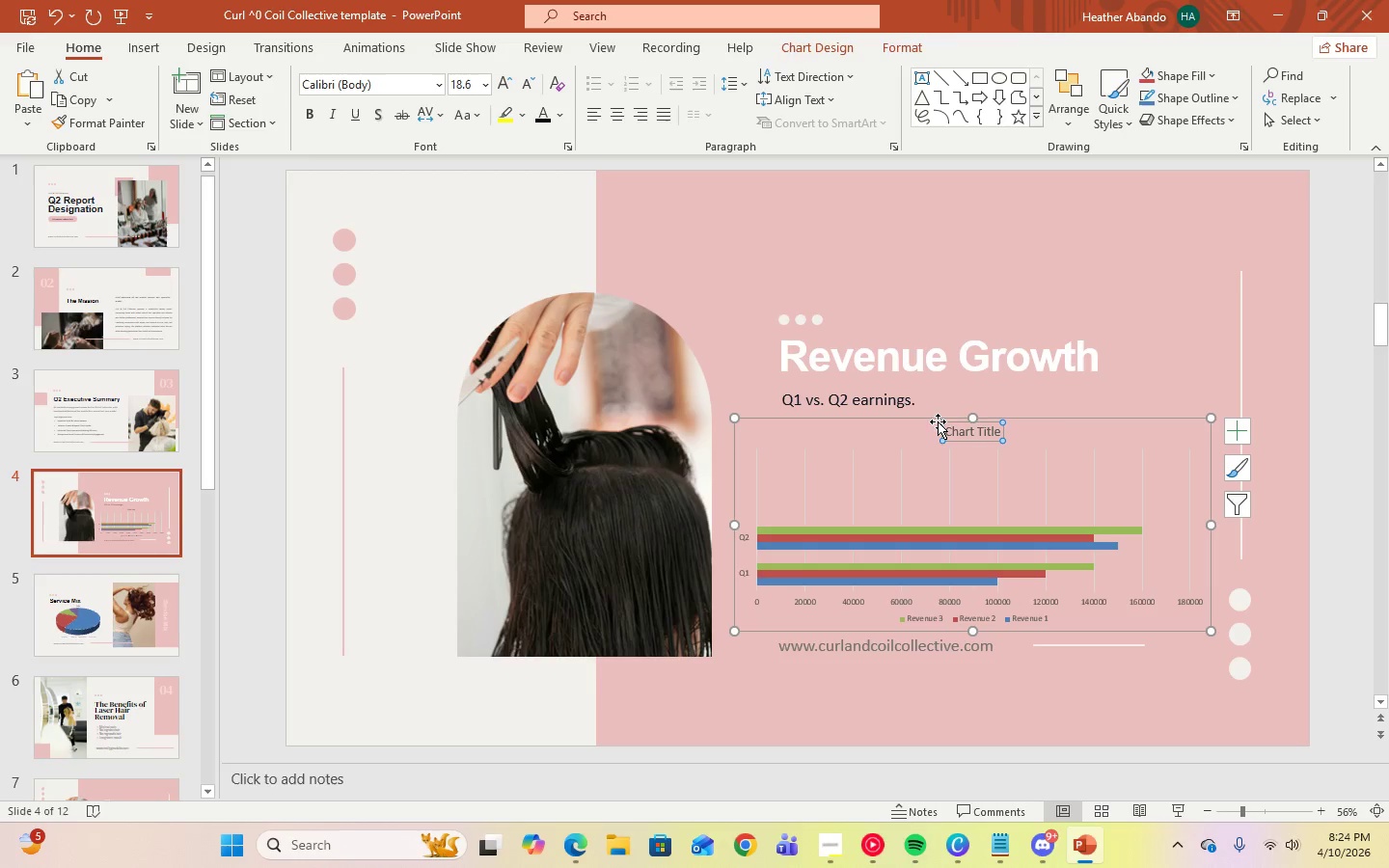 
left_click_drag(start_coordinate=[914, 398], to_coordinate=[784, 401])
 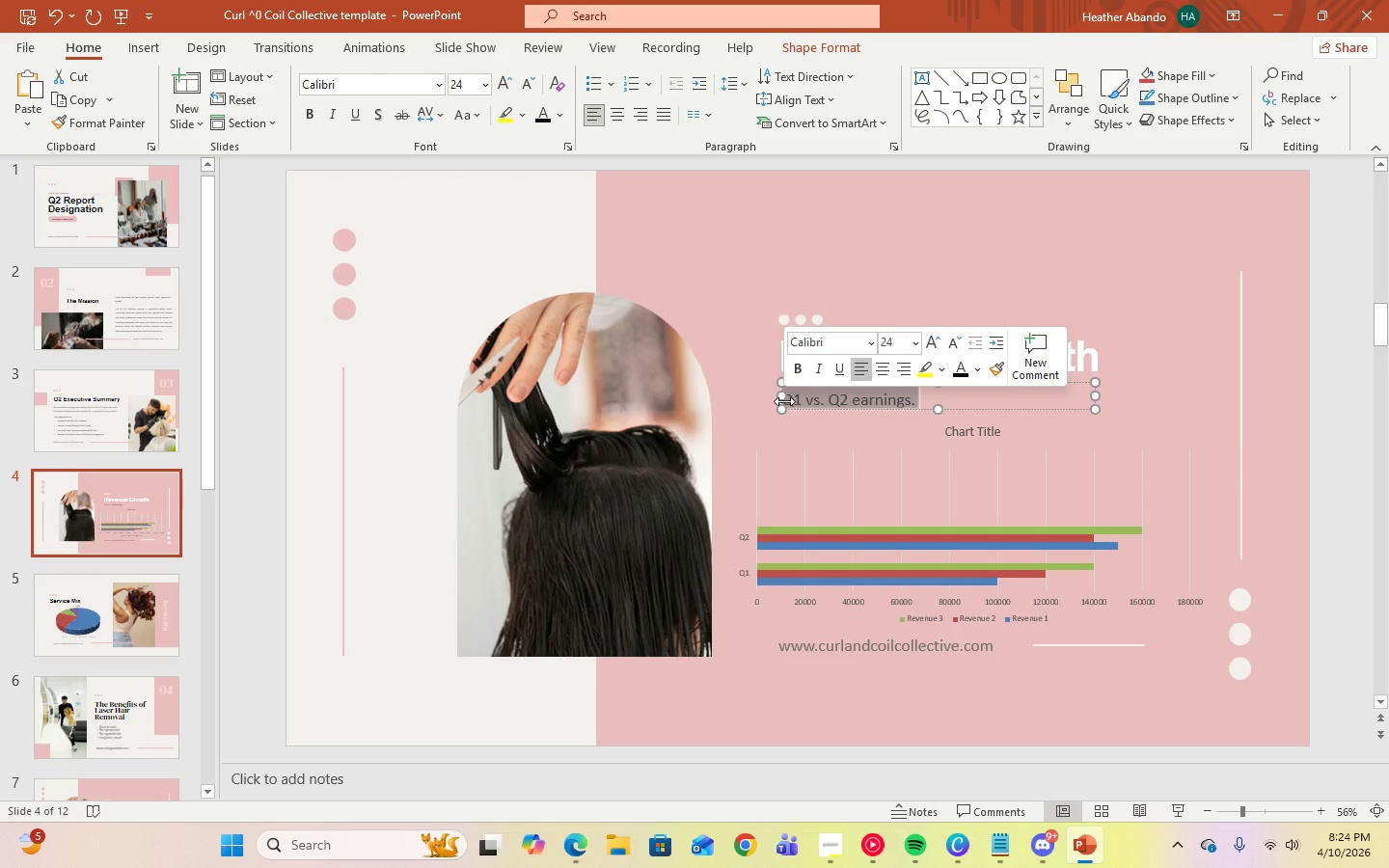 
key(Control+C)
 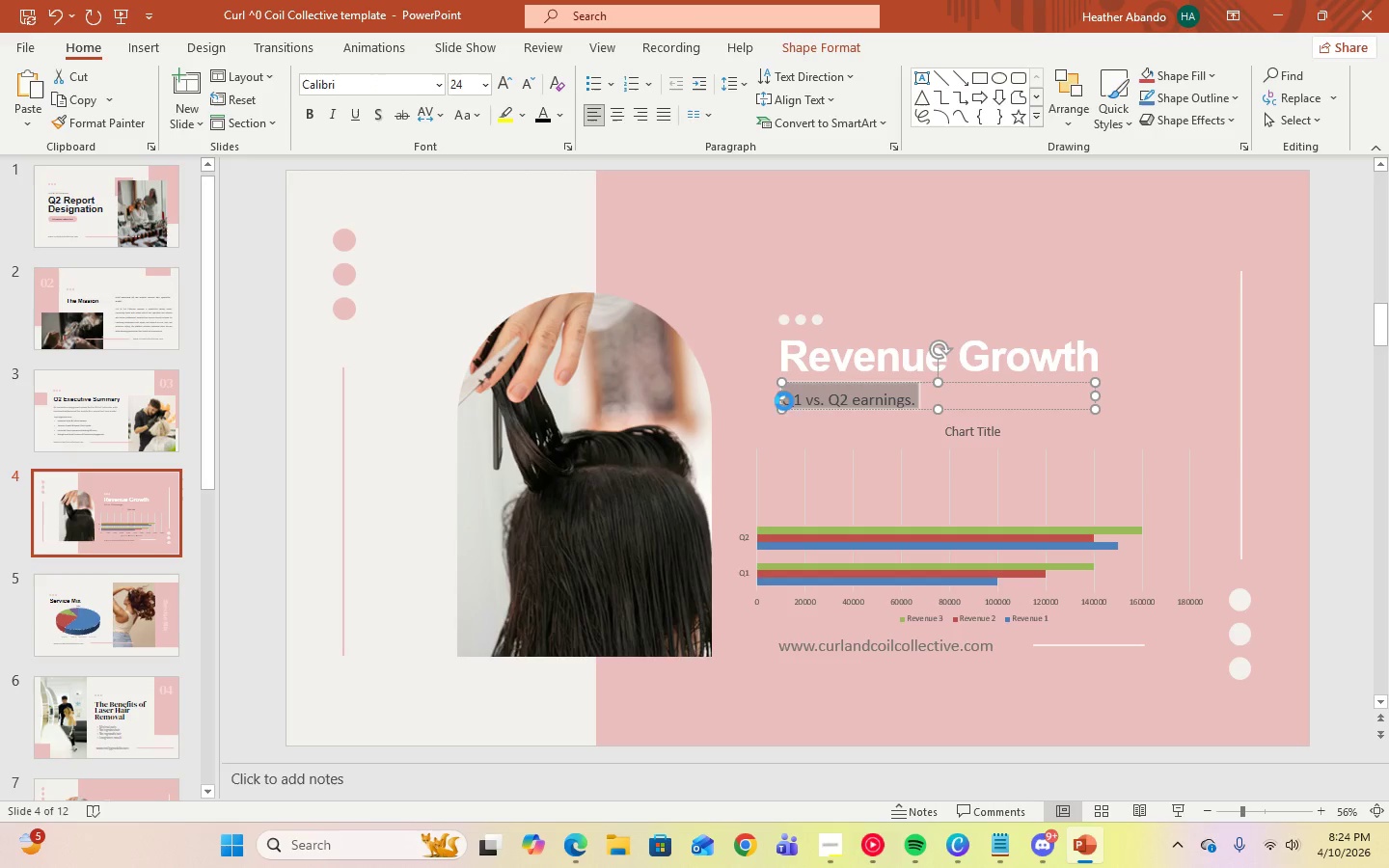 
key(Control+C)
 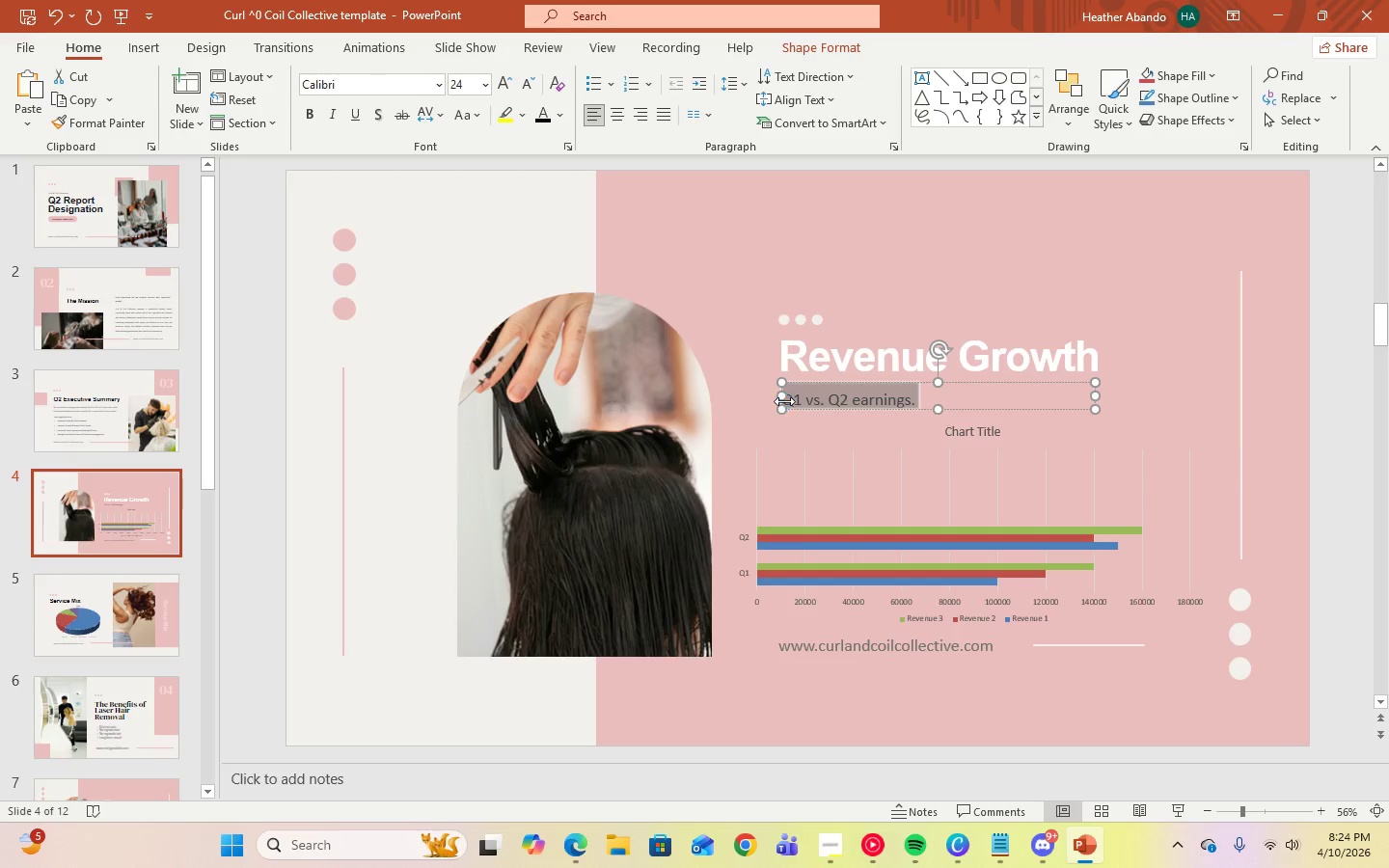 
key(Control+C)
 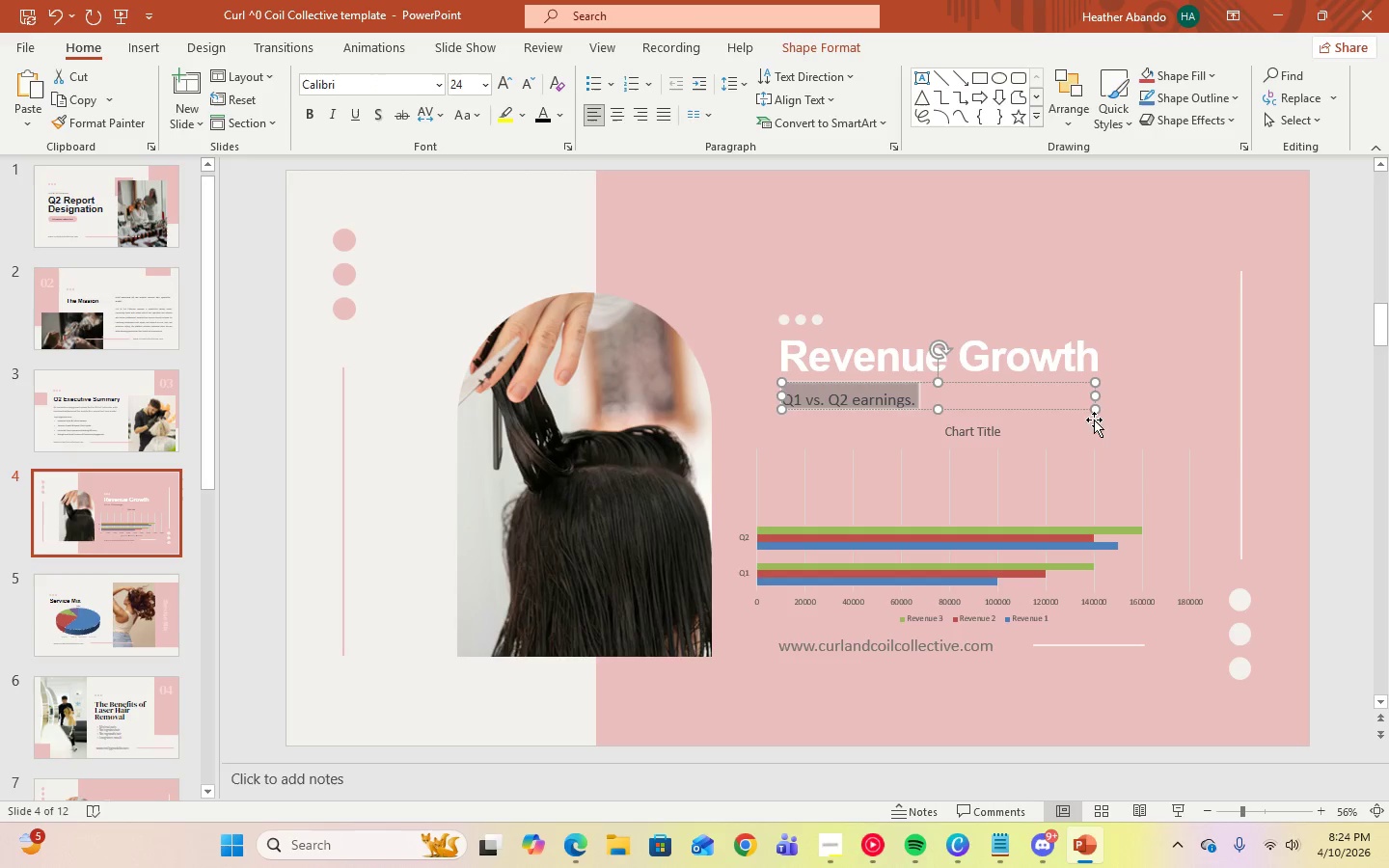 
left_click([1147, 394])
 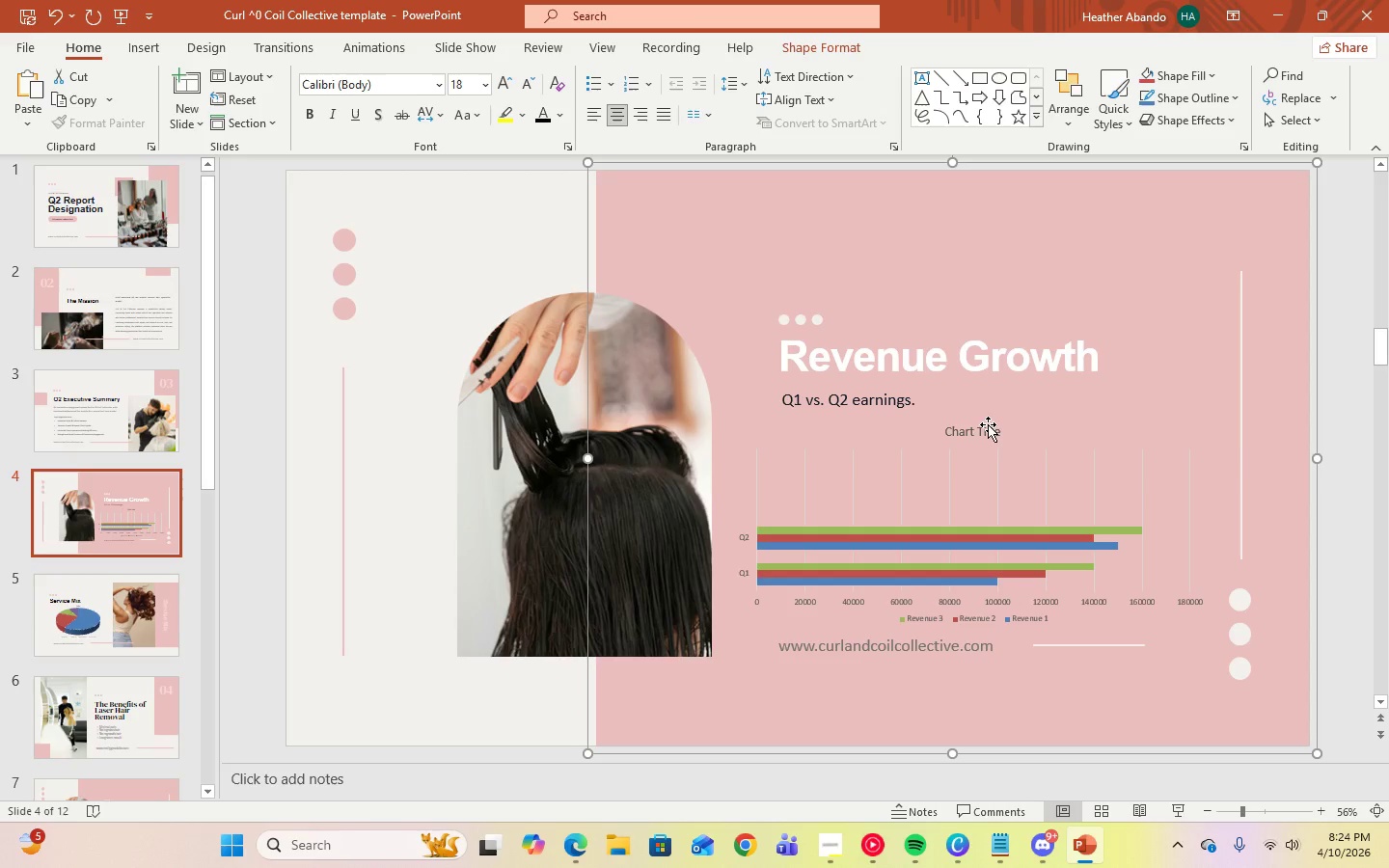 
left_click([988, 427])
 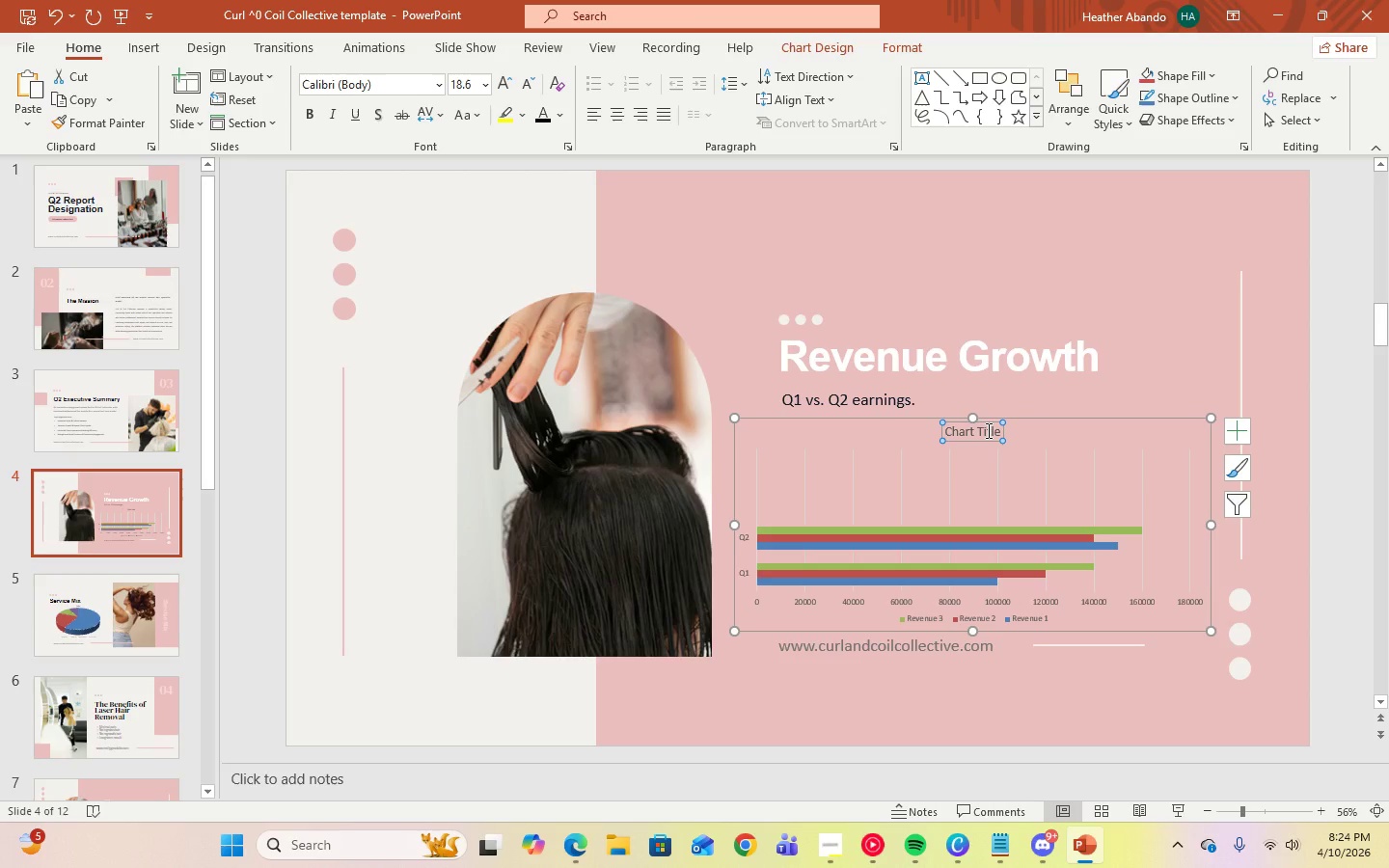 
key(Control+A)
 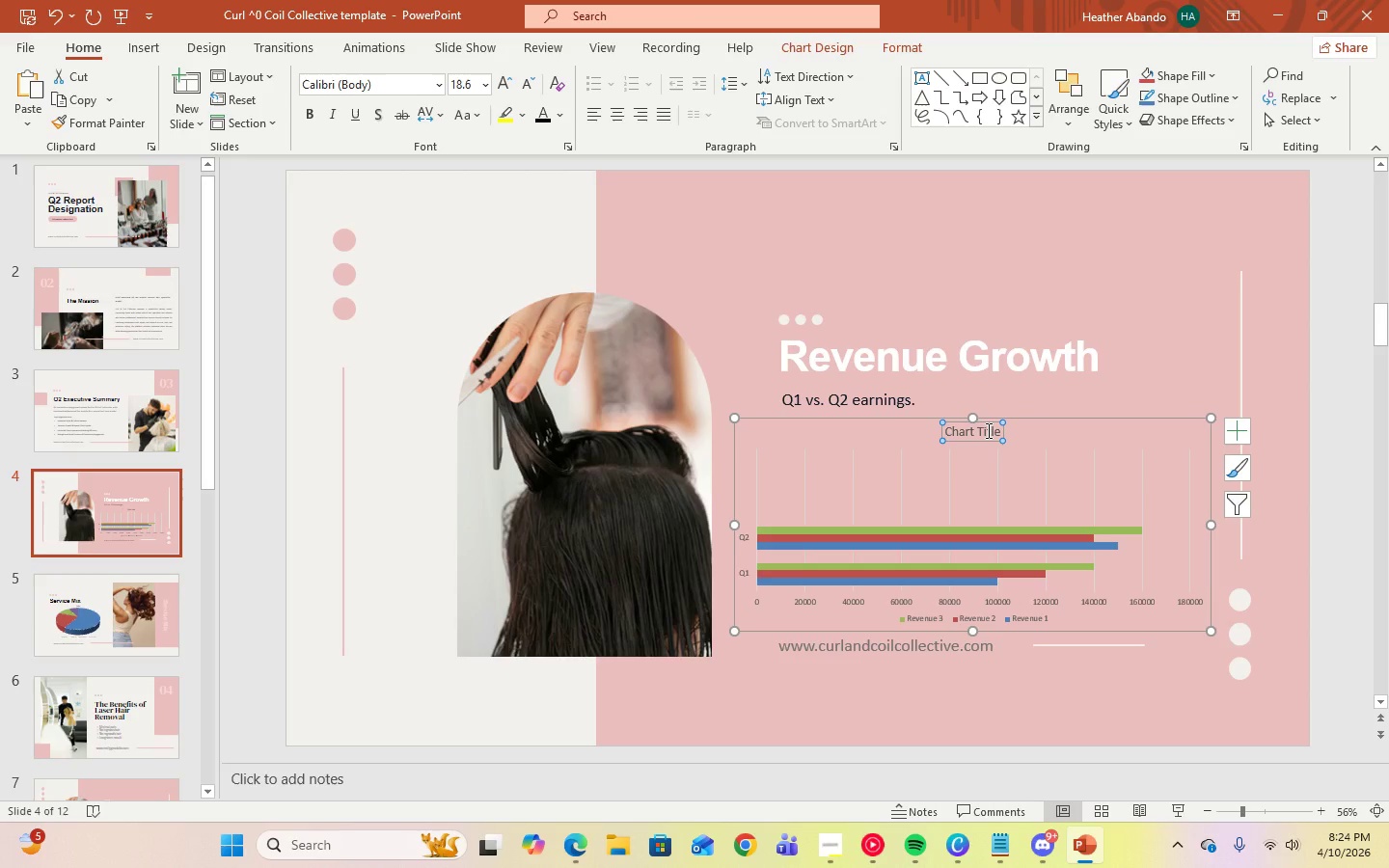 
hold_key(key=ControlLeft, duration=0.39)
 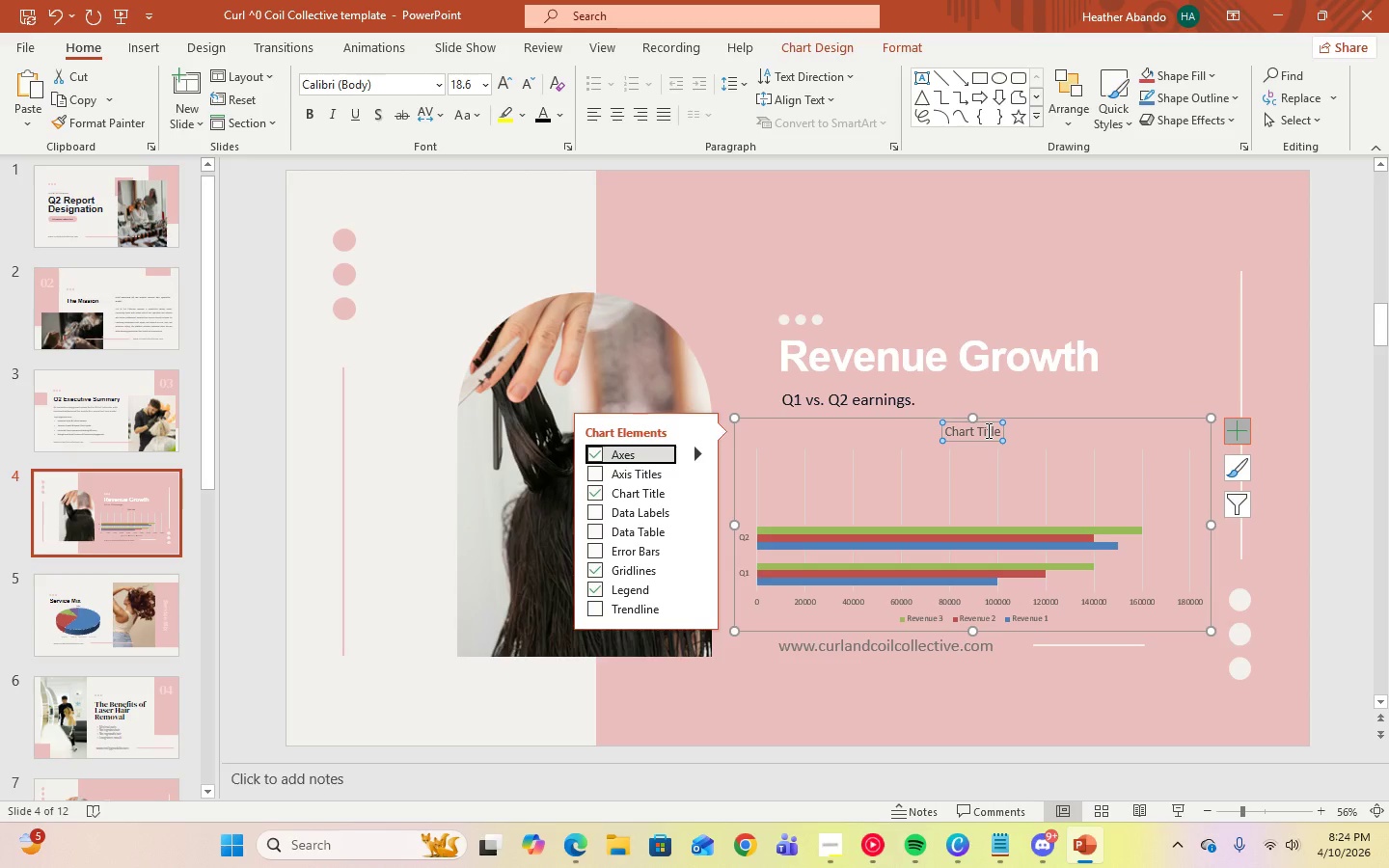 
left_click([987, 430])
 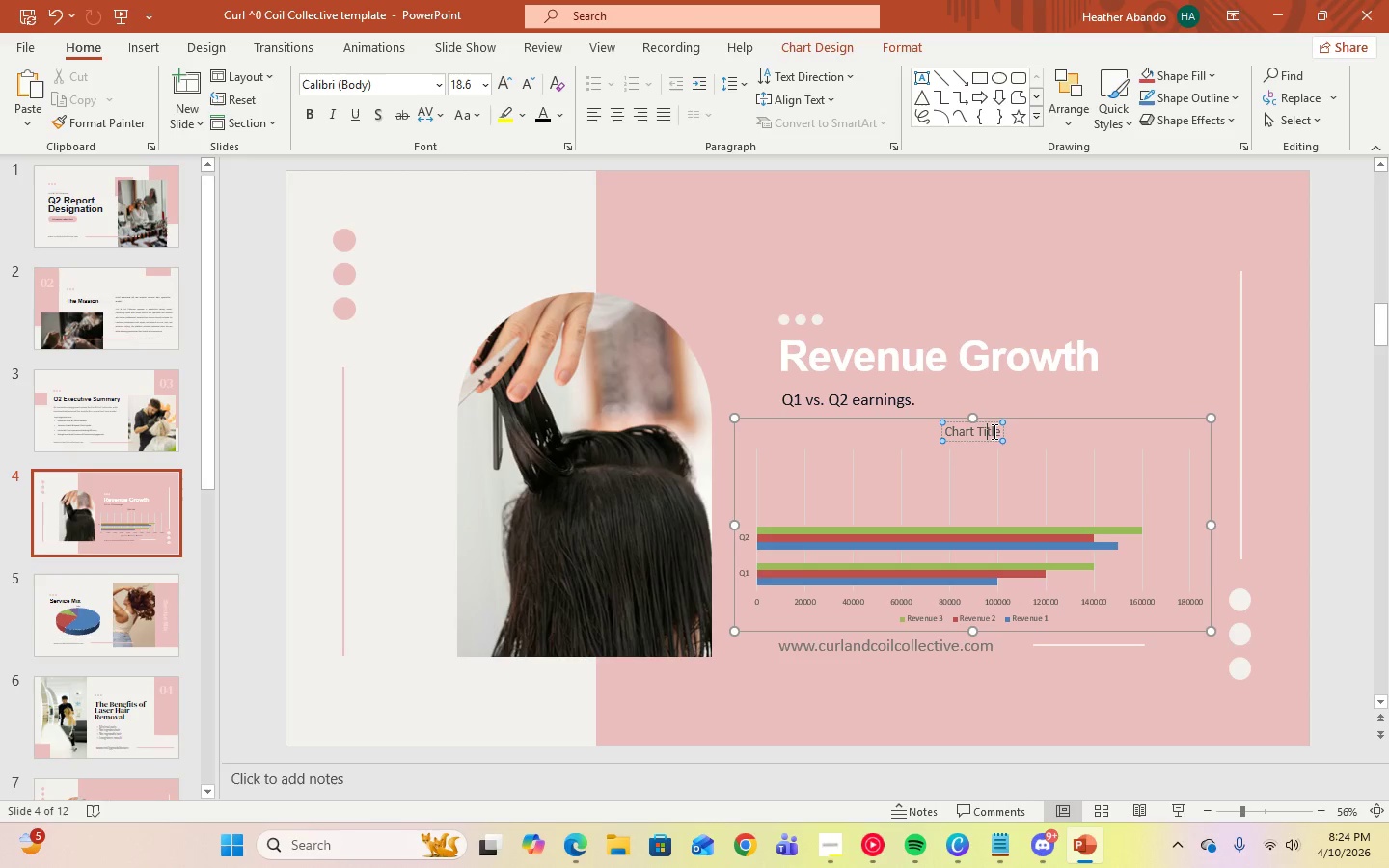 
left_click([994, 431])
 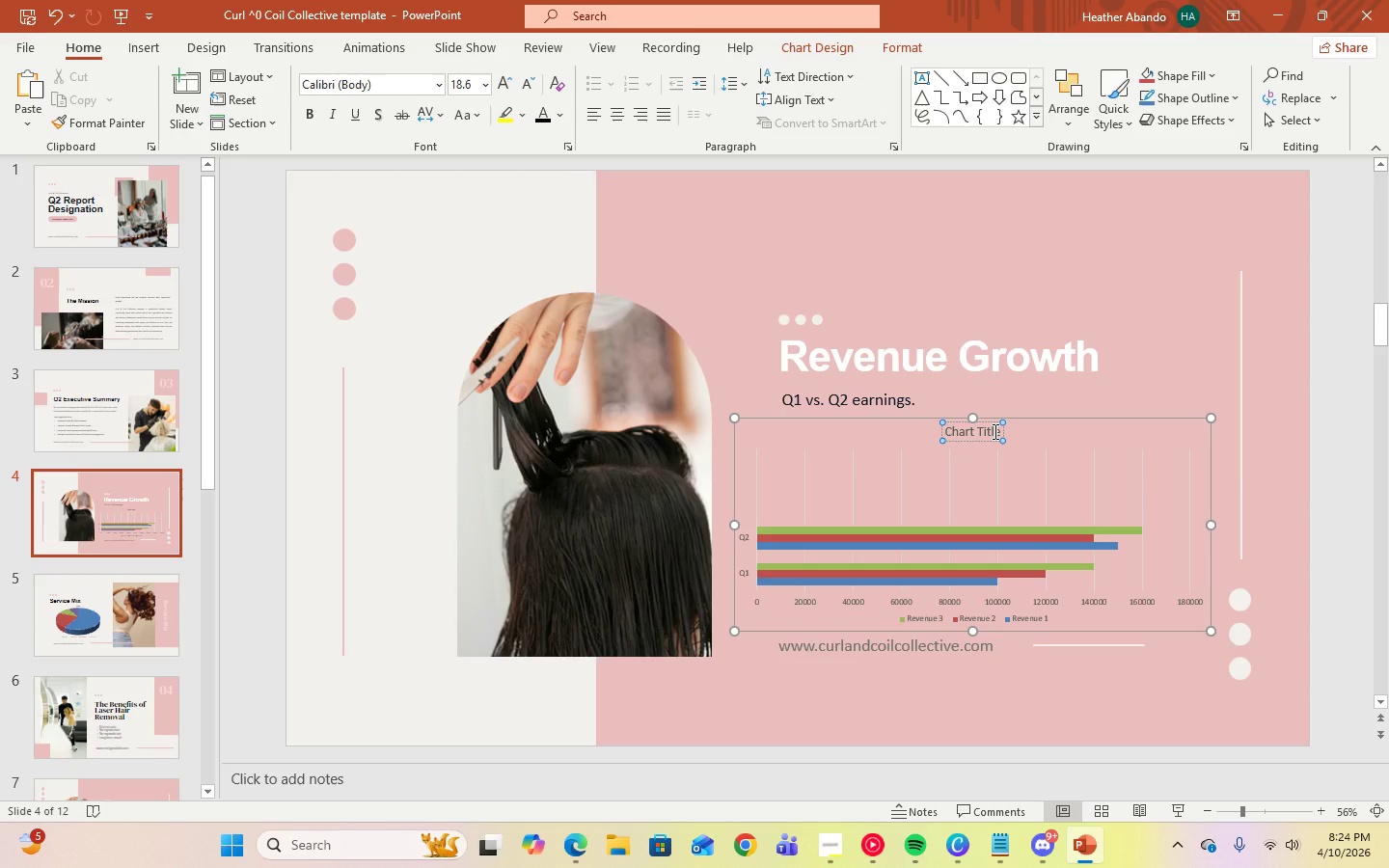 
key(Control+A)
 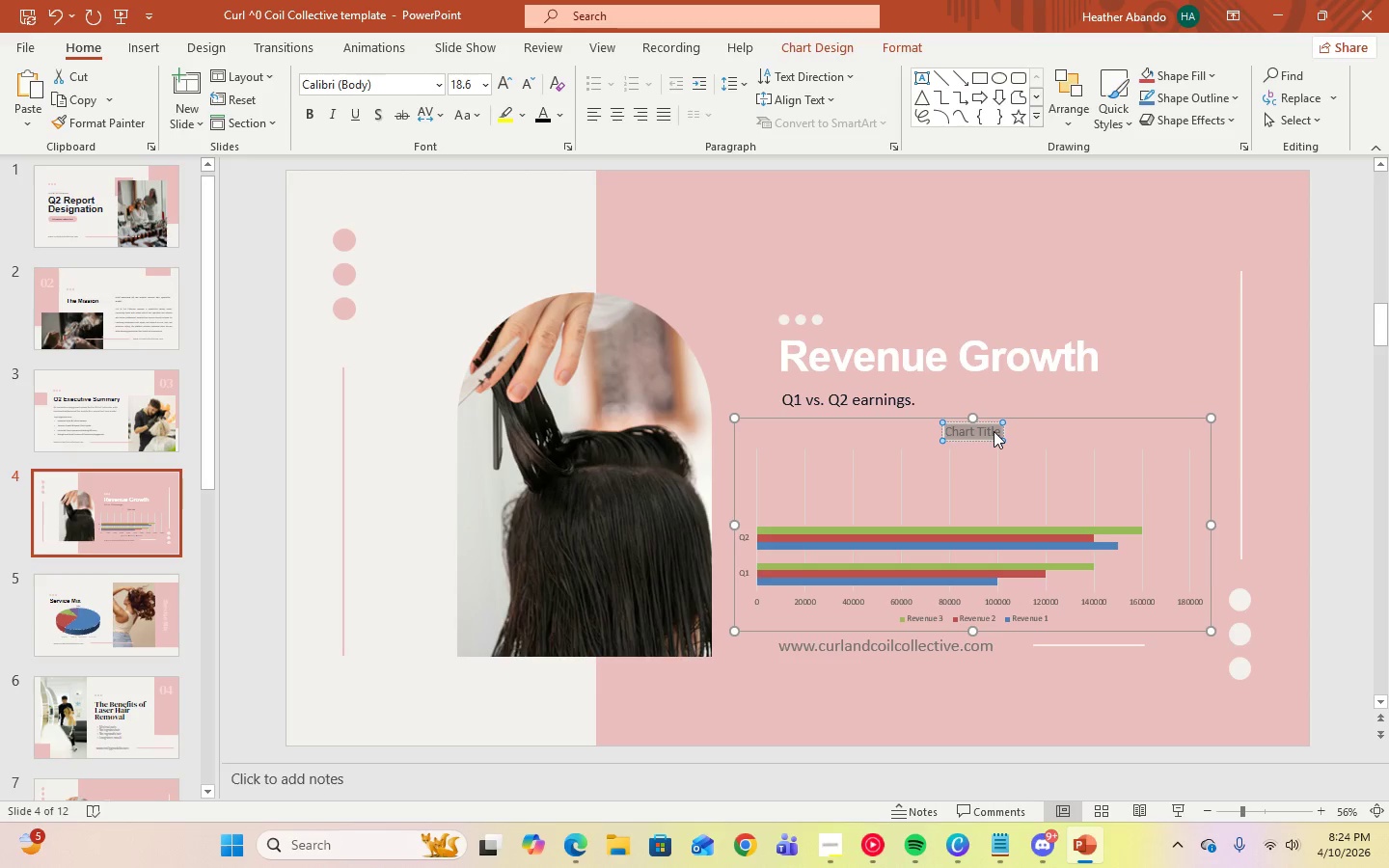 
key(Control+V)
 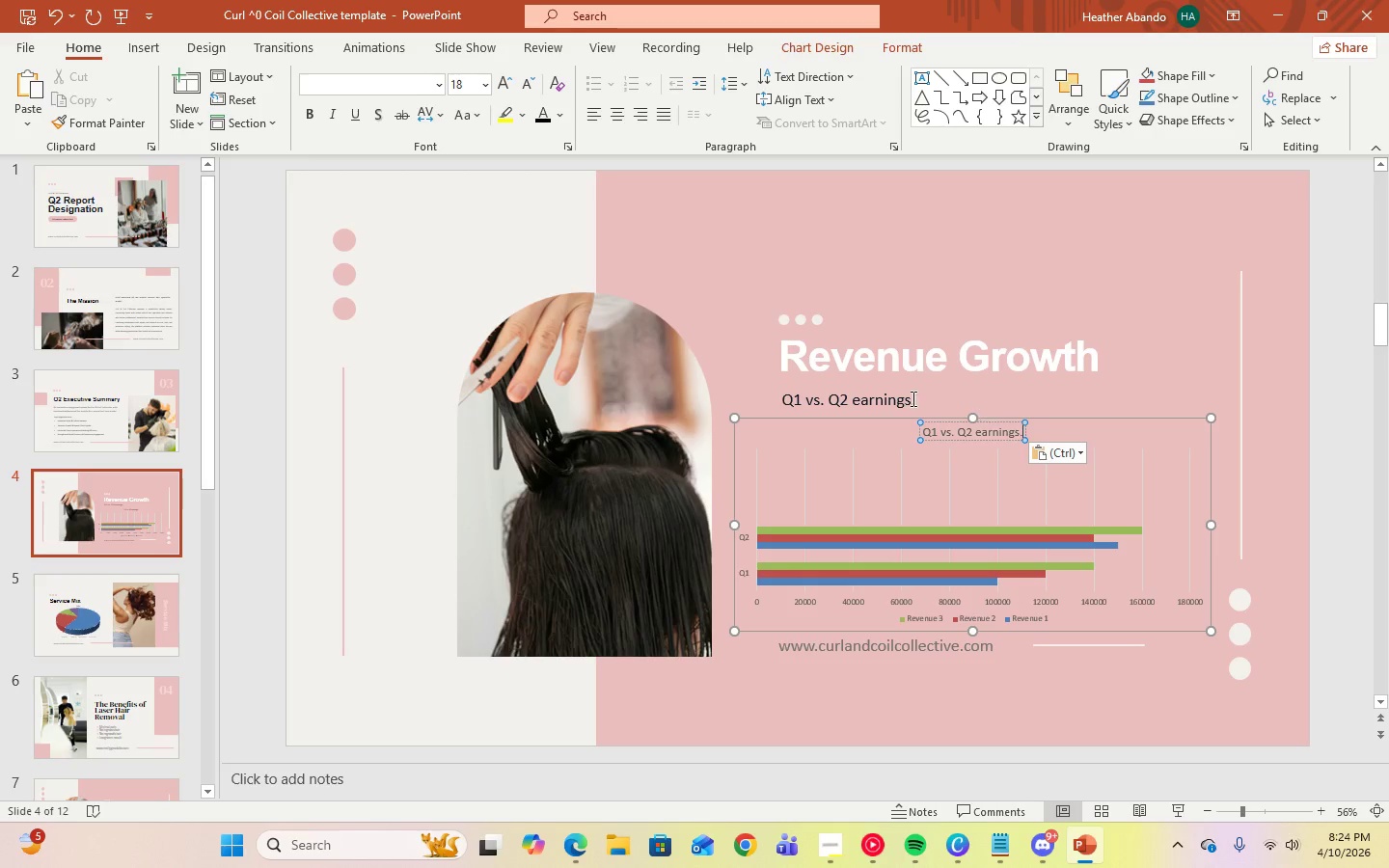 
left_click([918, 397])
 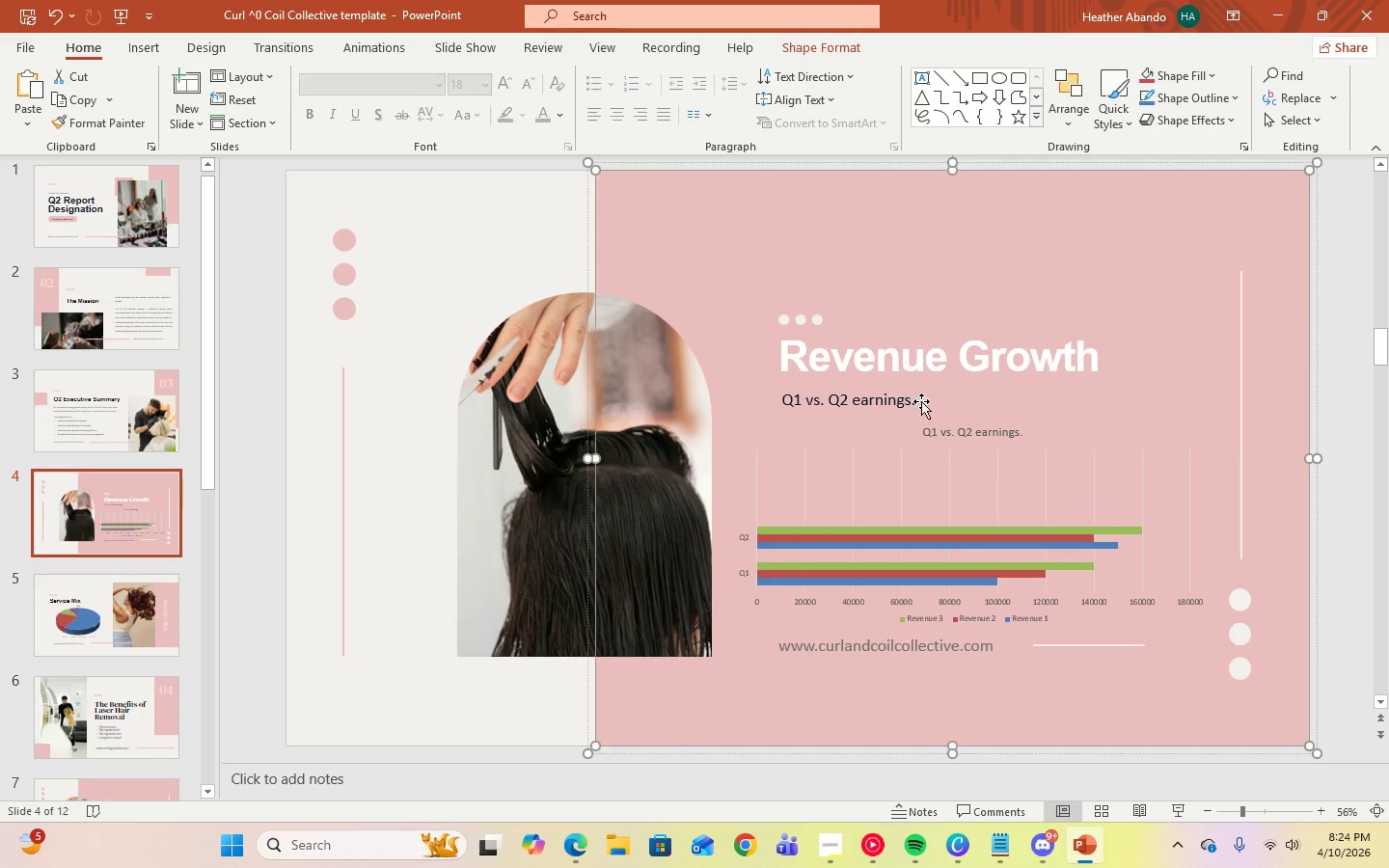 
double_click([897, 397])
 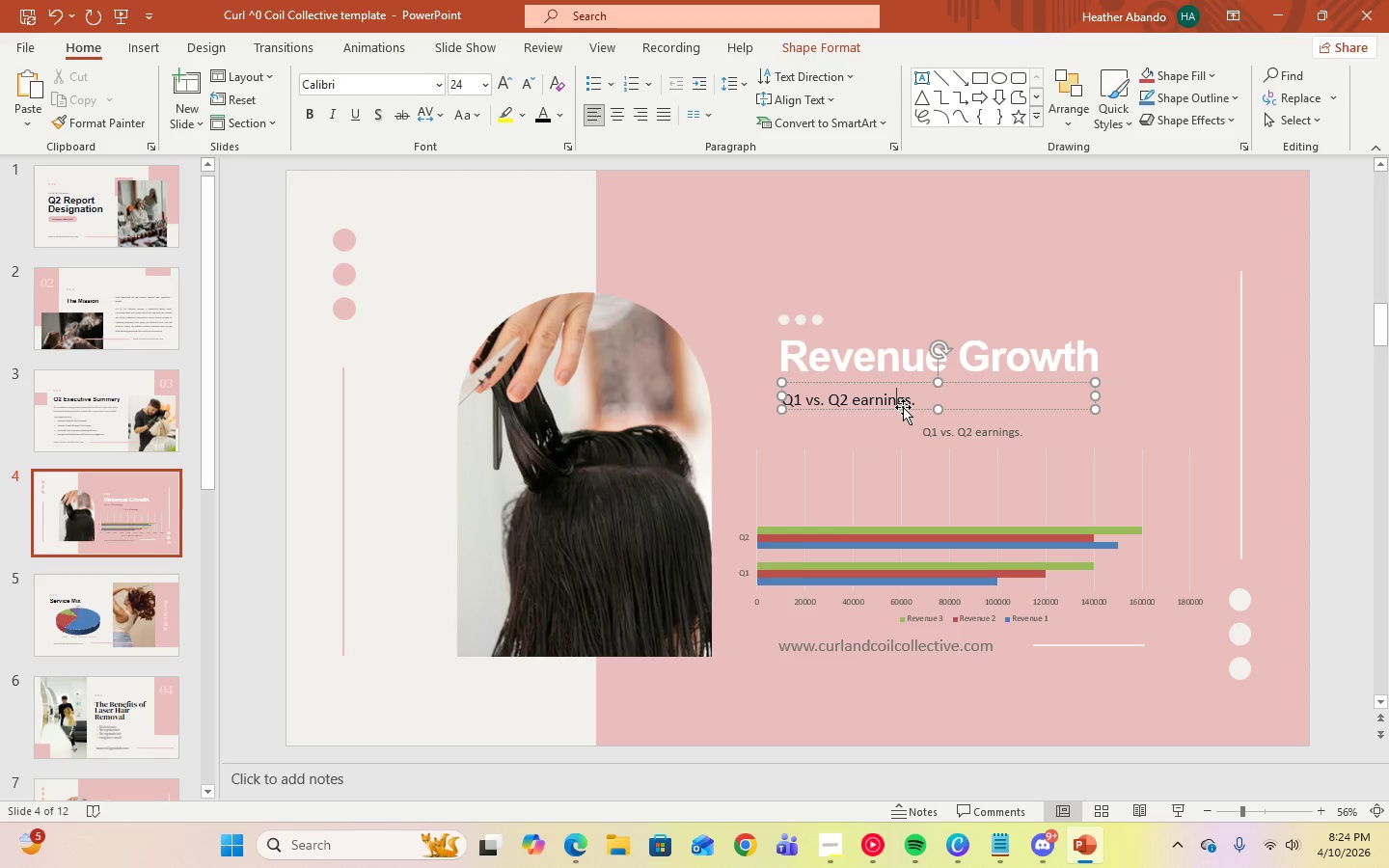 
left_click([903, 408])
 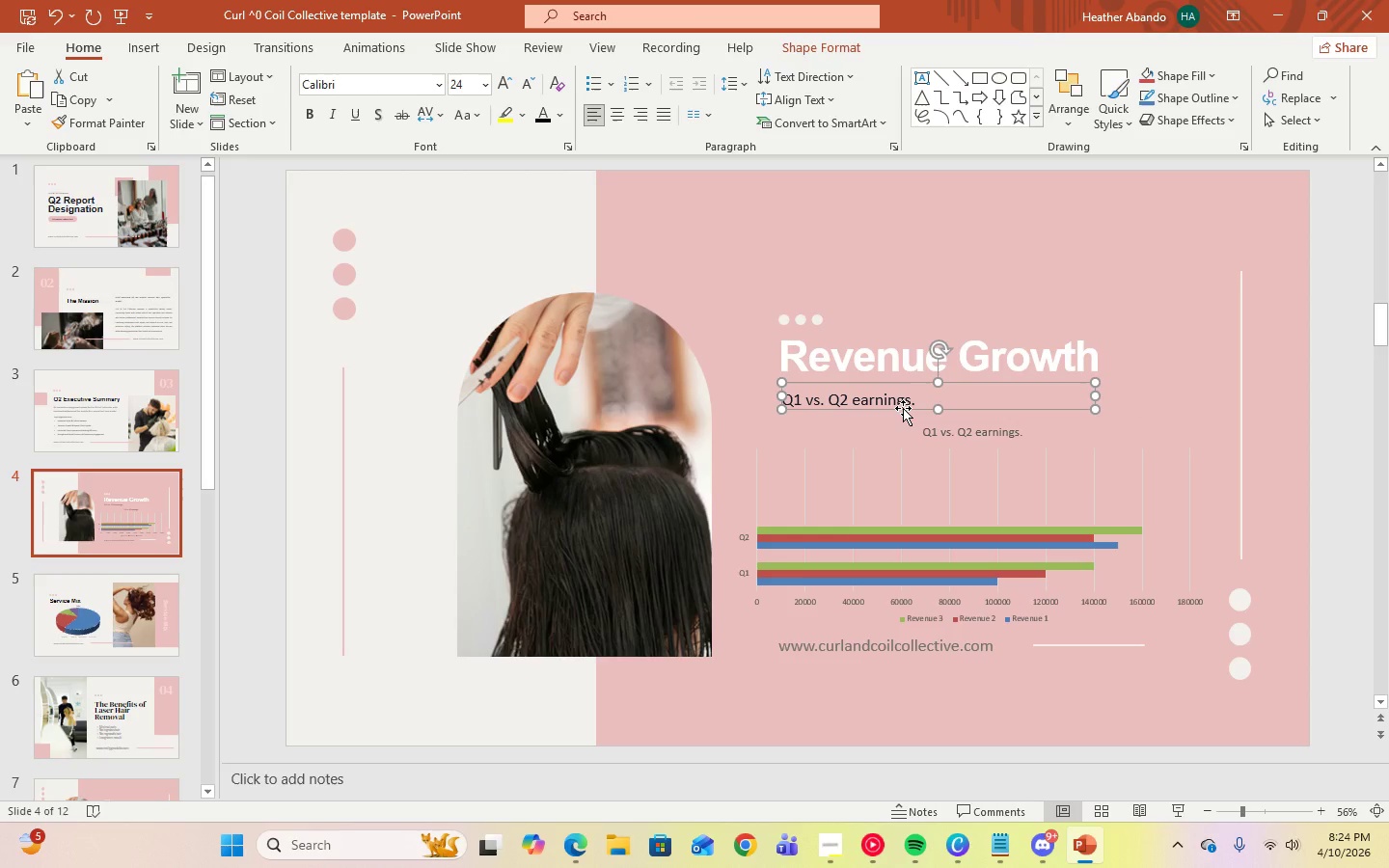 
key(Delete)
 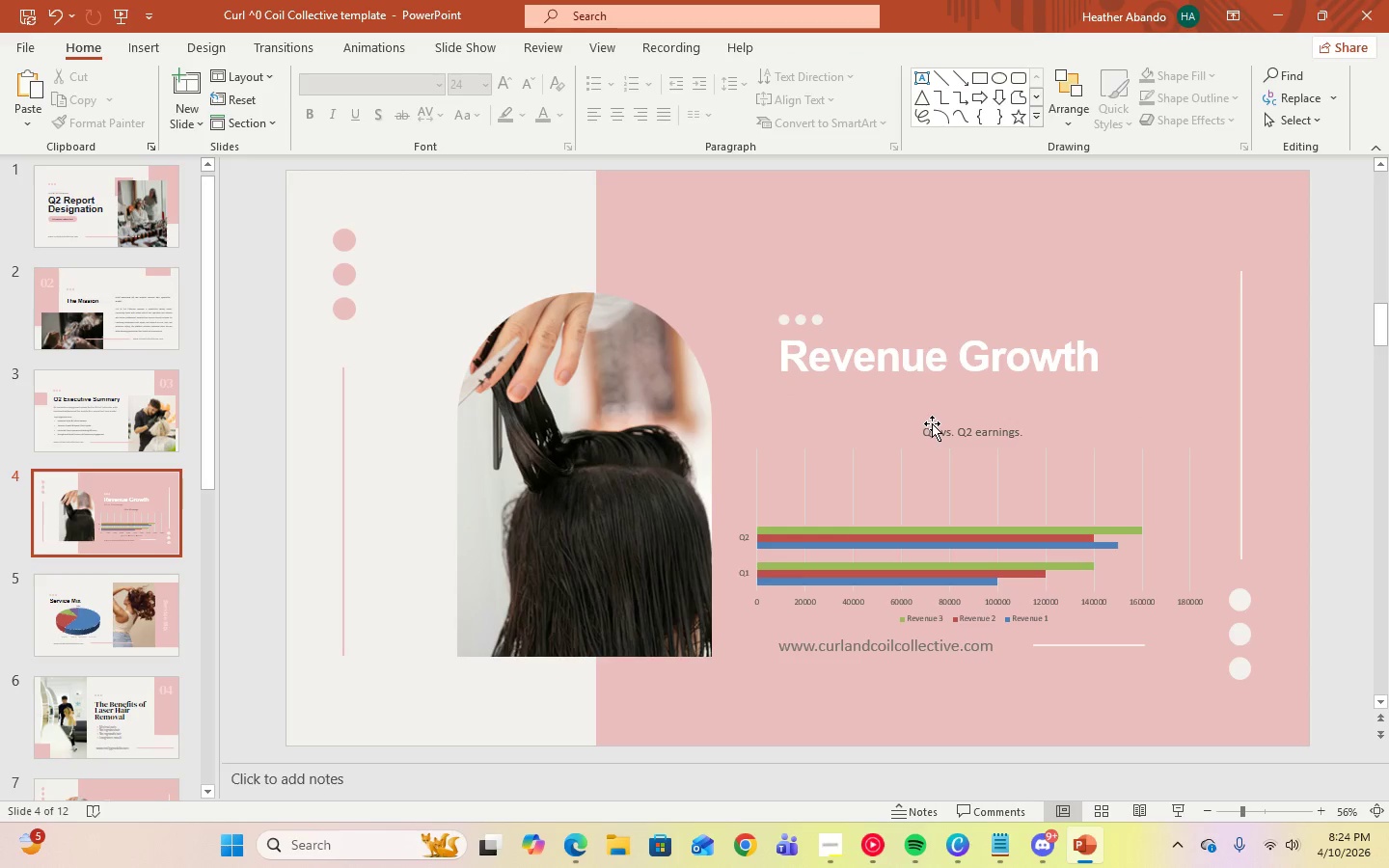 
left_click([932, 423])
 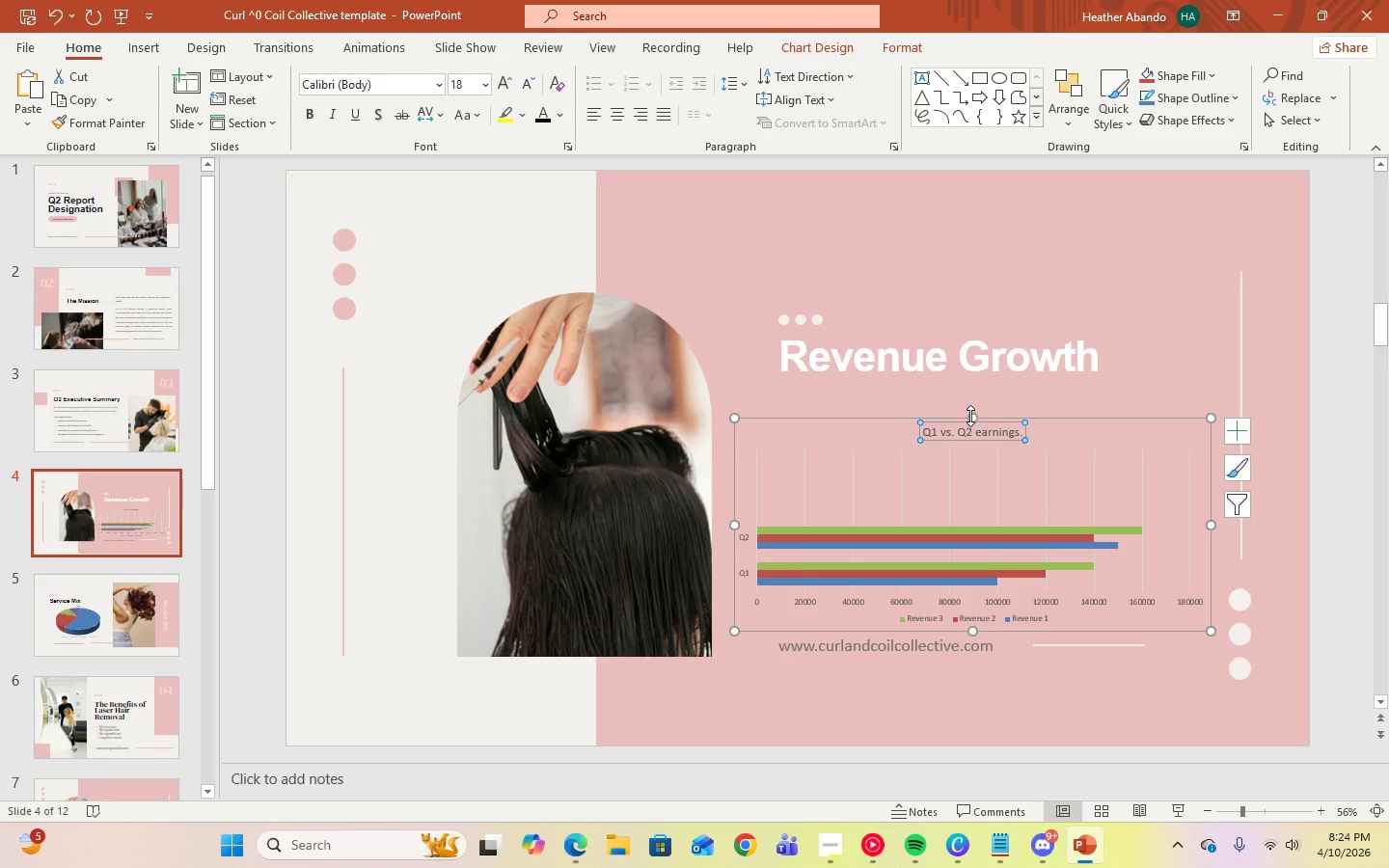 
left_click_drag(start_coordinate=[970, 416], to_coordinate=[971, 387])
 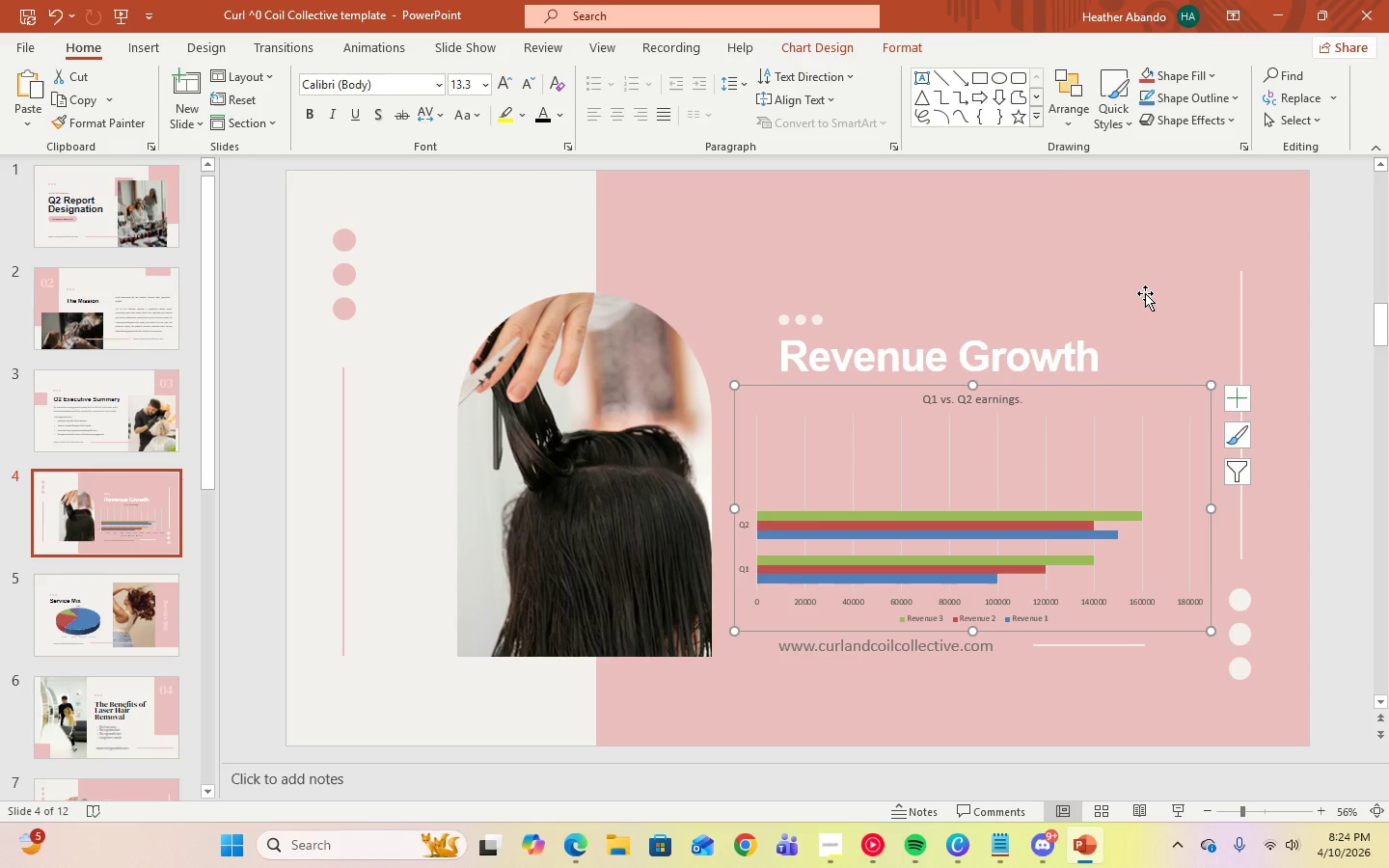 
left_click([1145, 293])
 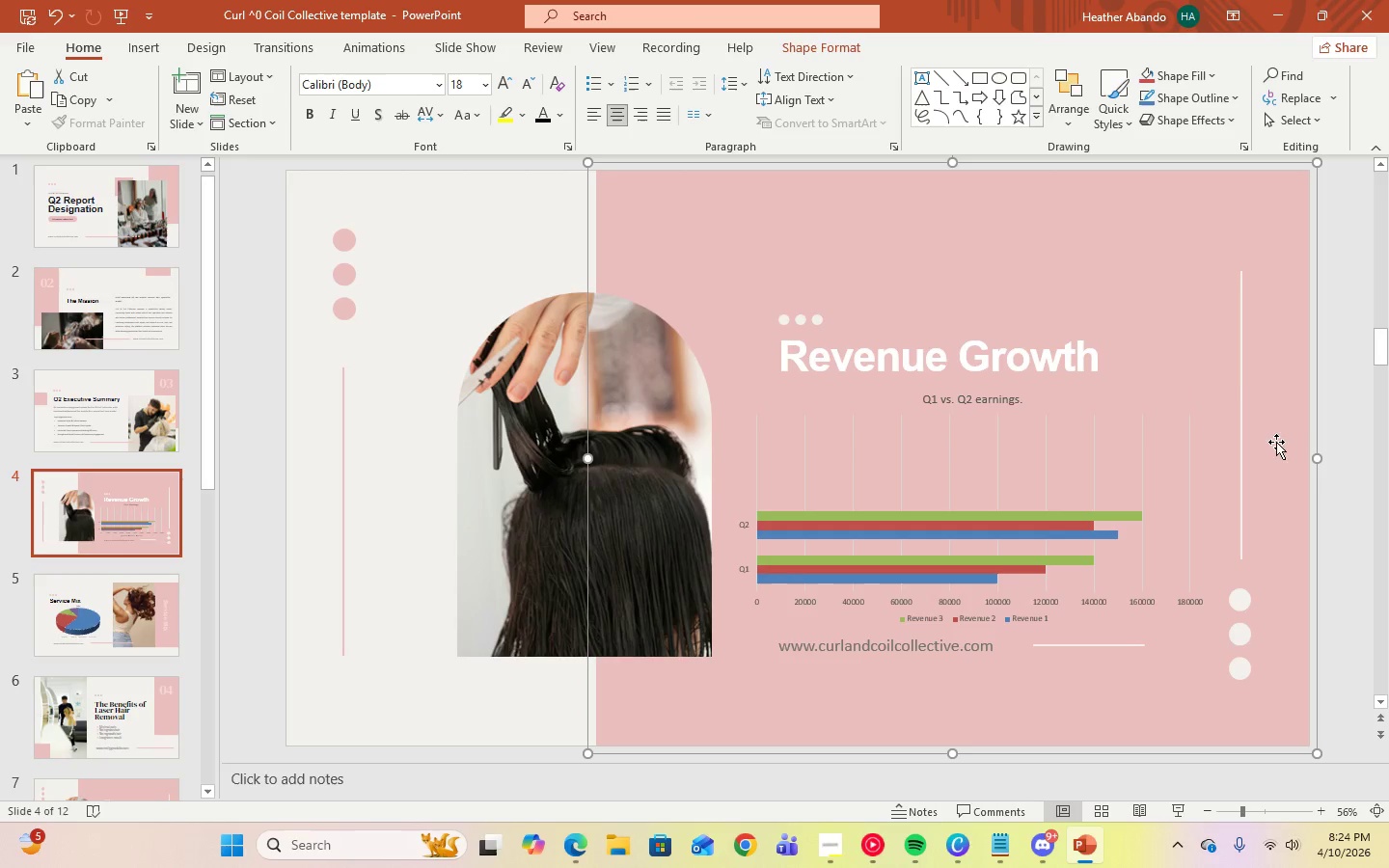 
left_click([1008, 404])
 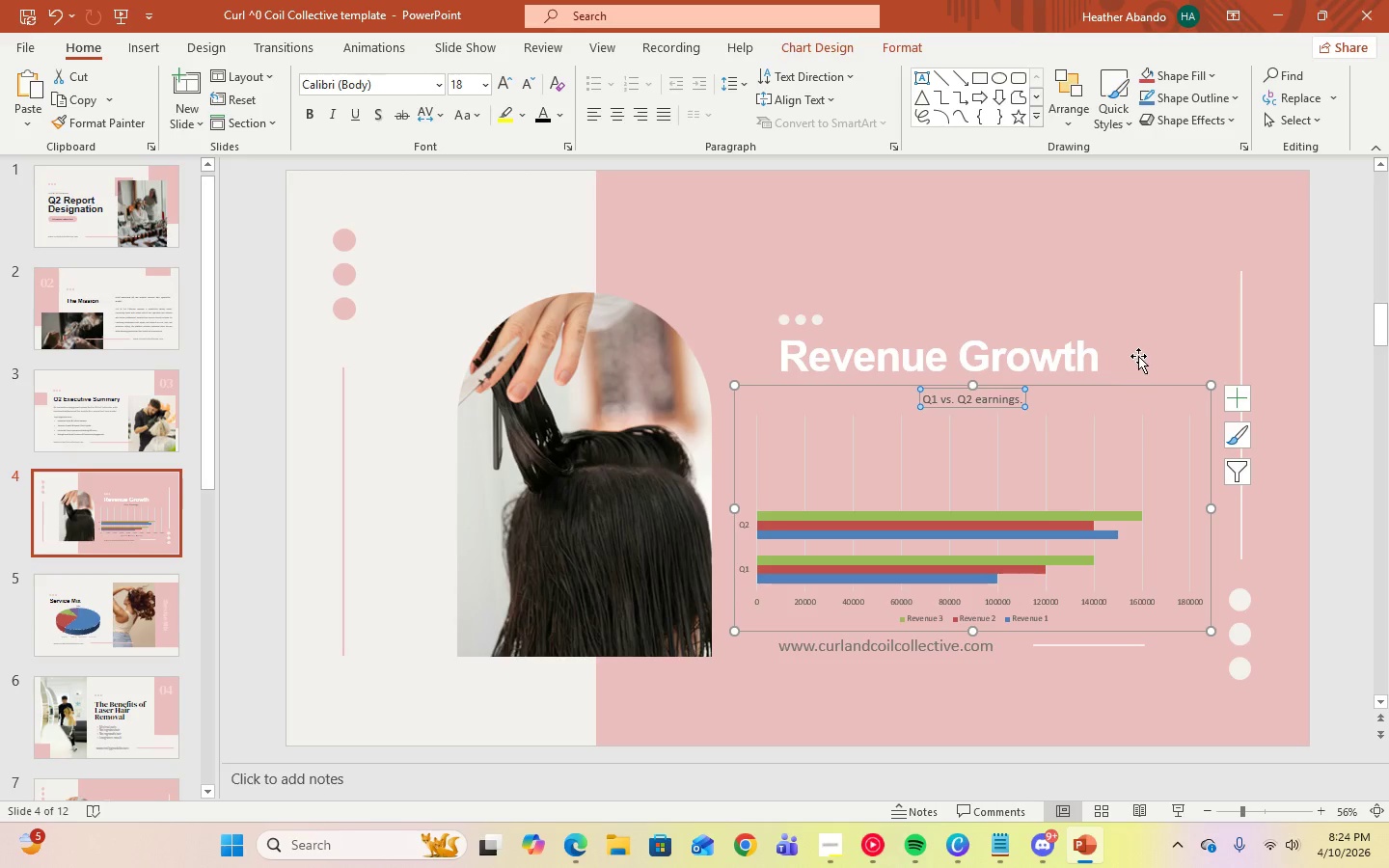 
left_click([892, 600])
 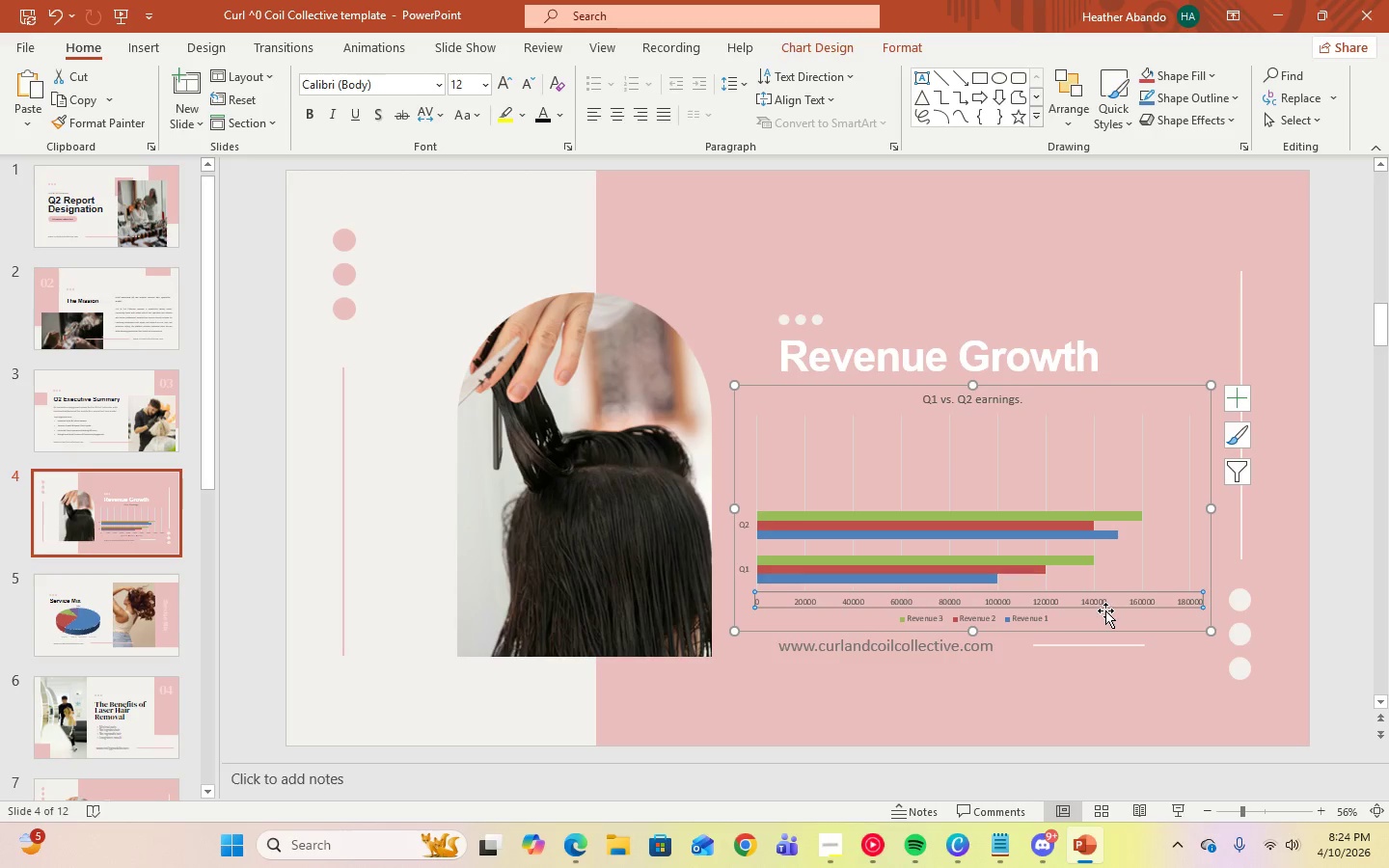 
left_click([1388, 505])
 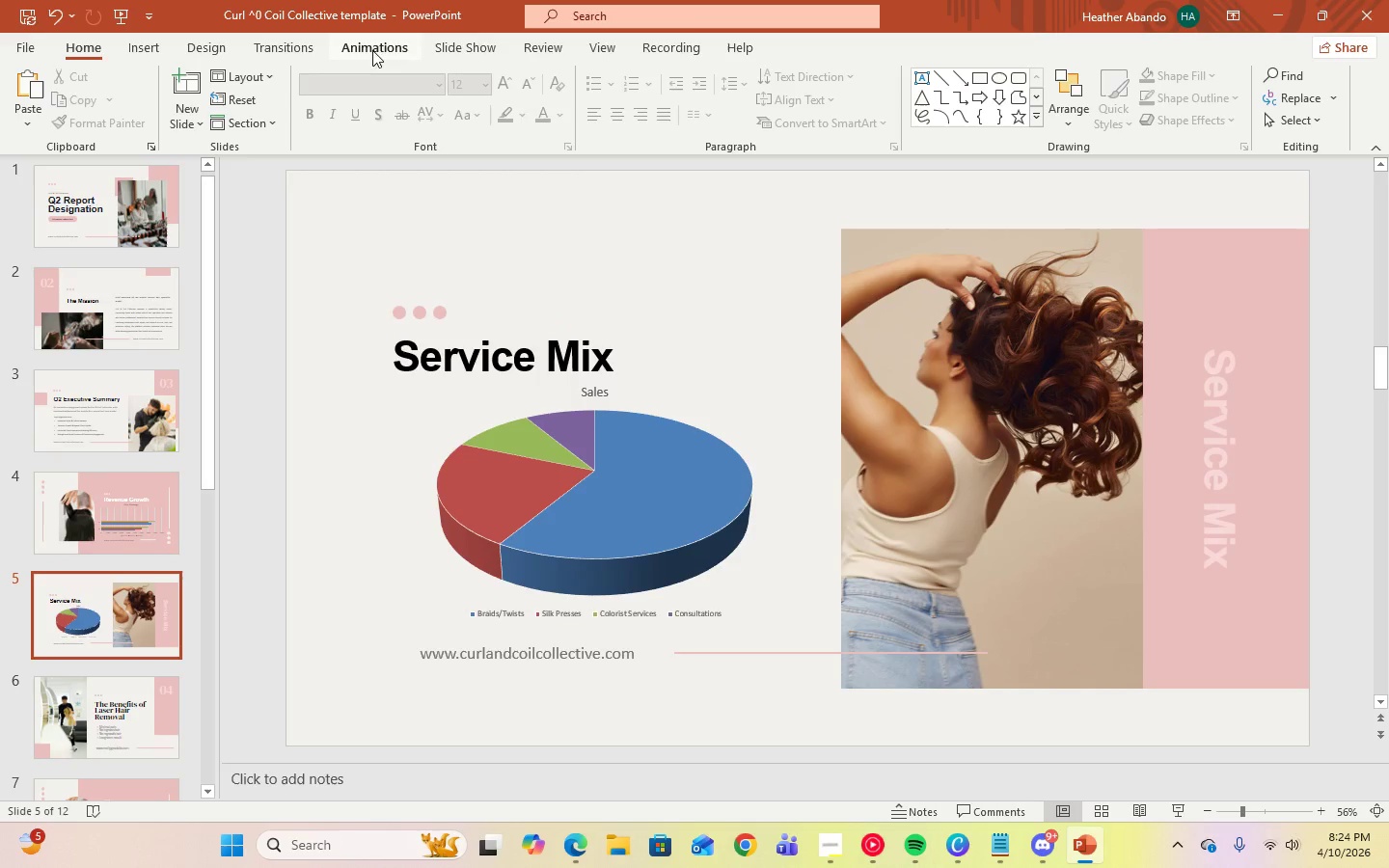 
left_click([443, 52])
 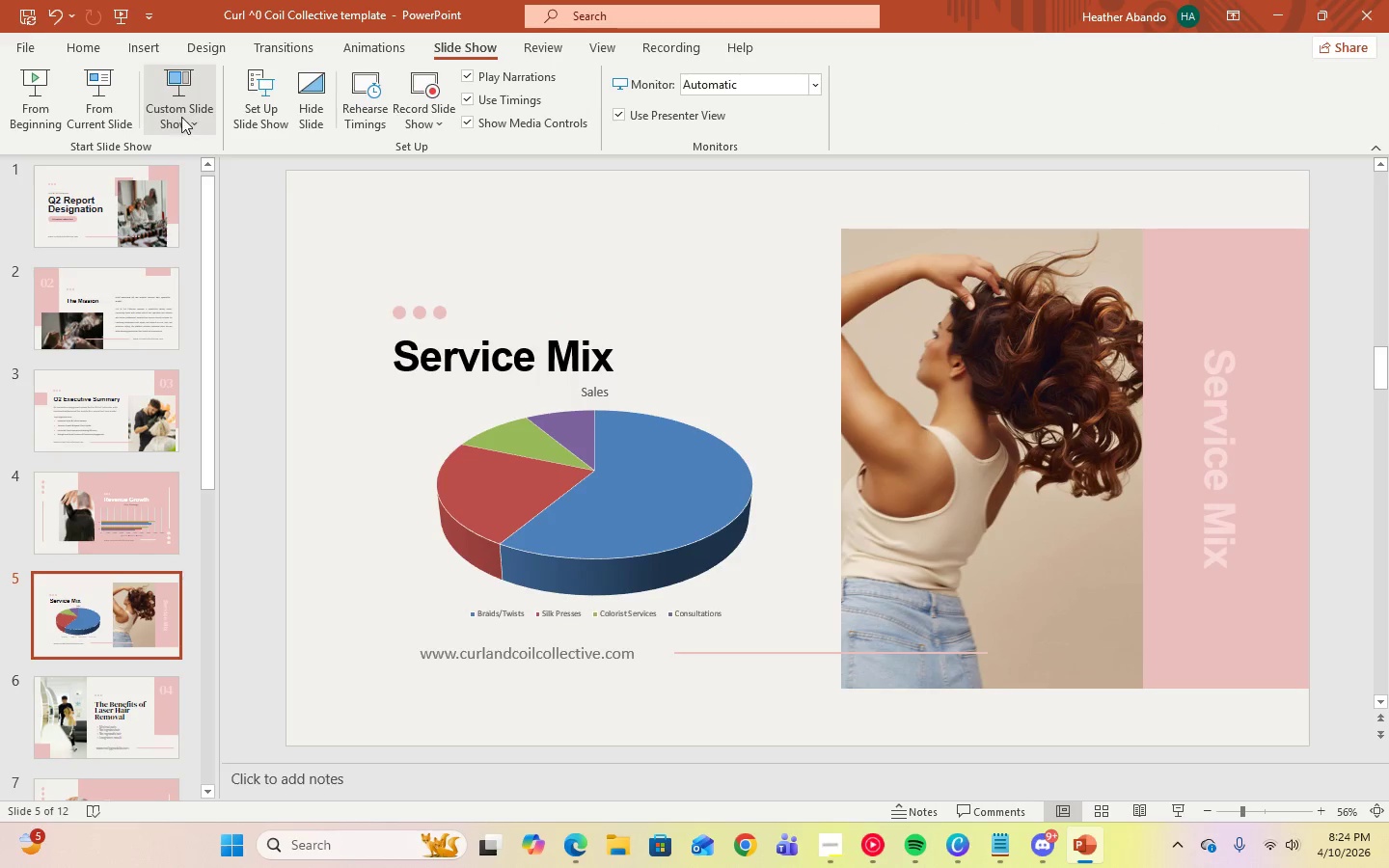 
left_click([97, 118])
 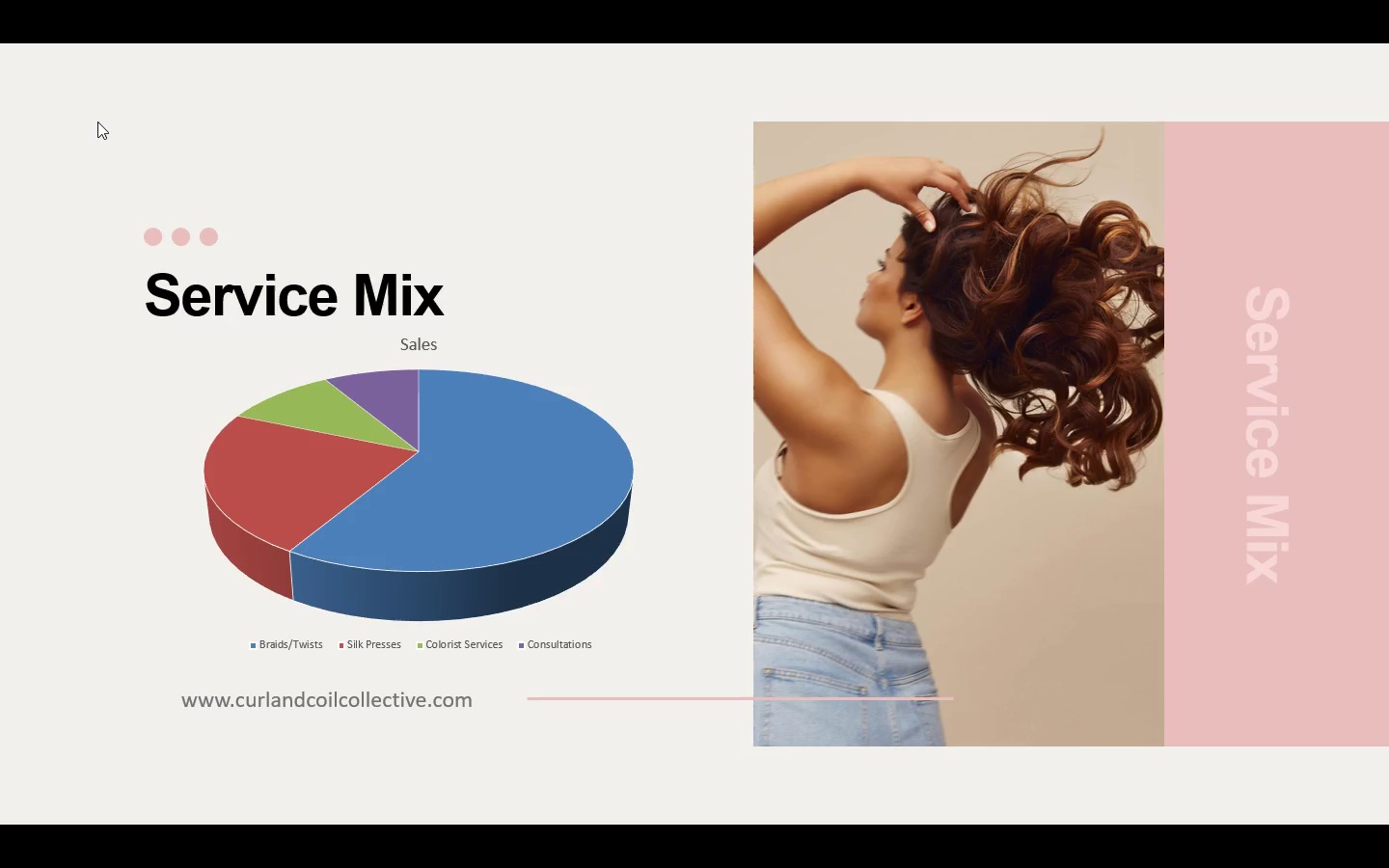 
key(Escape)
 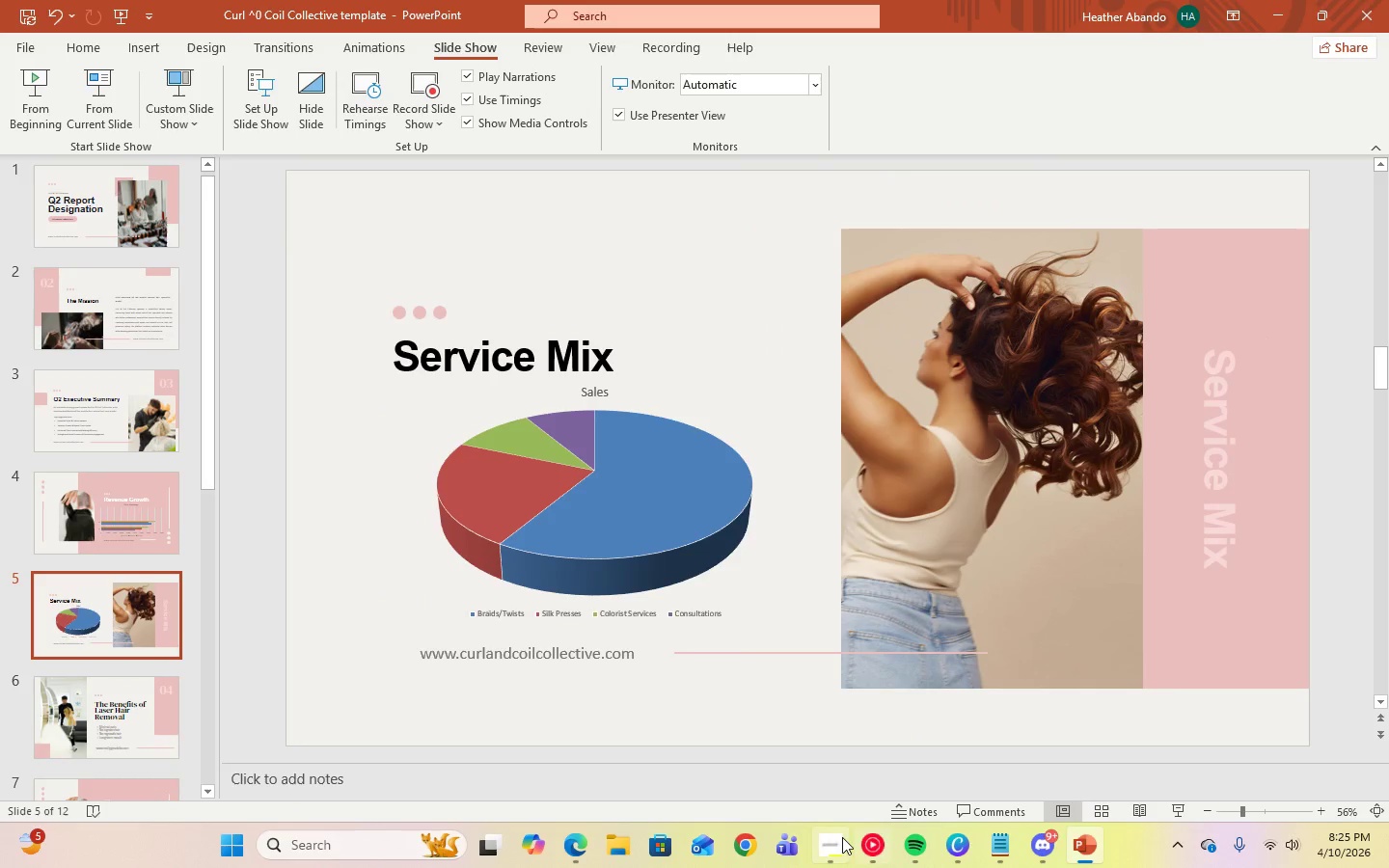 
left_click([838, 840])